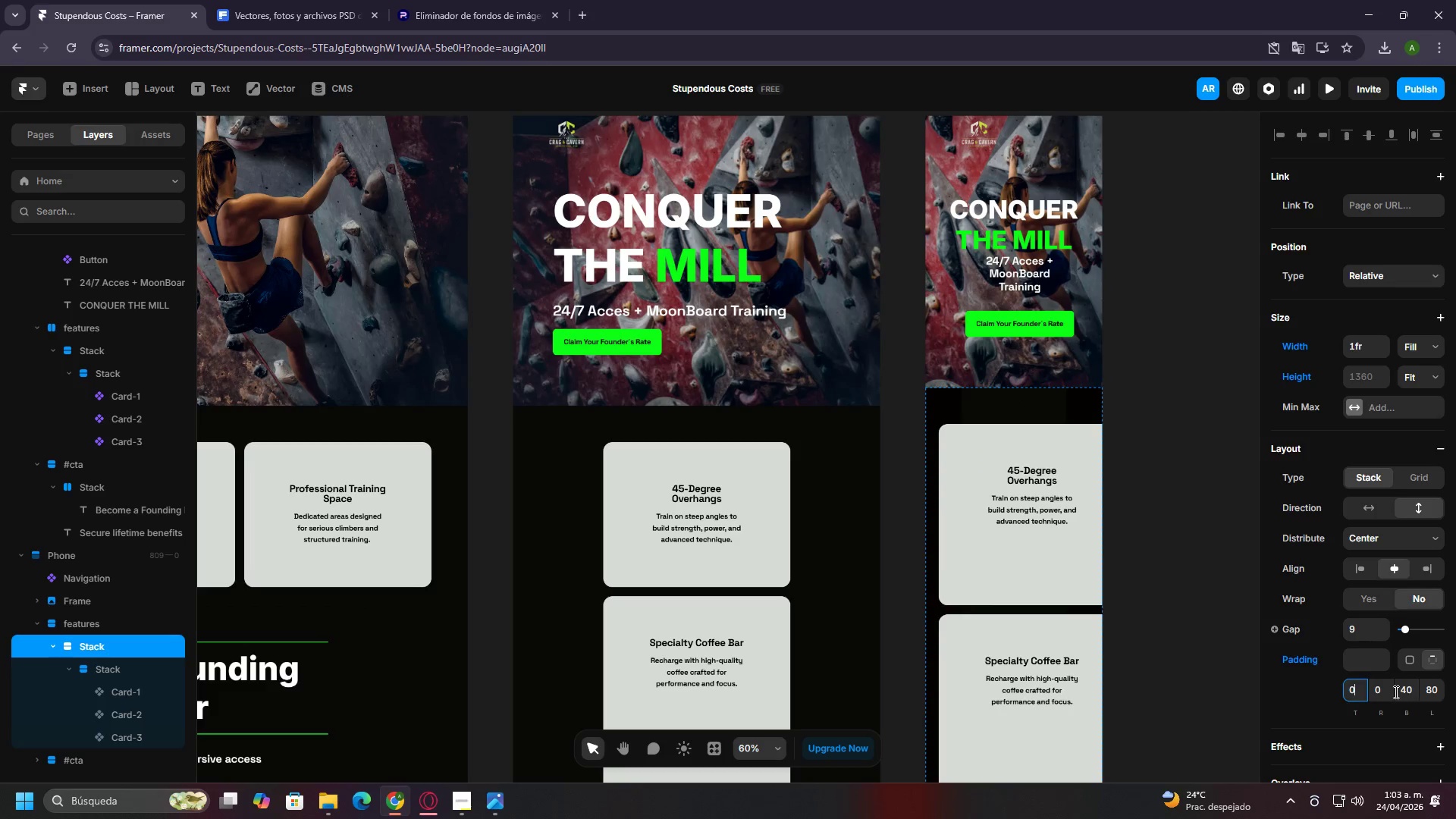 
left_click([1395, 692])
 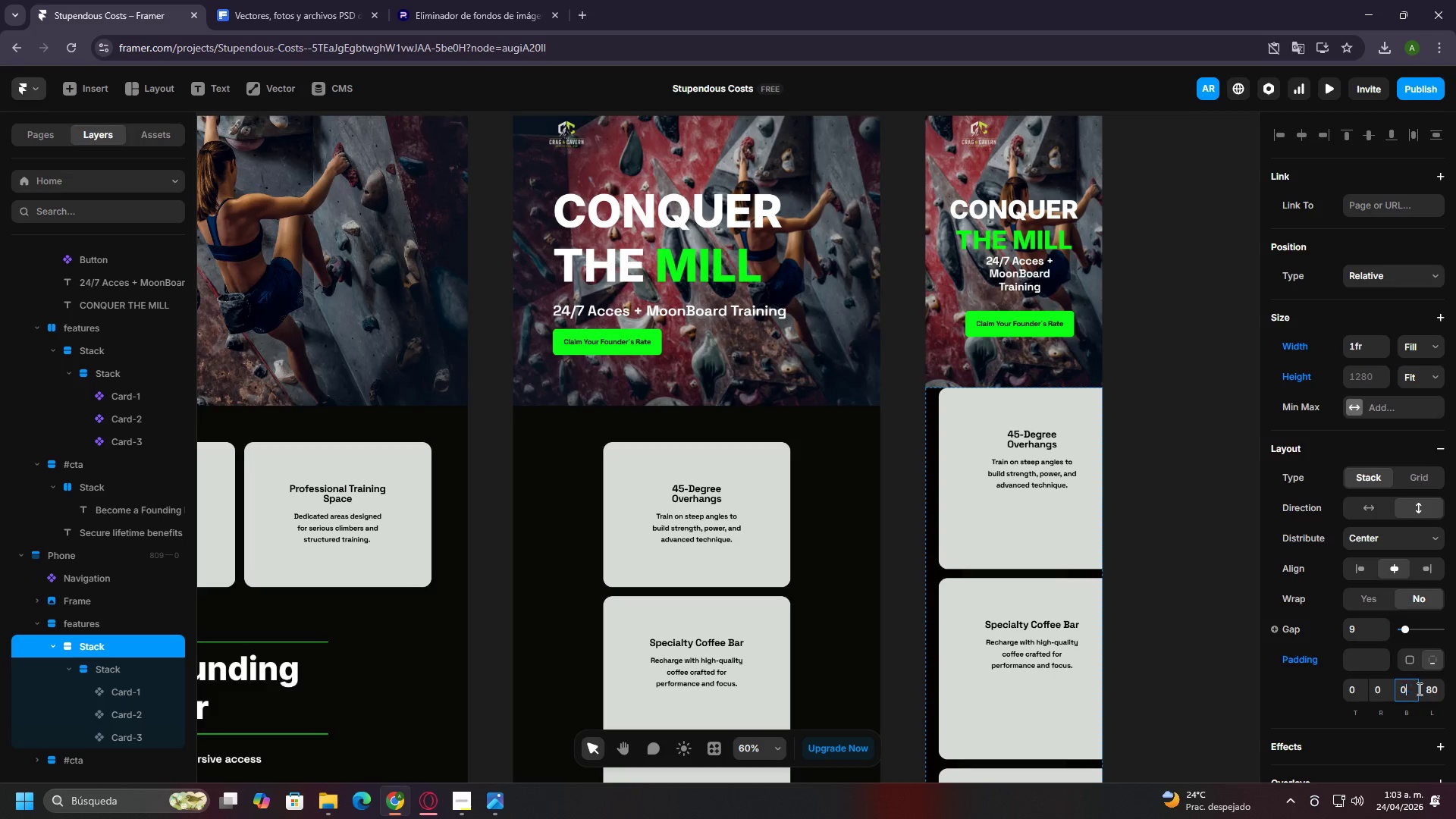 
key(0)
 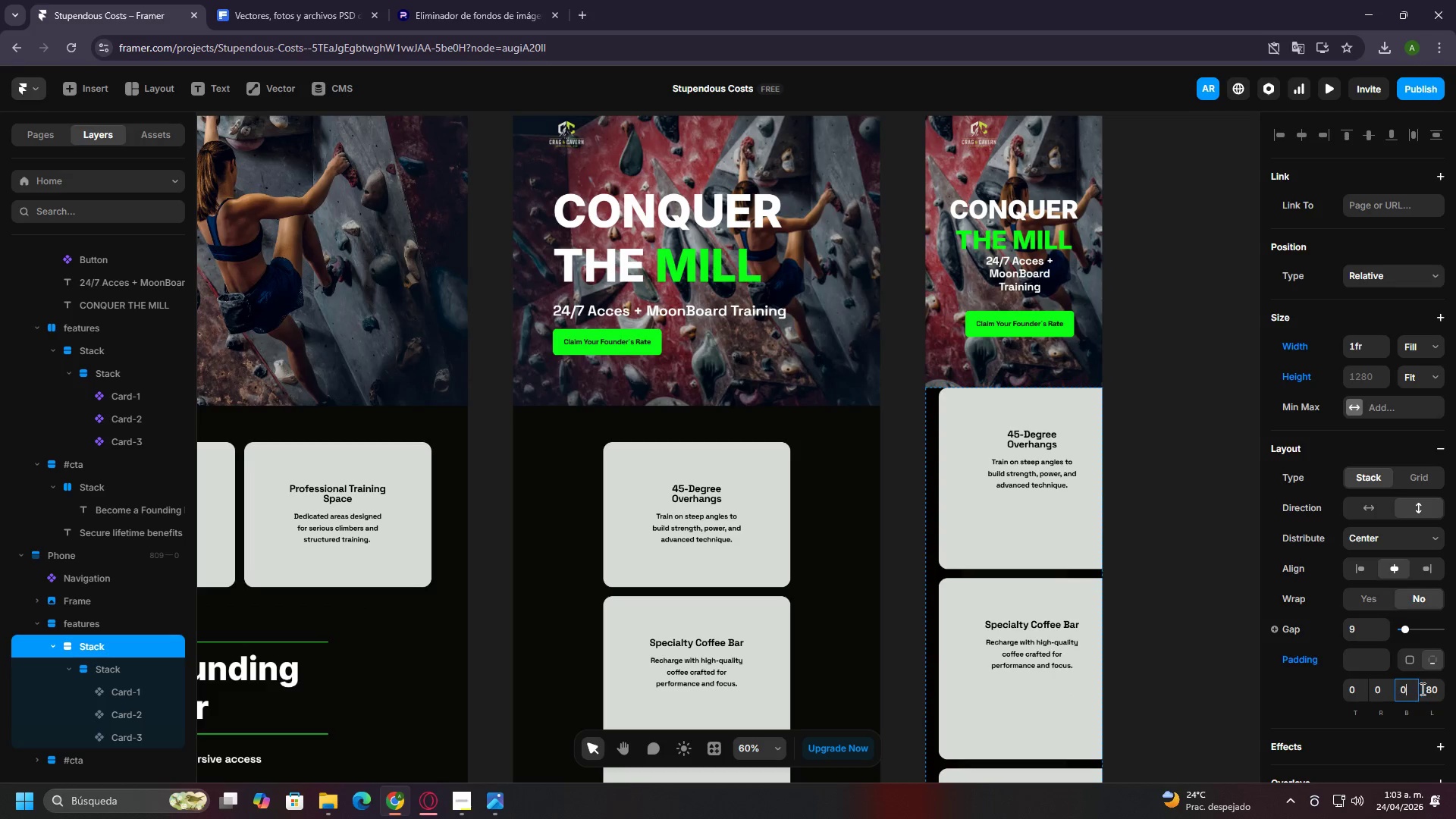 
left_click([1422, 689])
 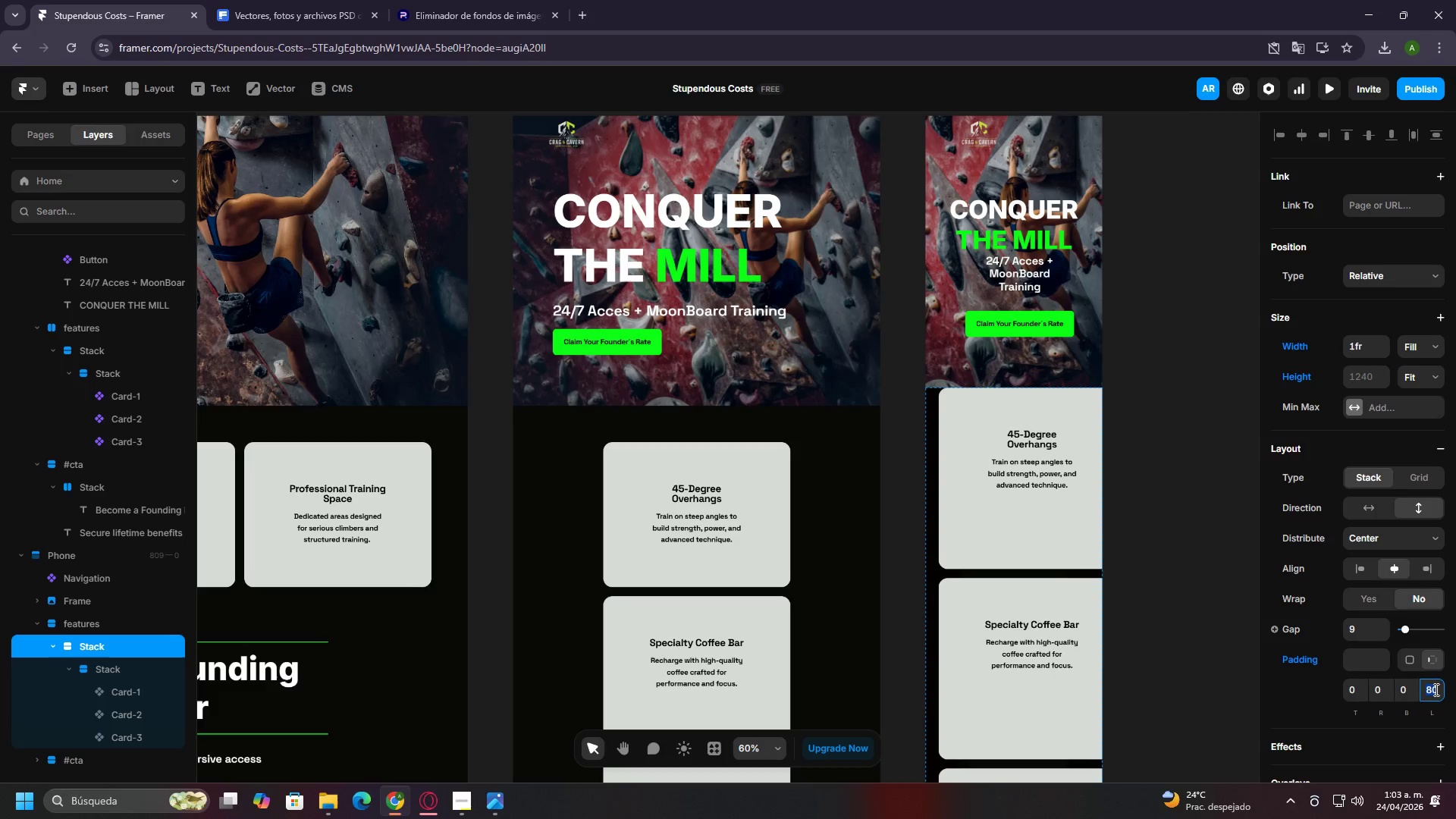 
key(0)
 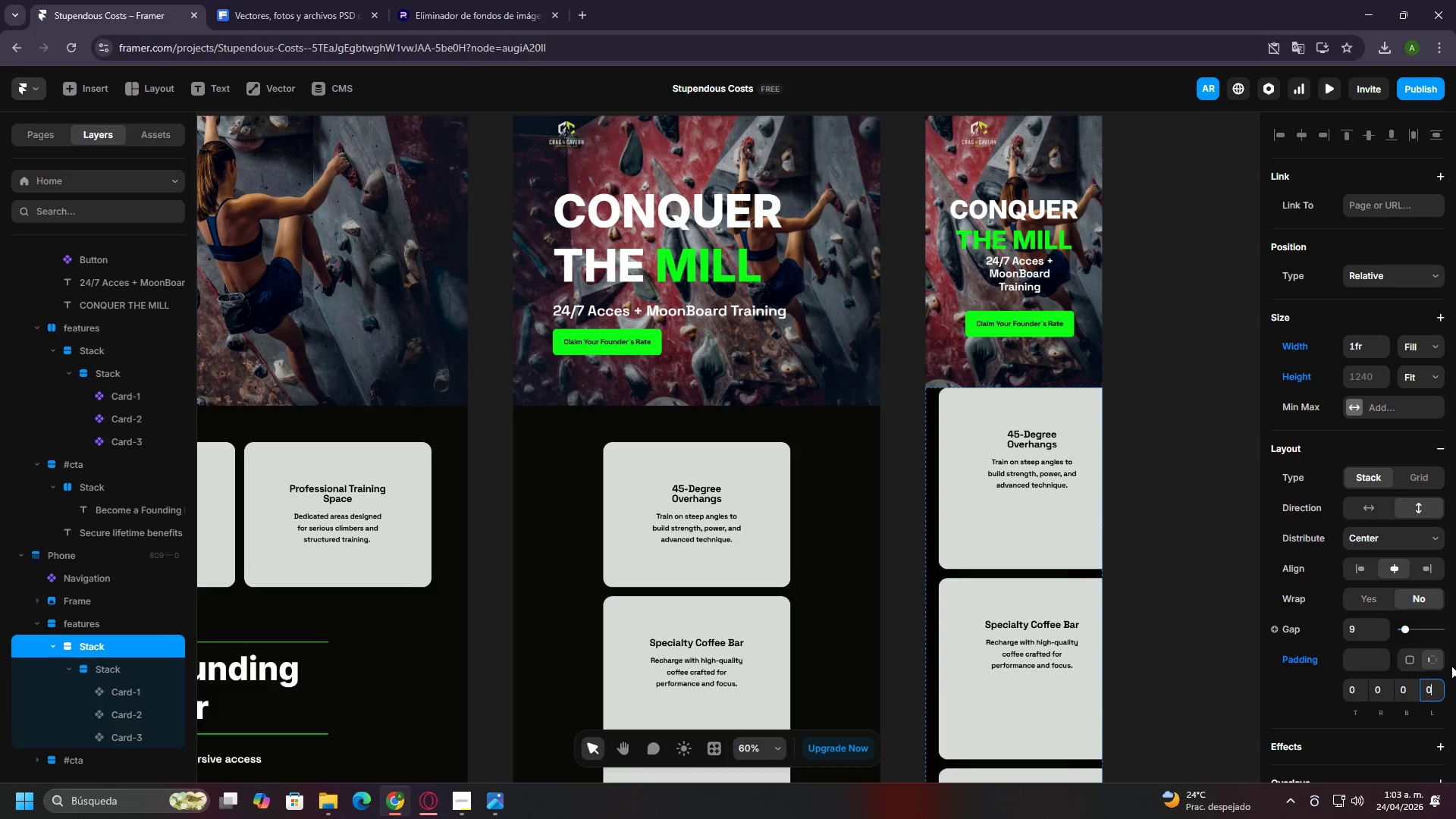 
left_click([1451, 666])
 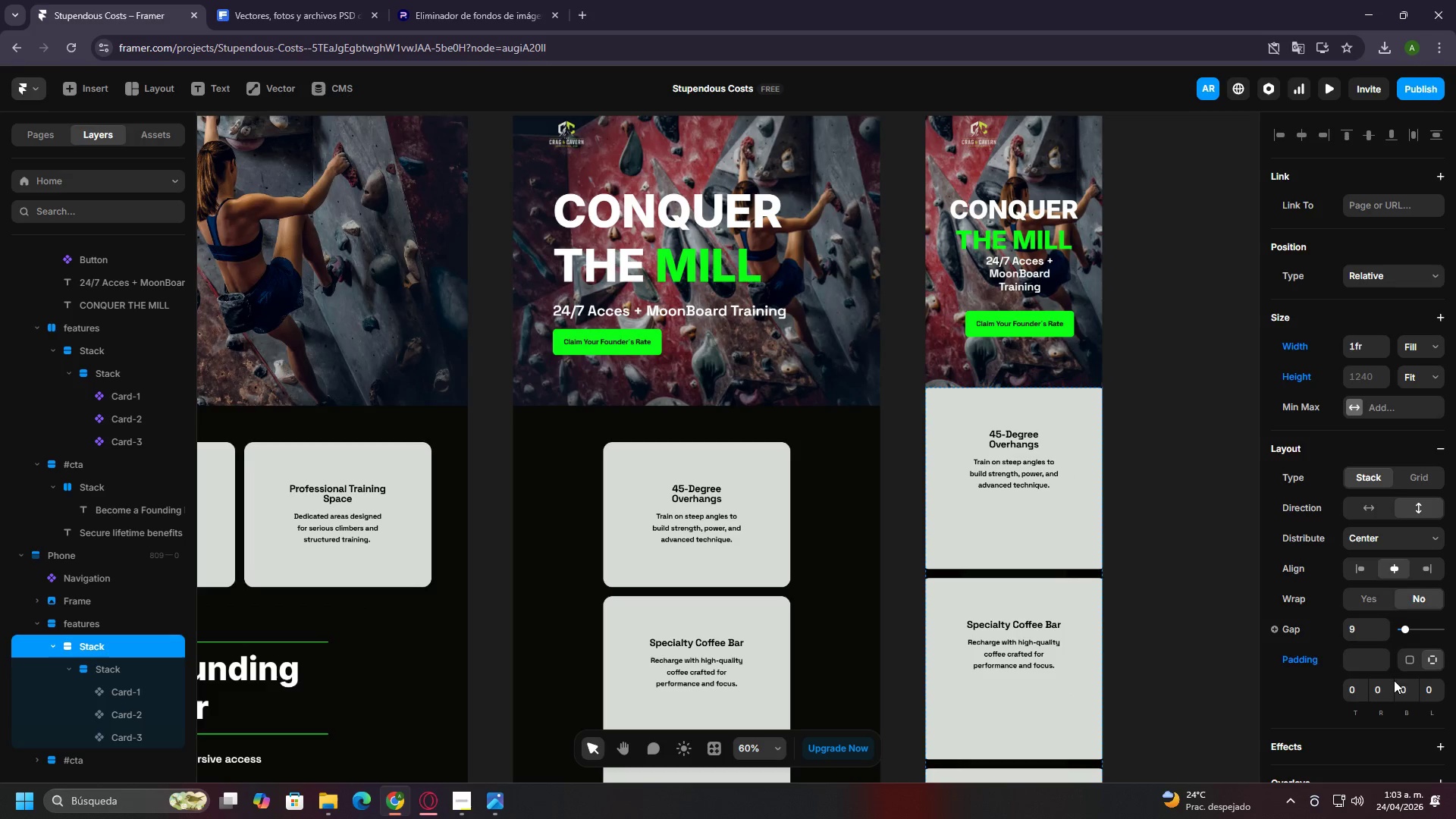 
key(Control+Z)
 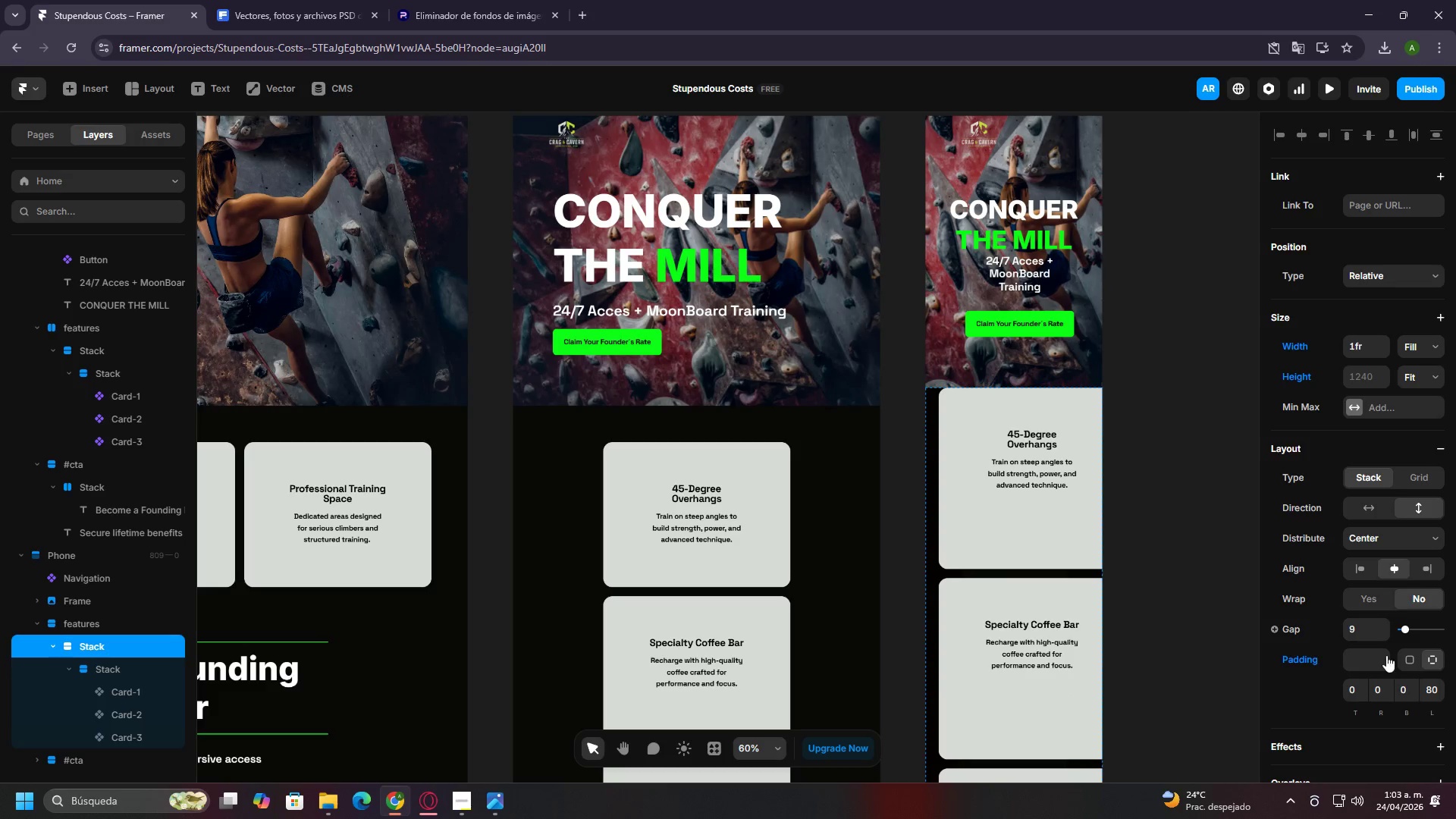 
key(Control+Z)
 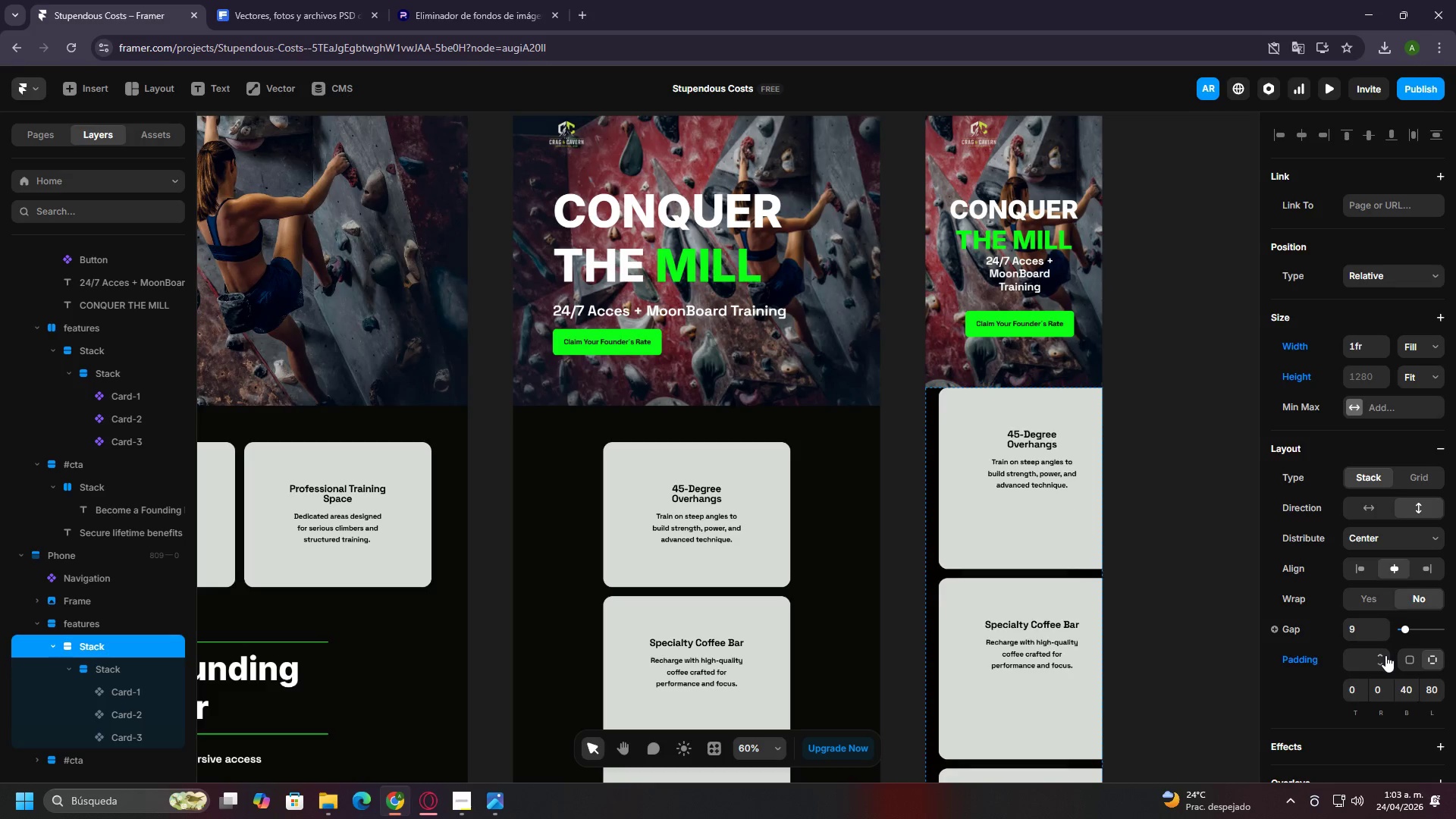 
key(Control+Z)
 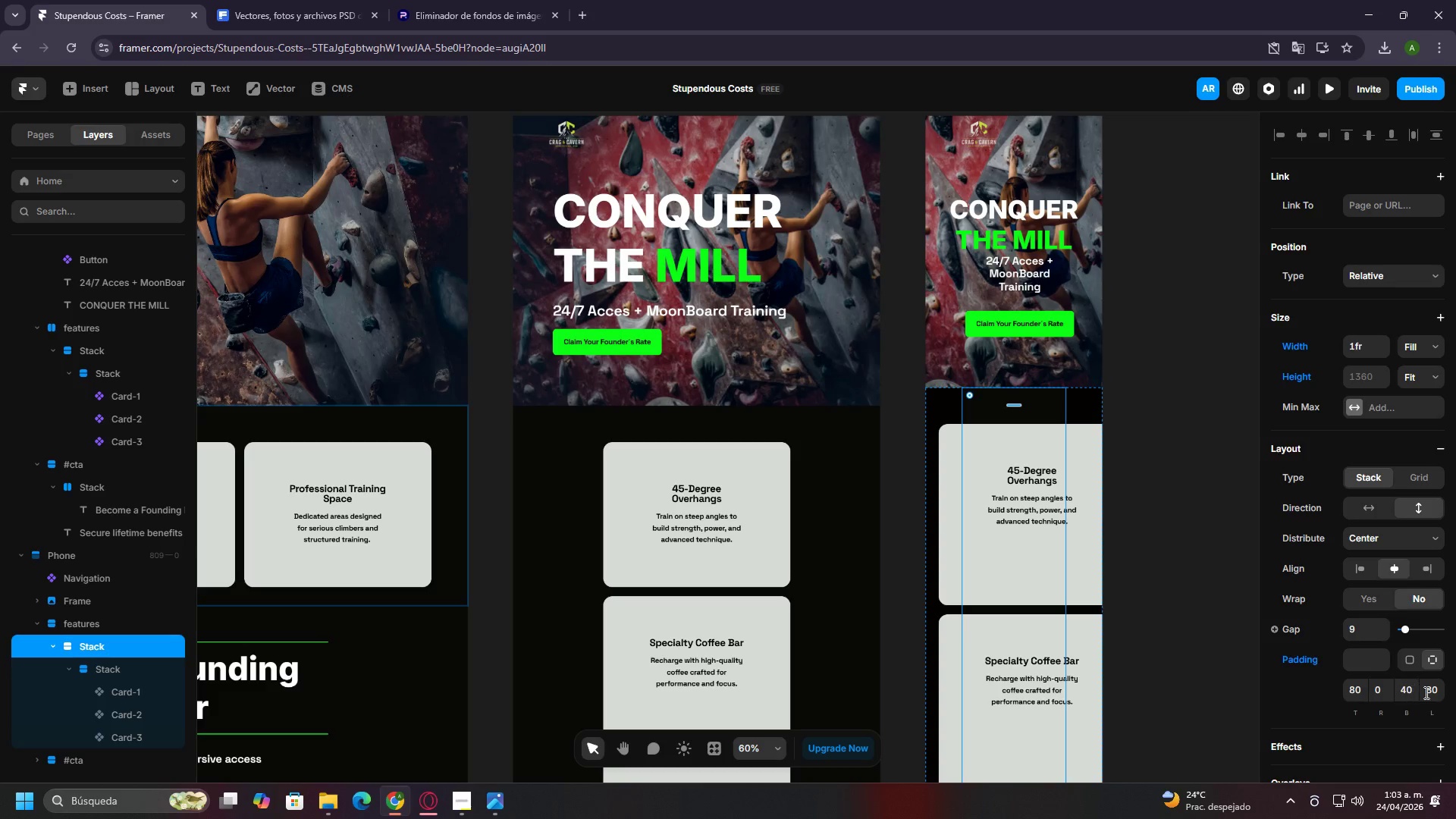 
left_click([1385, 689])
 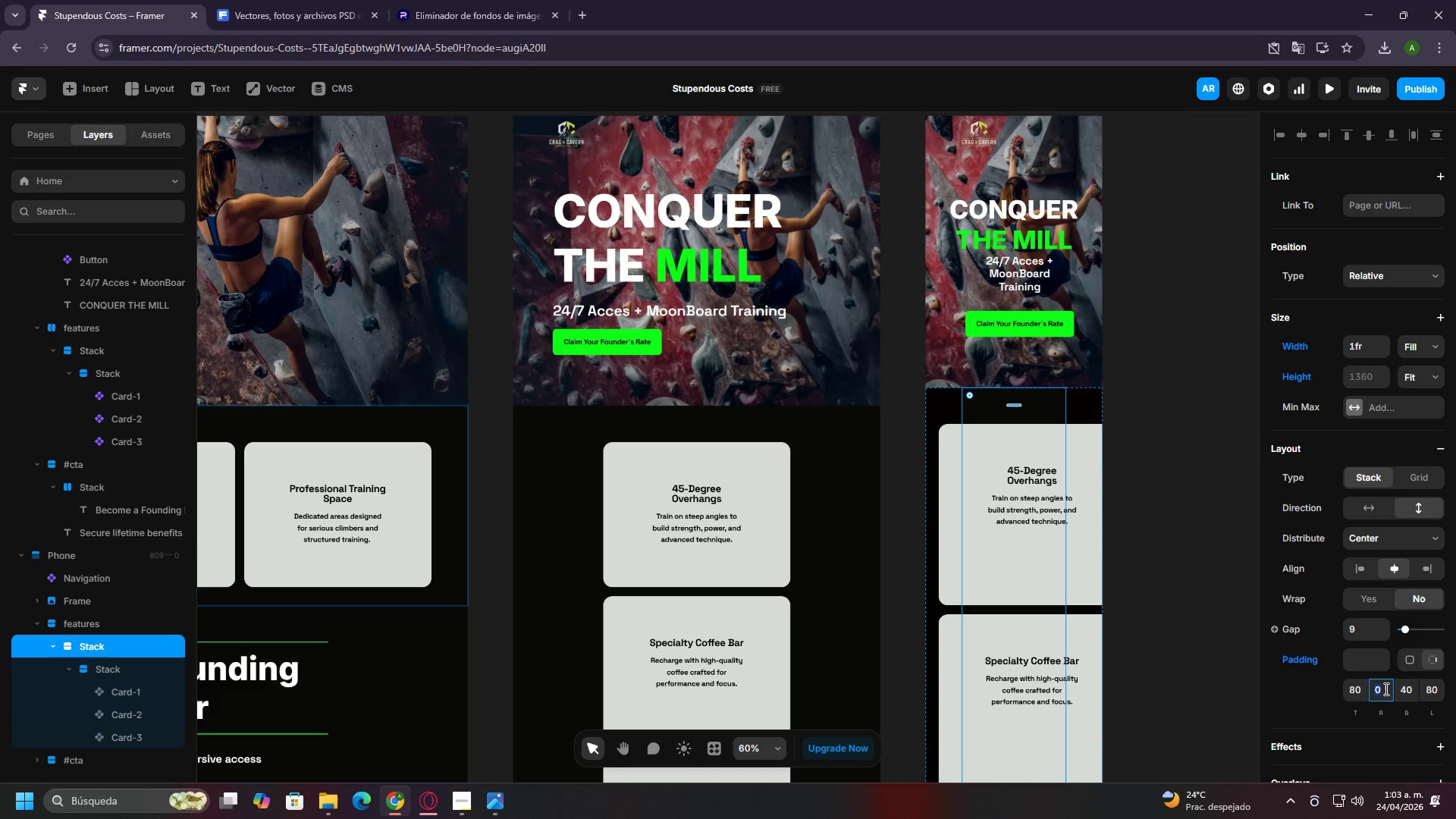 
type(80)
 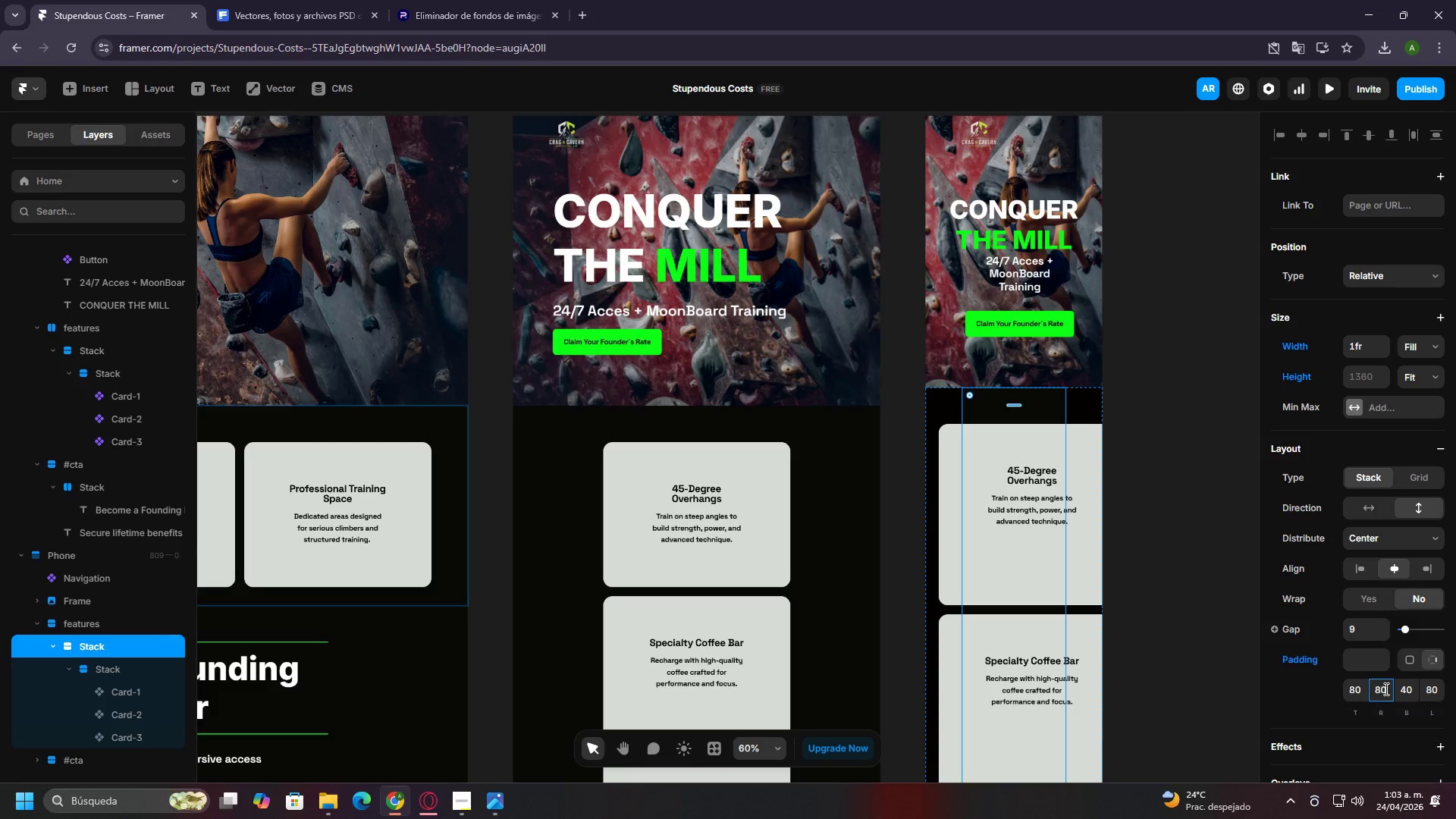 
key(Enter)
 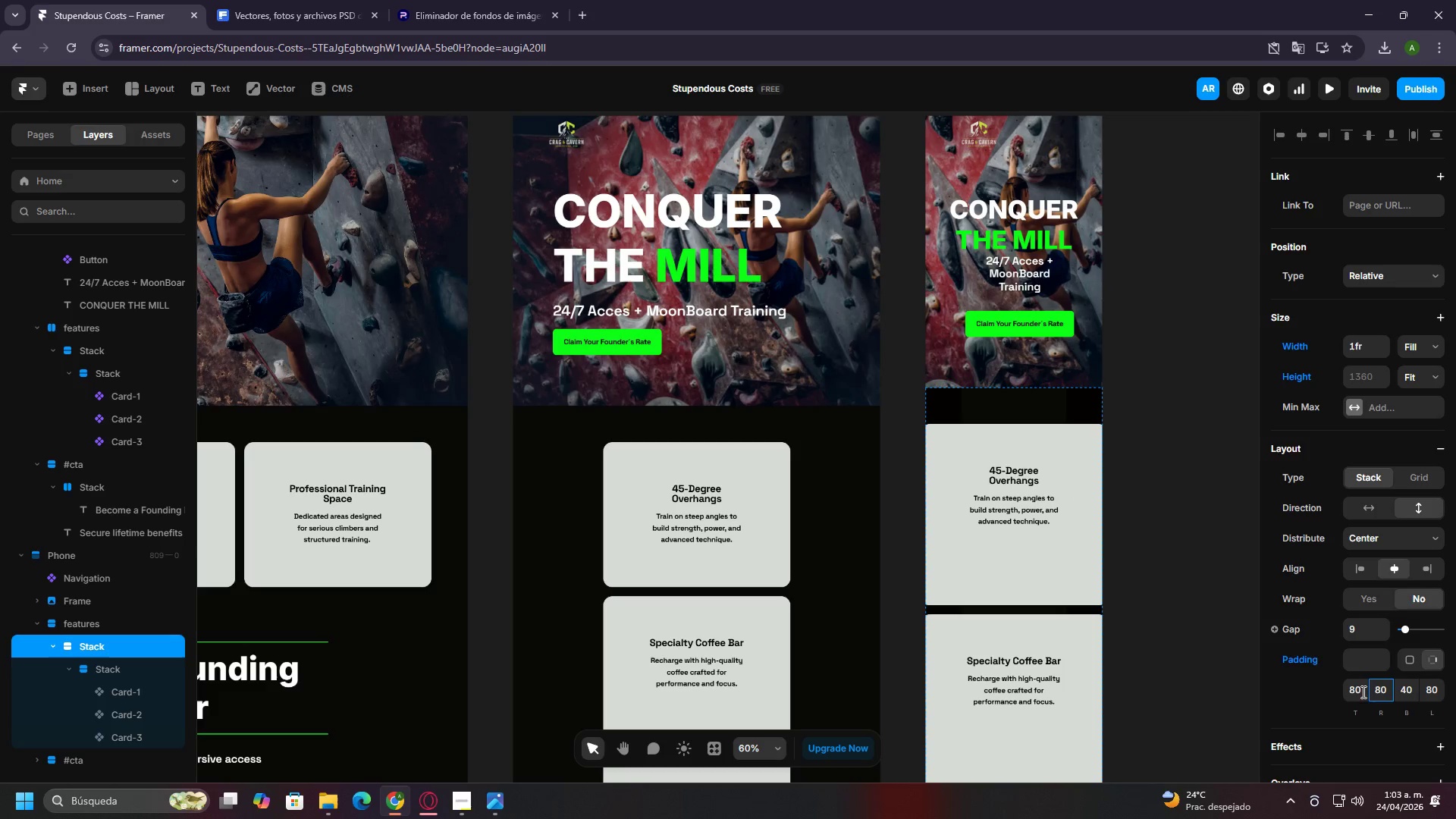 
left_click([1360, 692])
 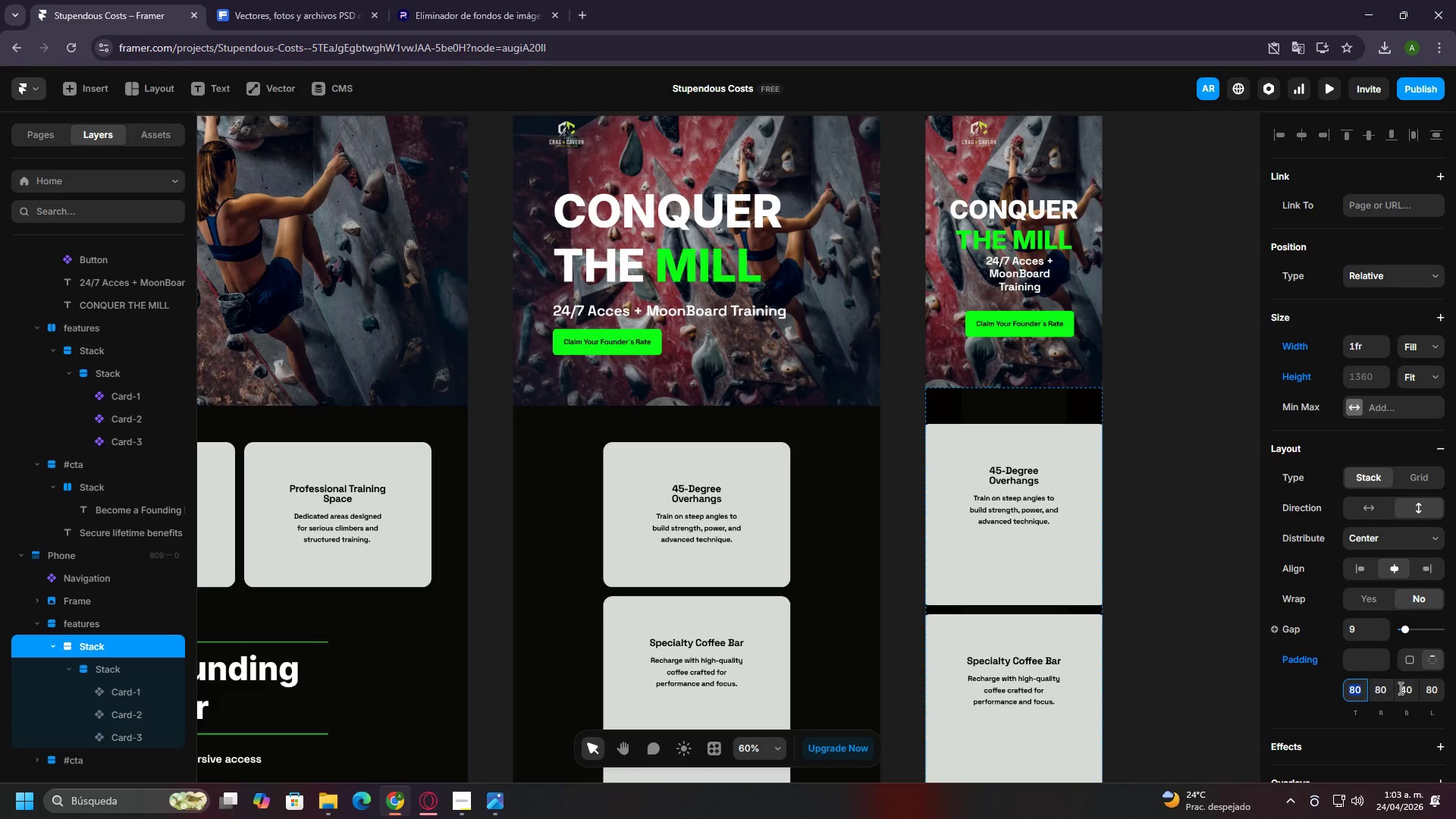 
key(Backspace)
 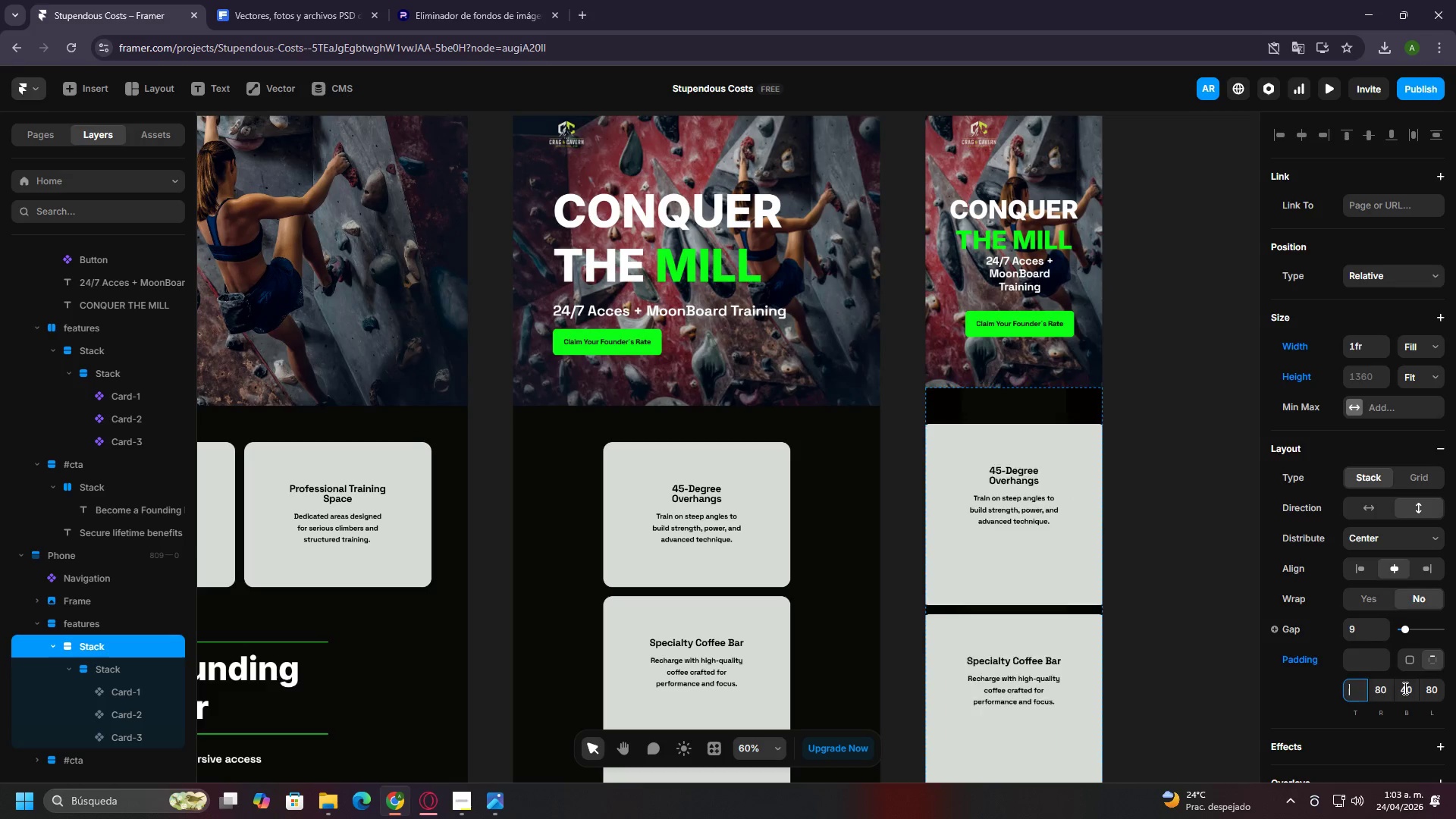 
left_click([1405, 688])
 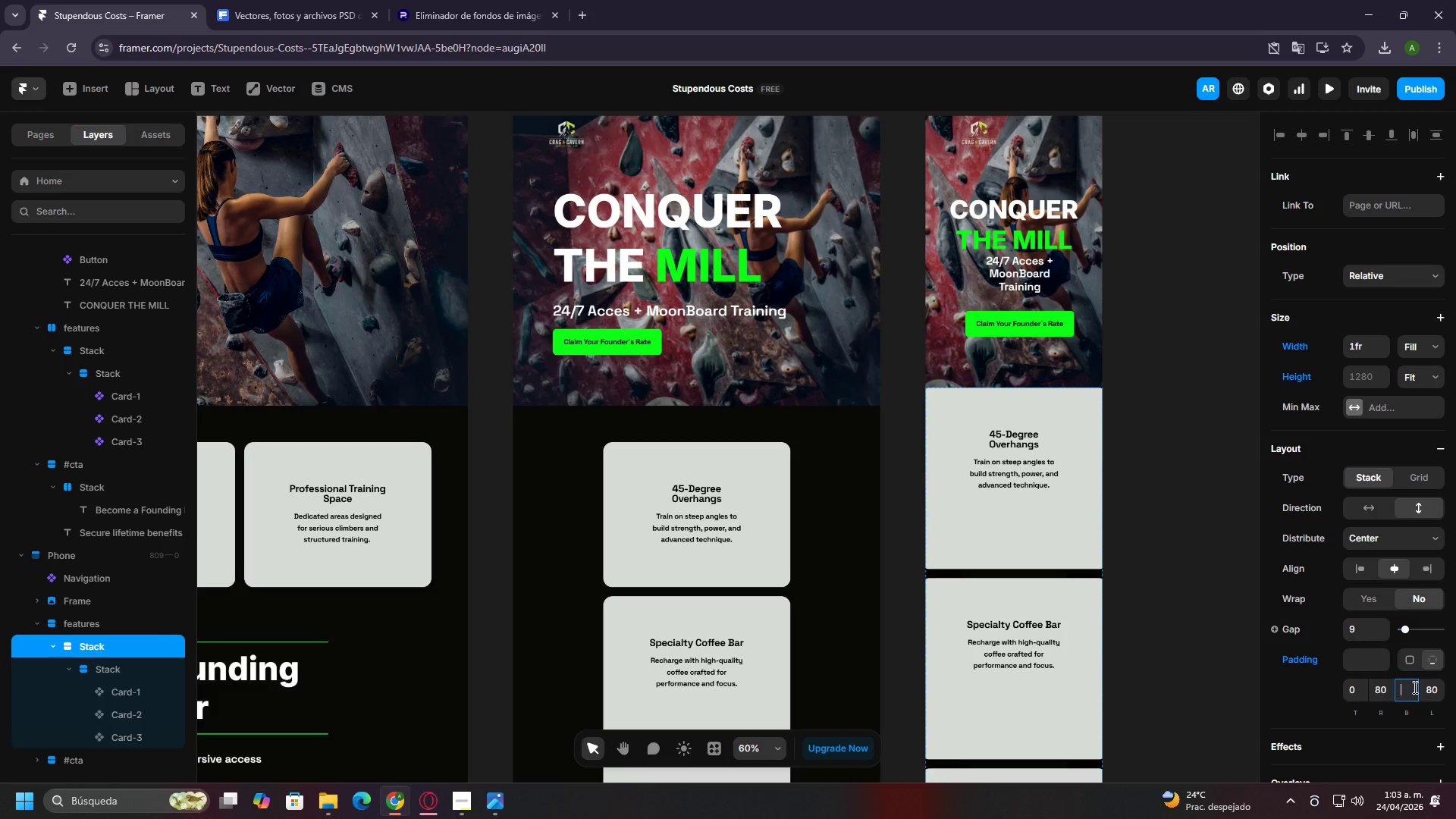 
key(Backspace)
 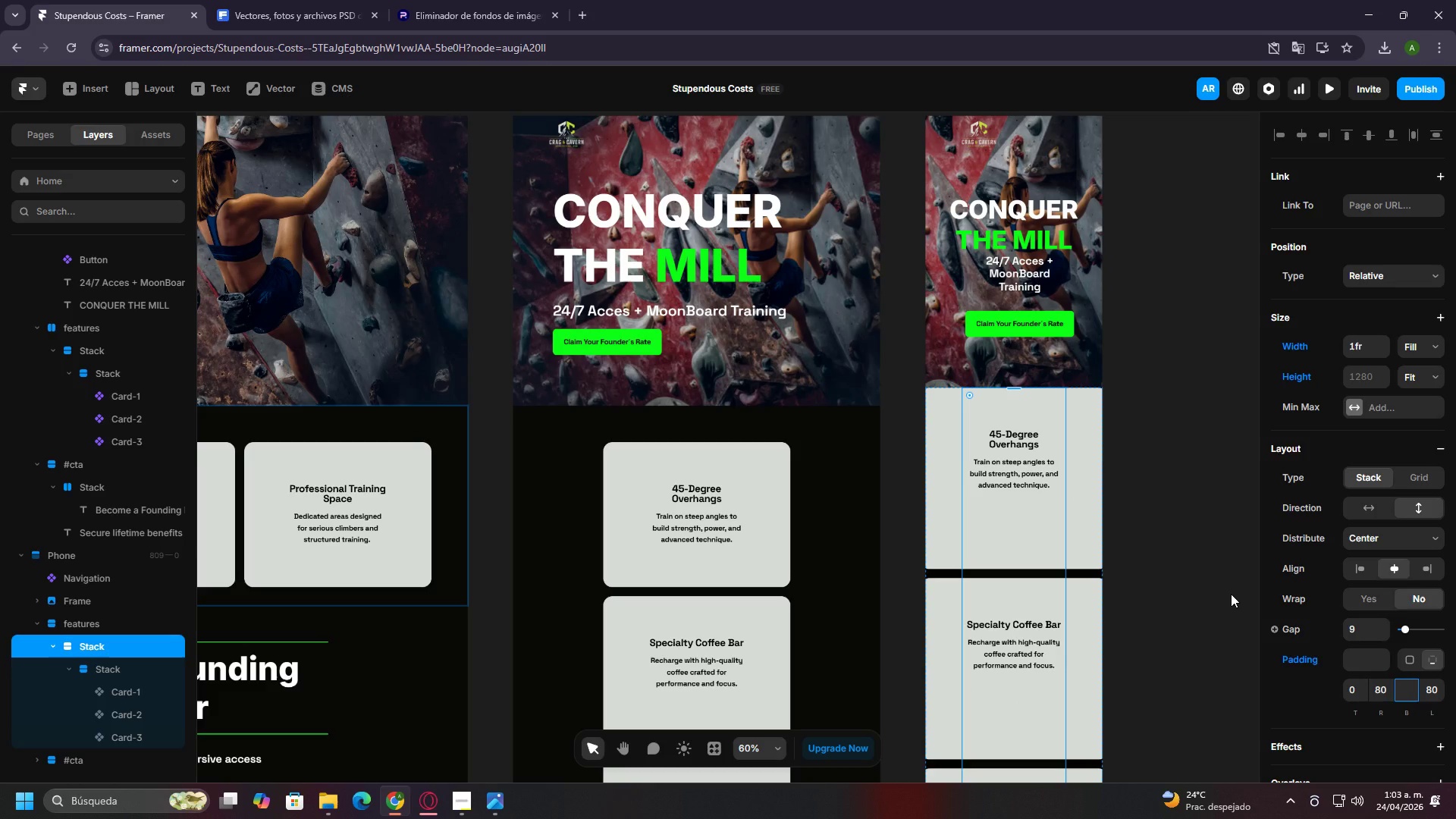 
key(Control+Z)
 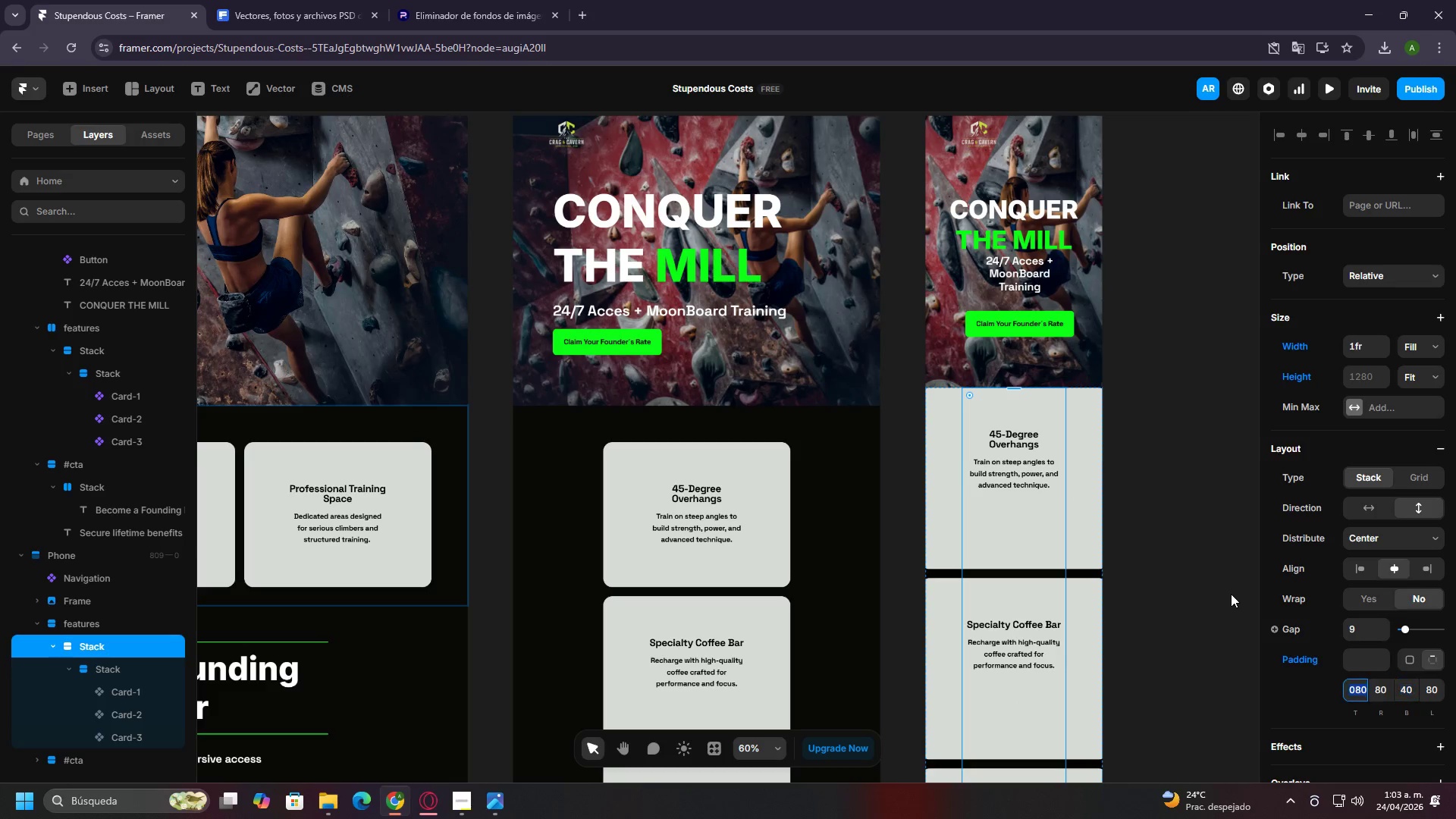 
key(Control+Z)
 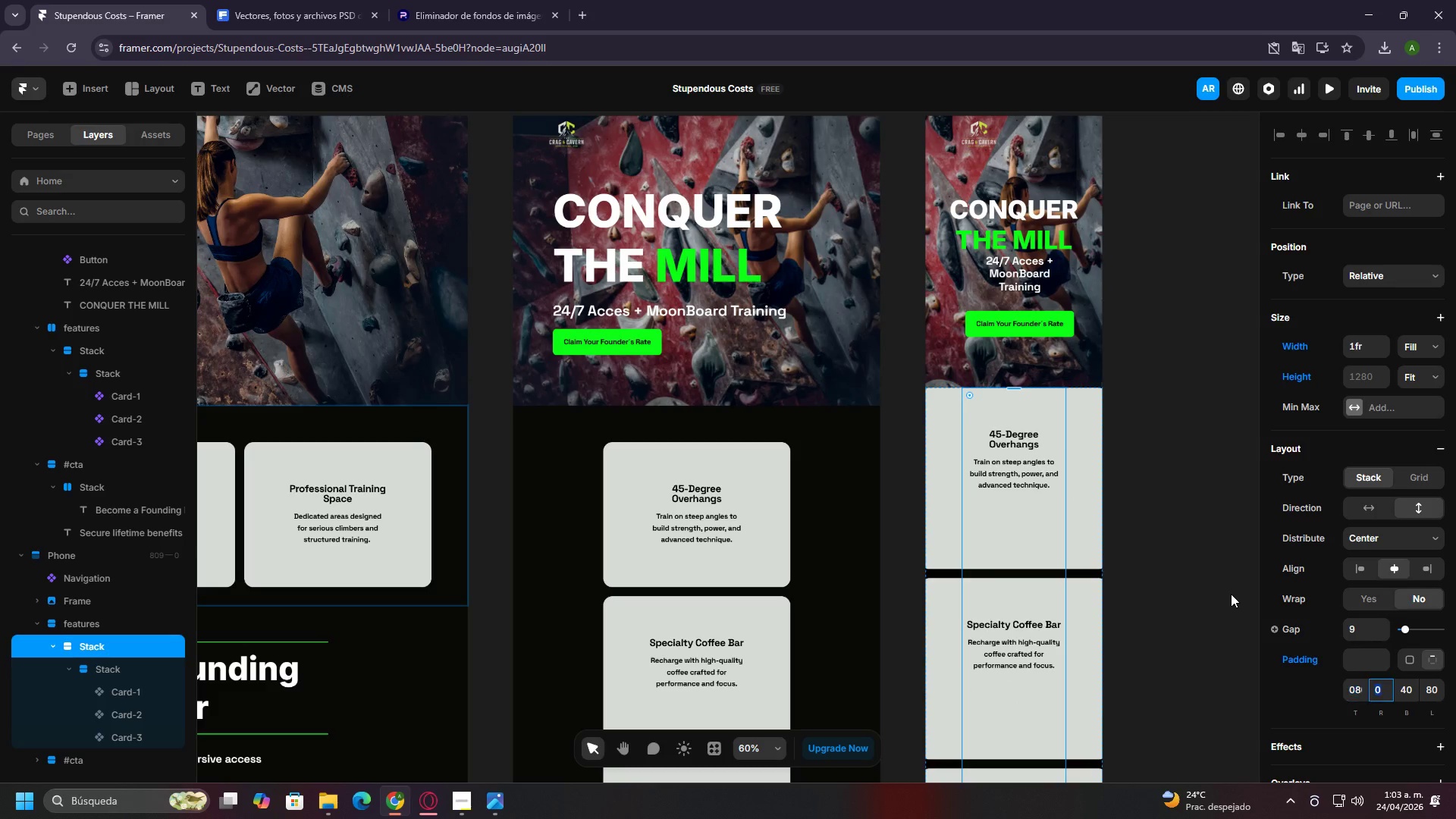 
key(Control+Z)
 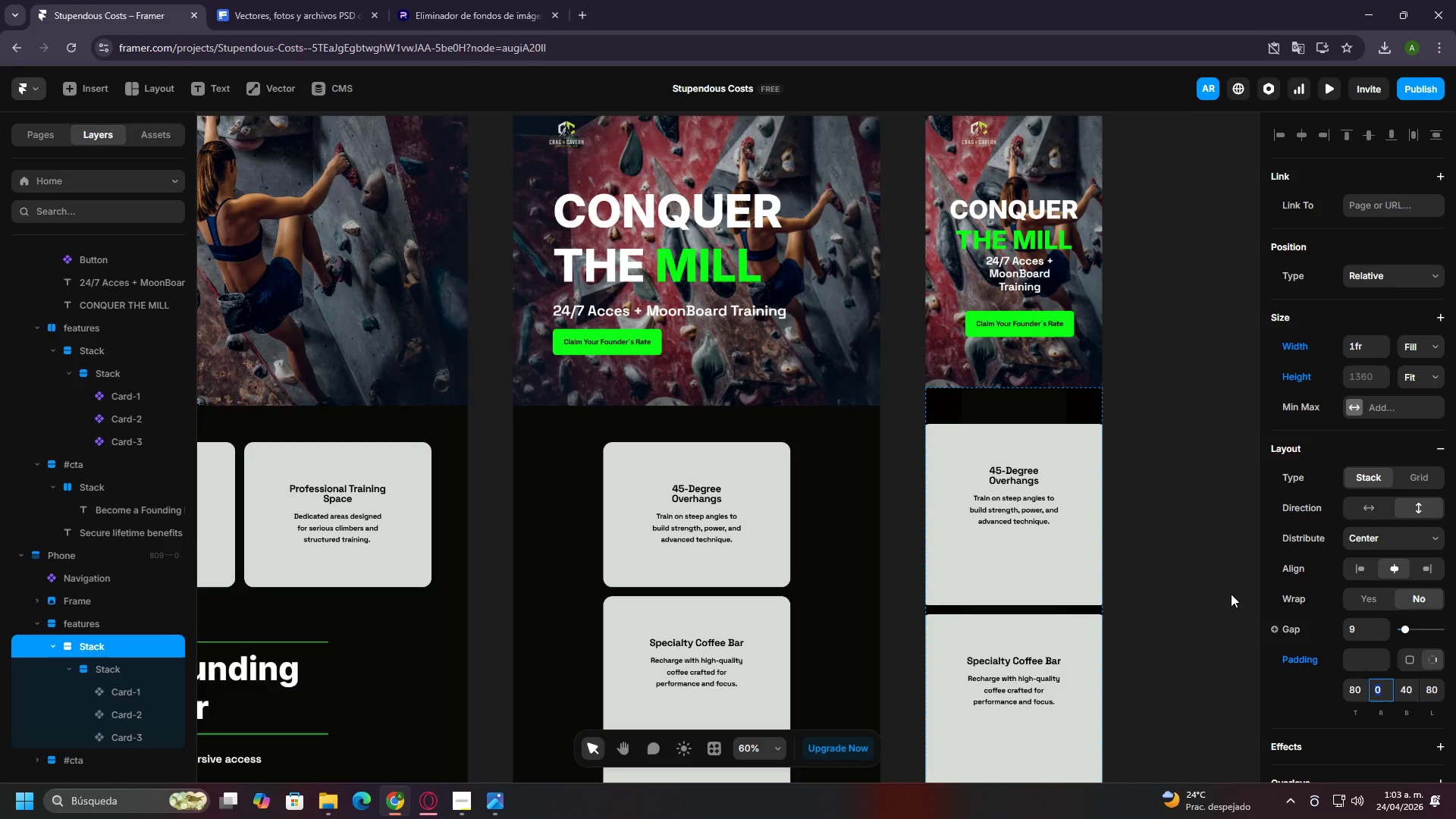 
key(Control+Z)
 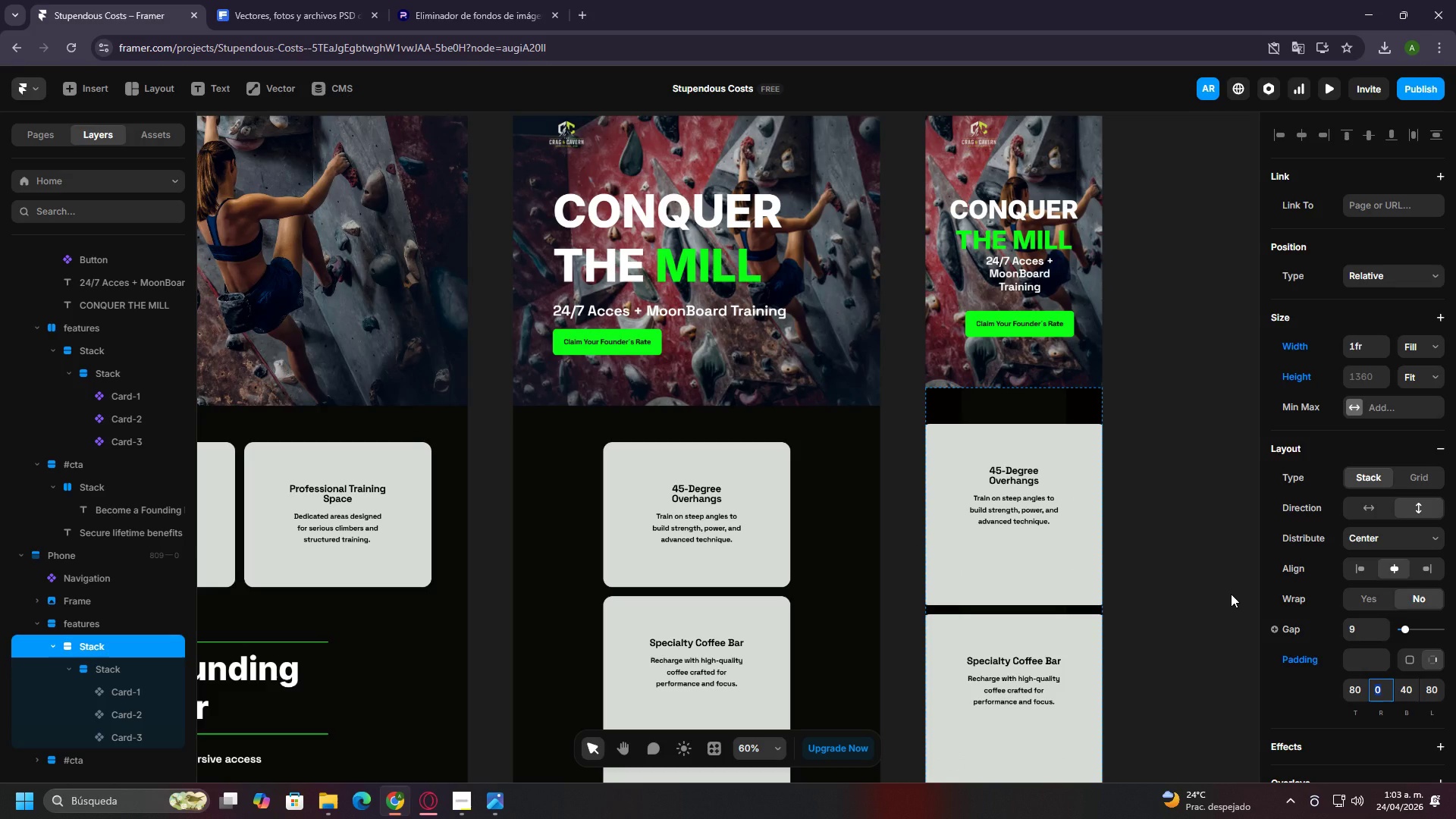 
key(Control+Z)
 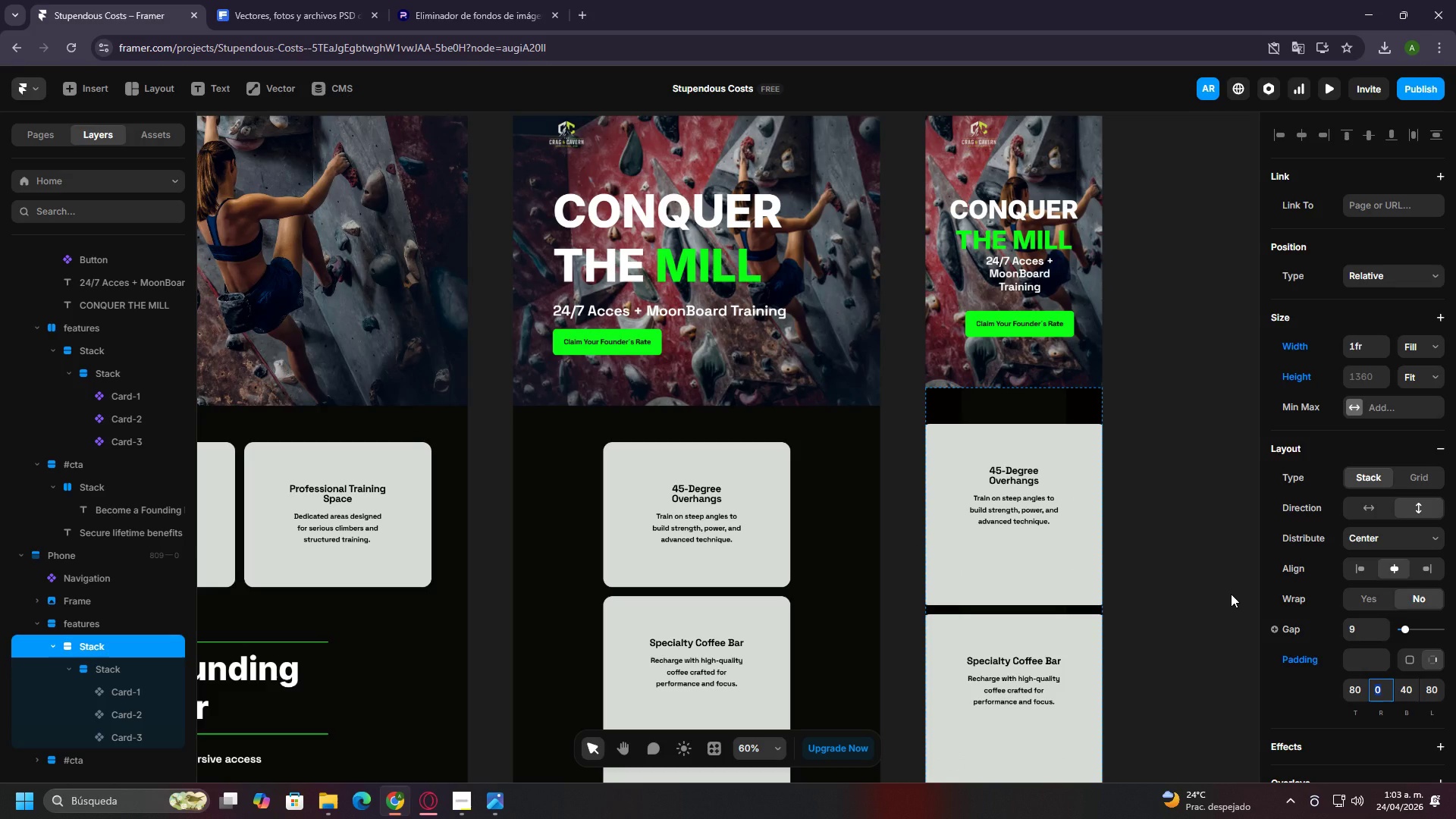 
key(Control+Z)
 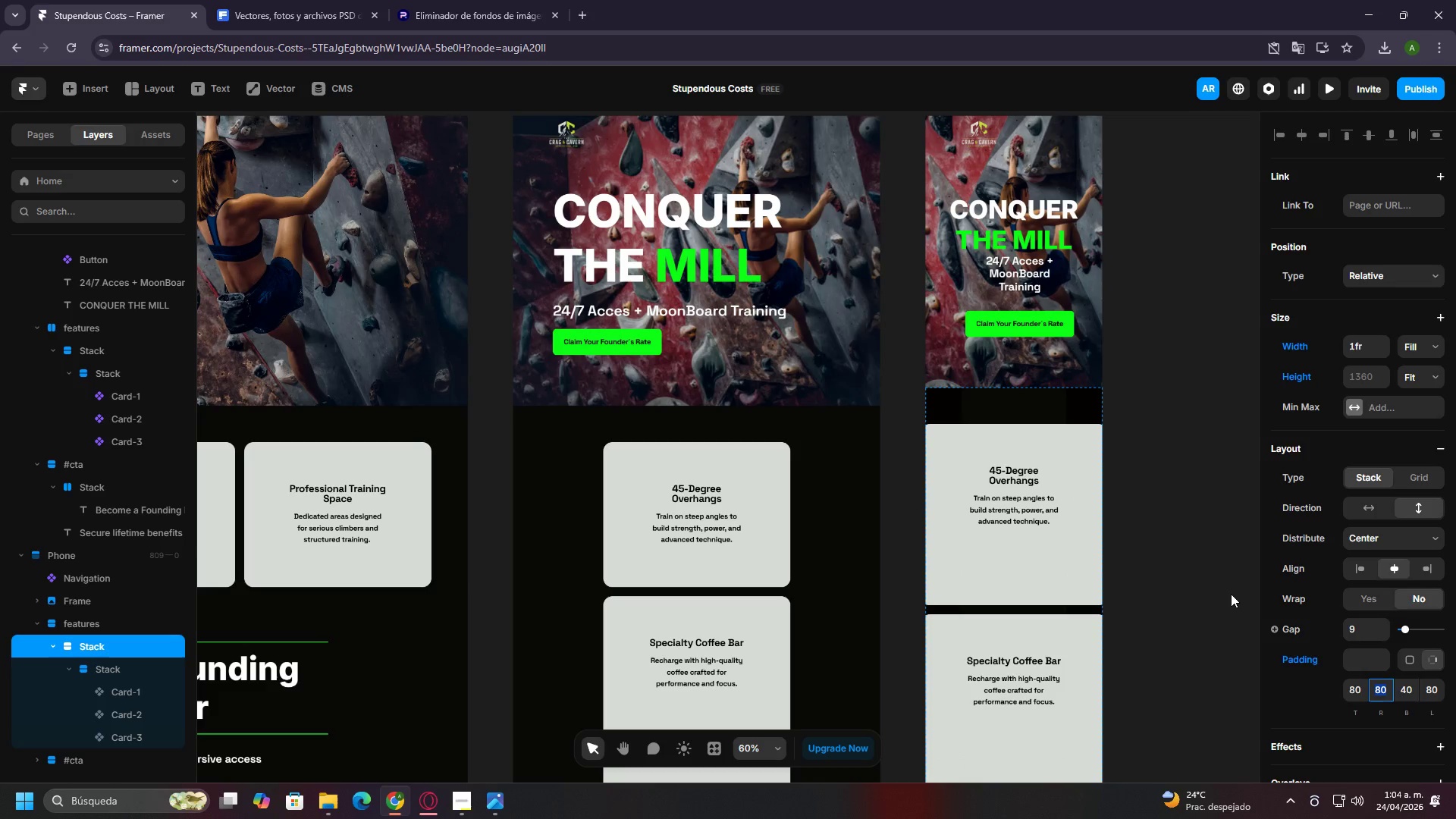 
key(Control+Z)
 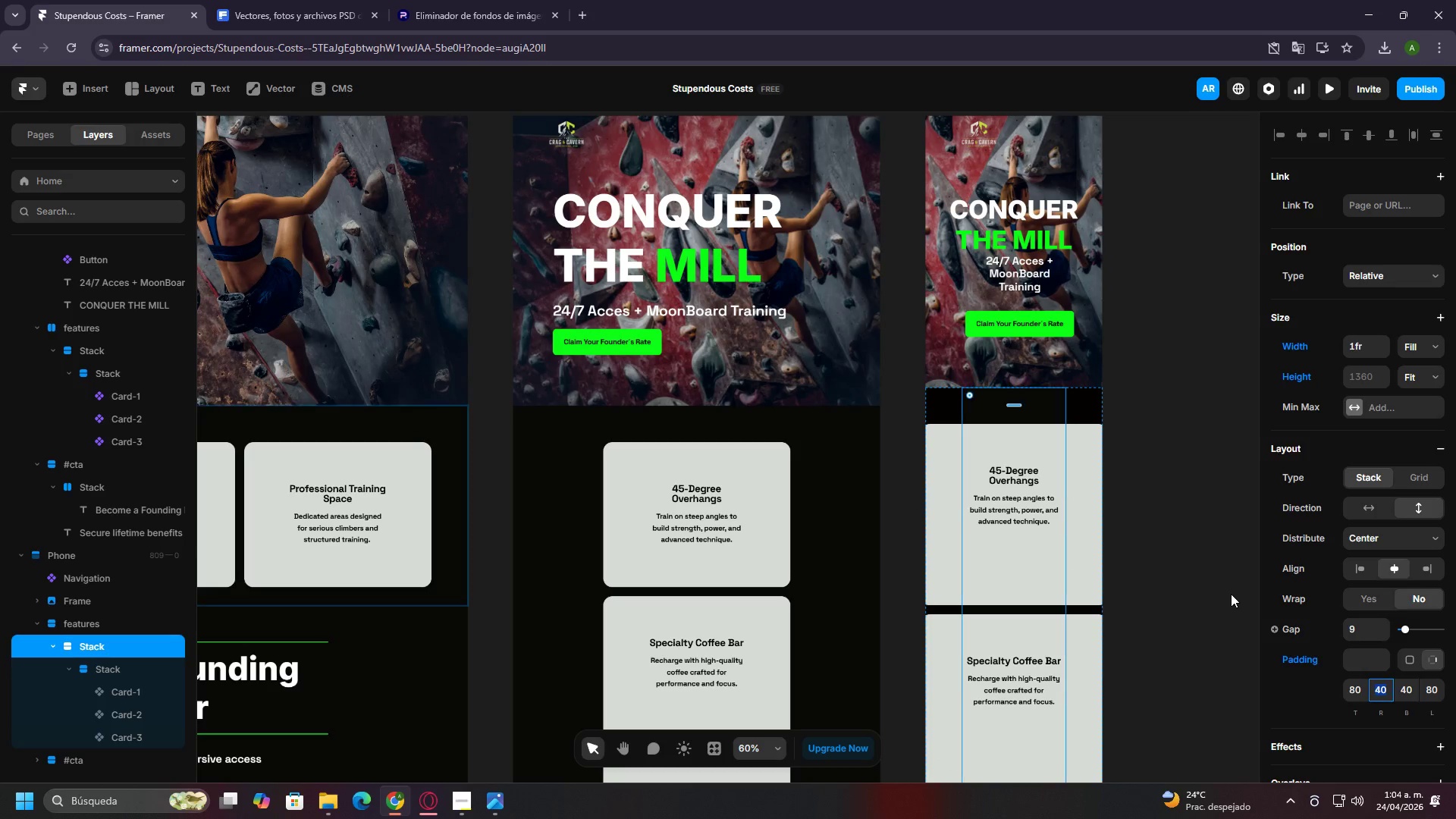 
key(Control+Z)
 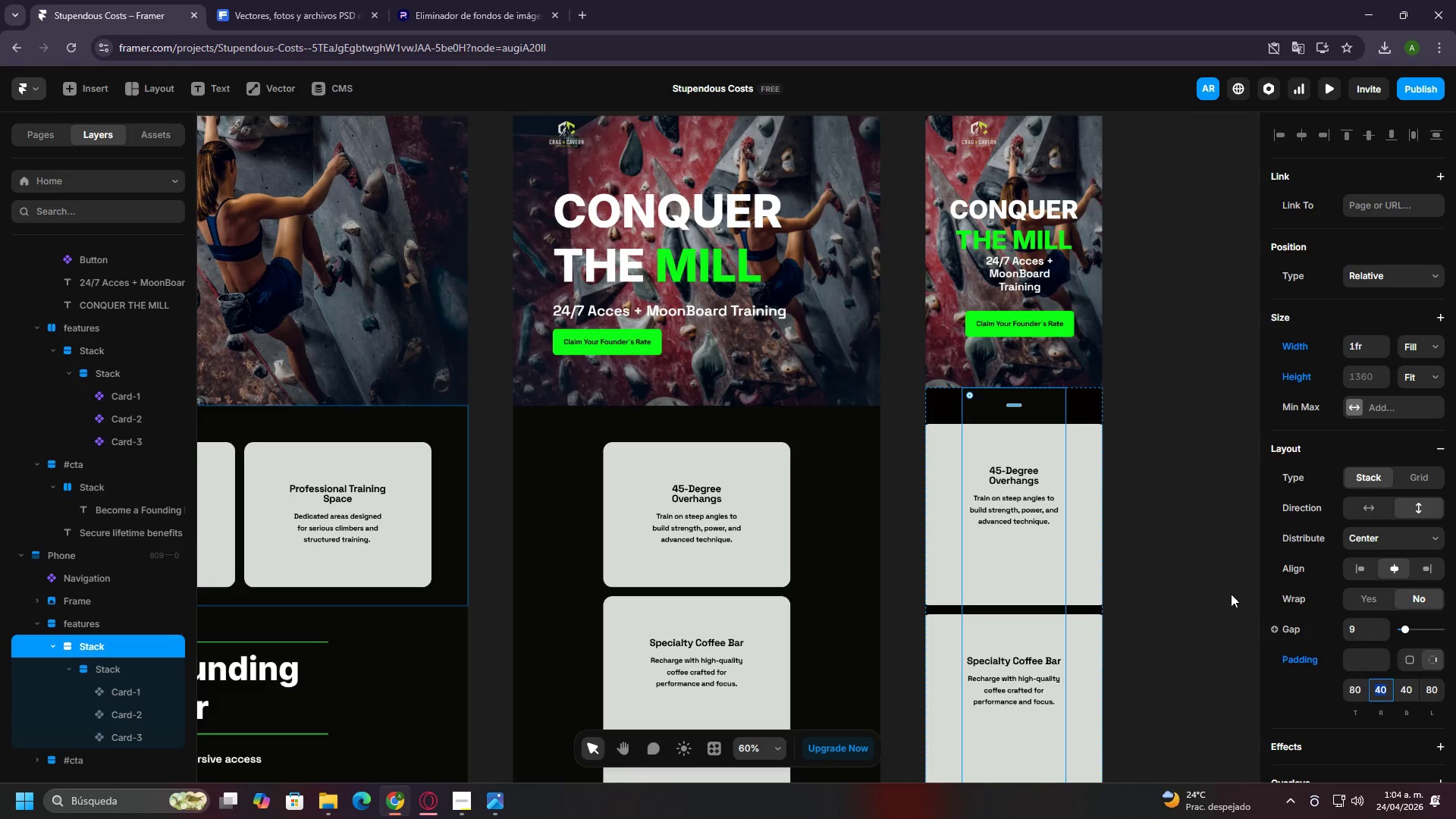 
key(Control+Z)
 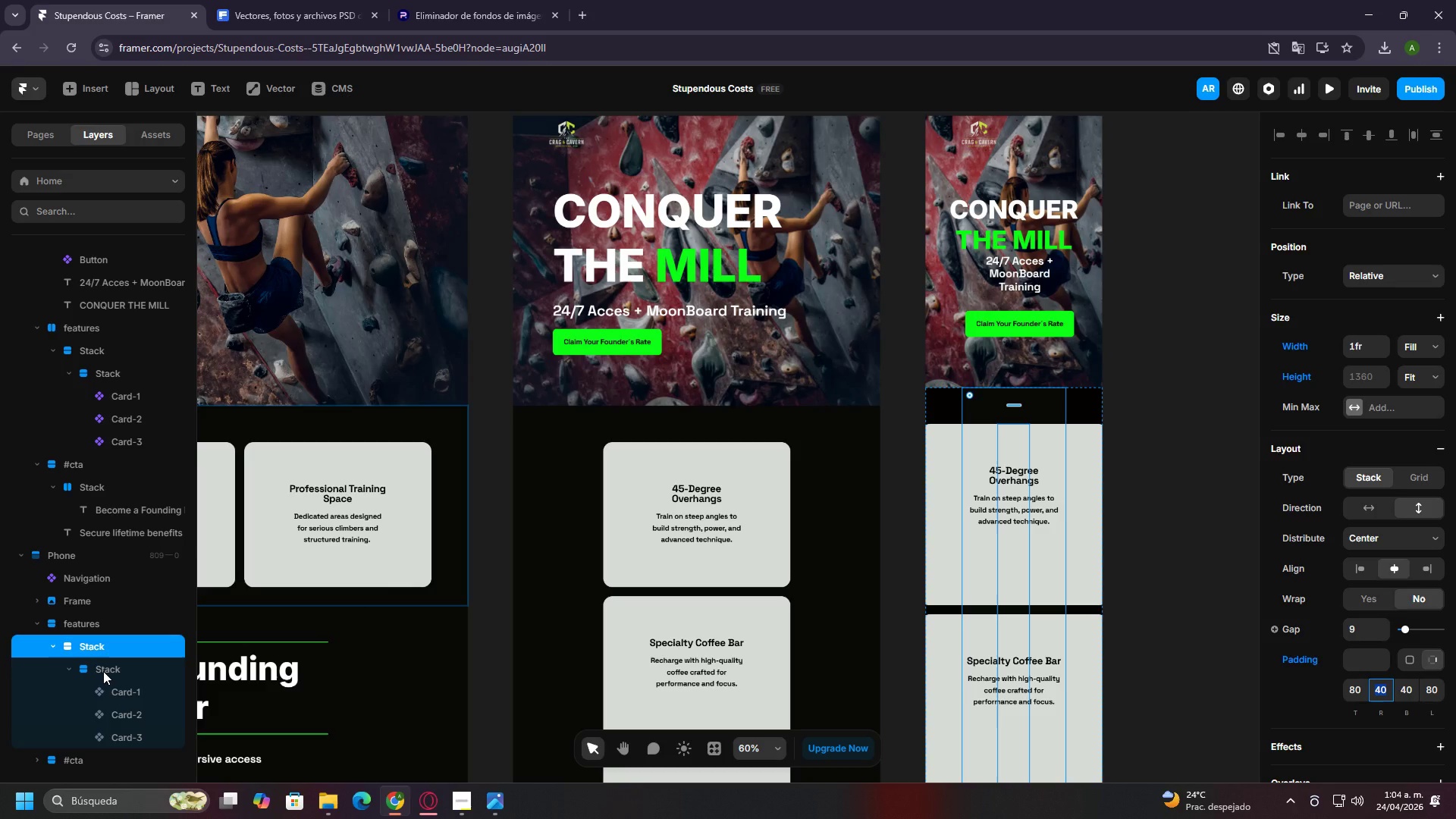 
left_click([103, 671])
 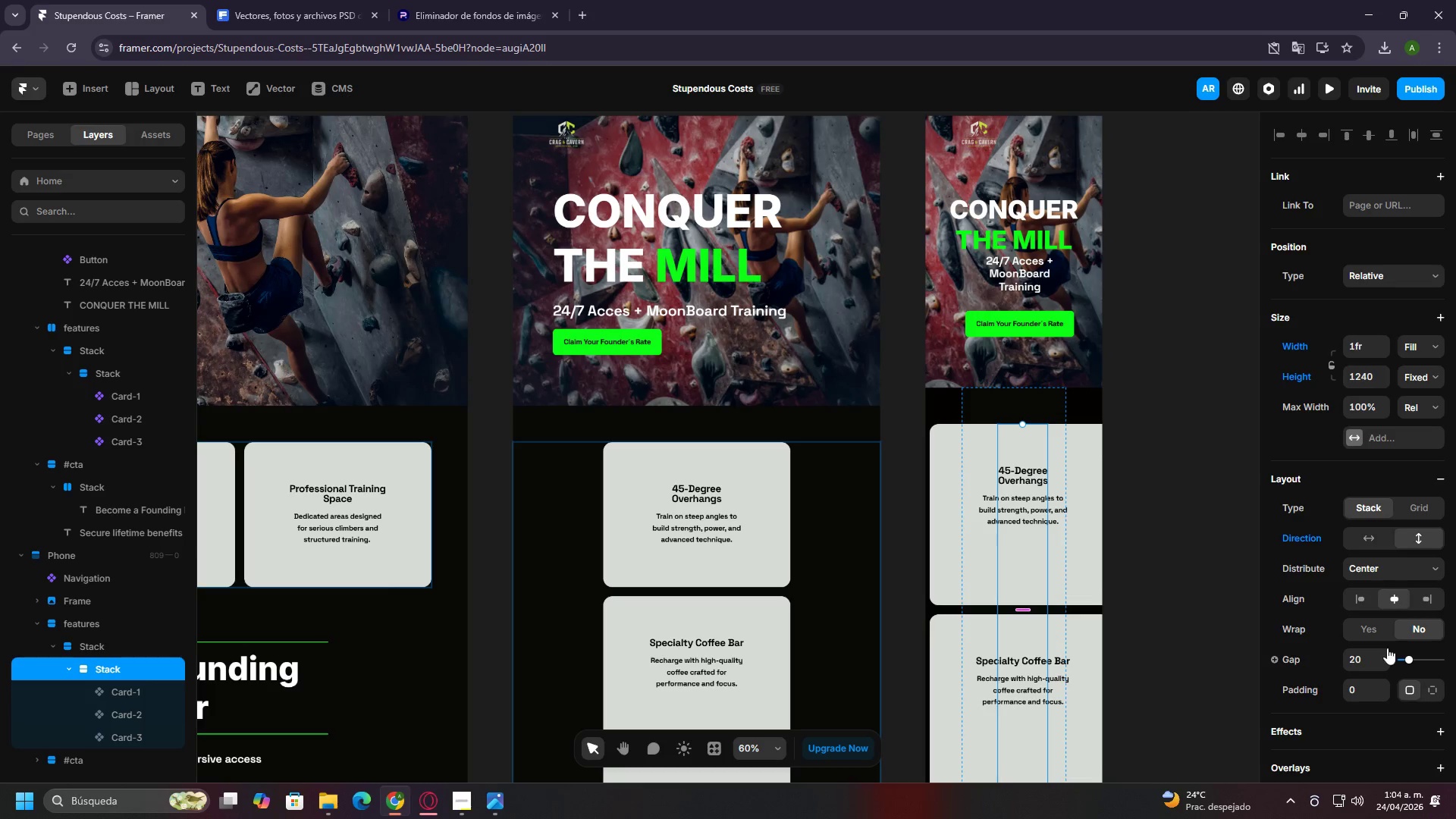 
left_click([1362, 663])
 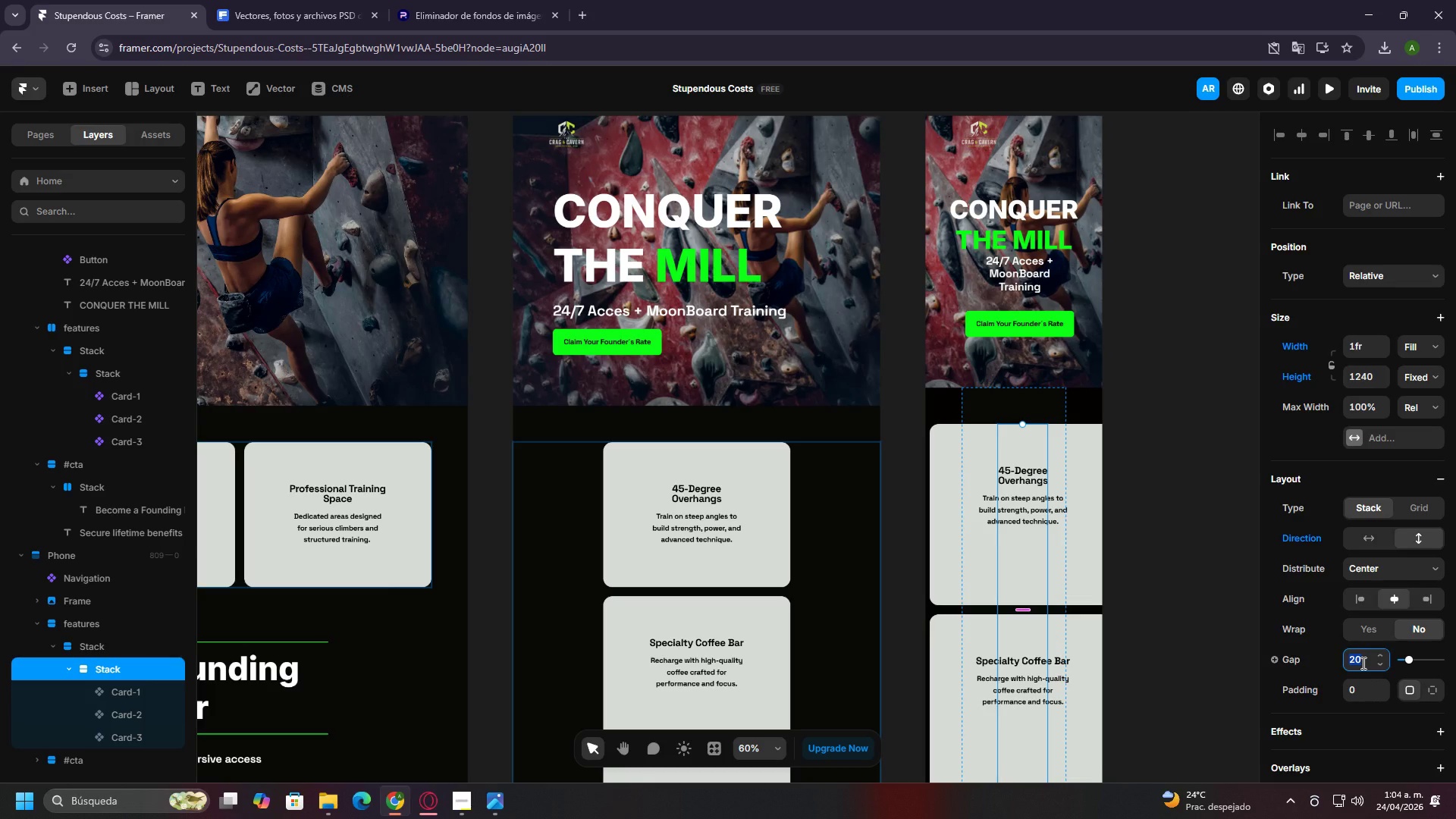 
key(0)
 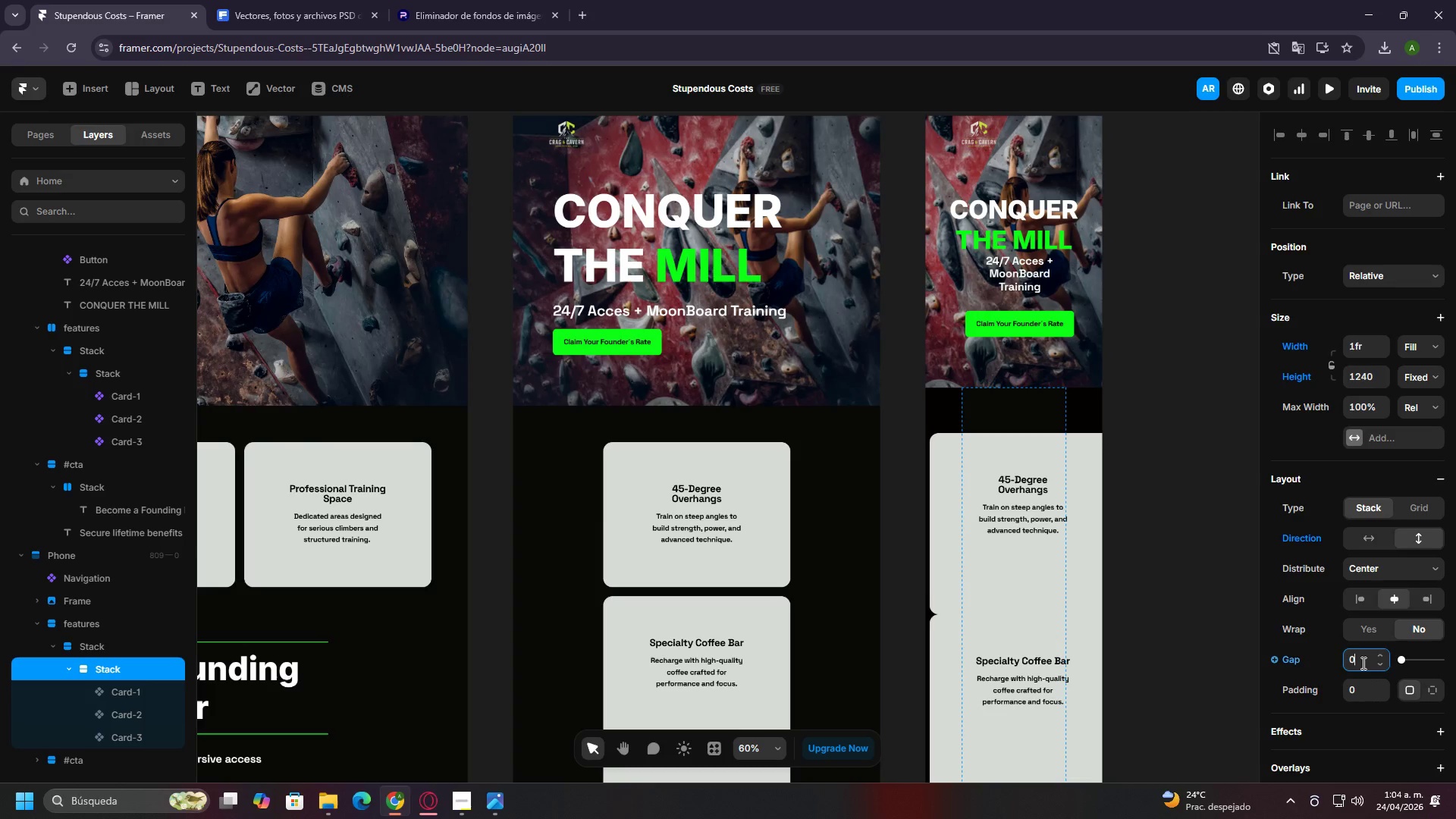 
key(Enter)
 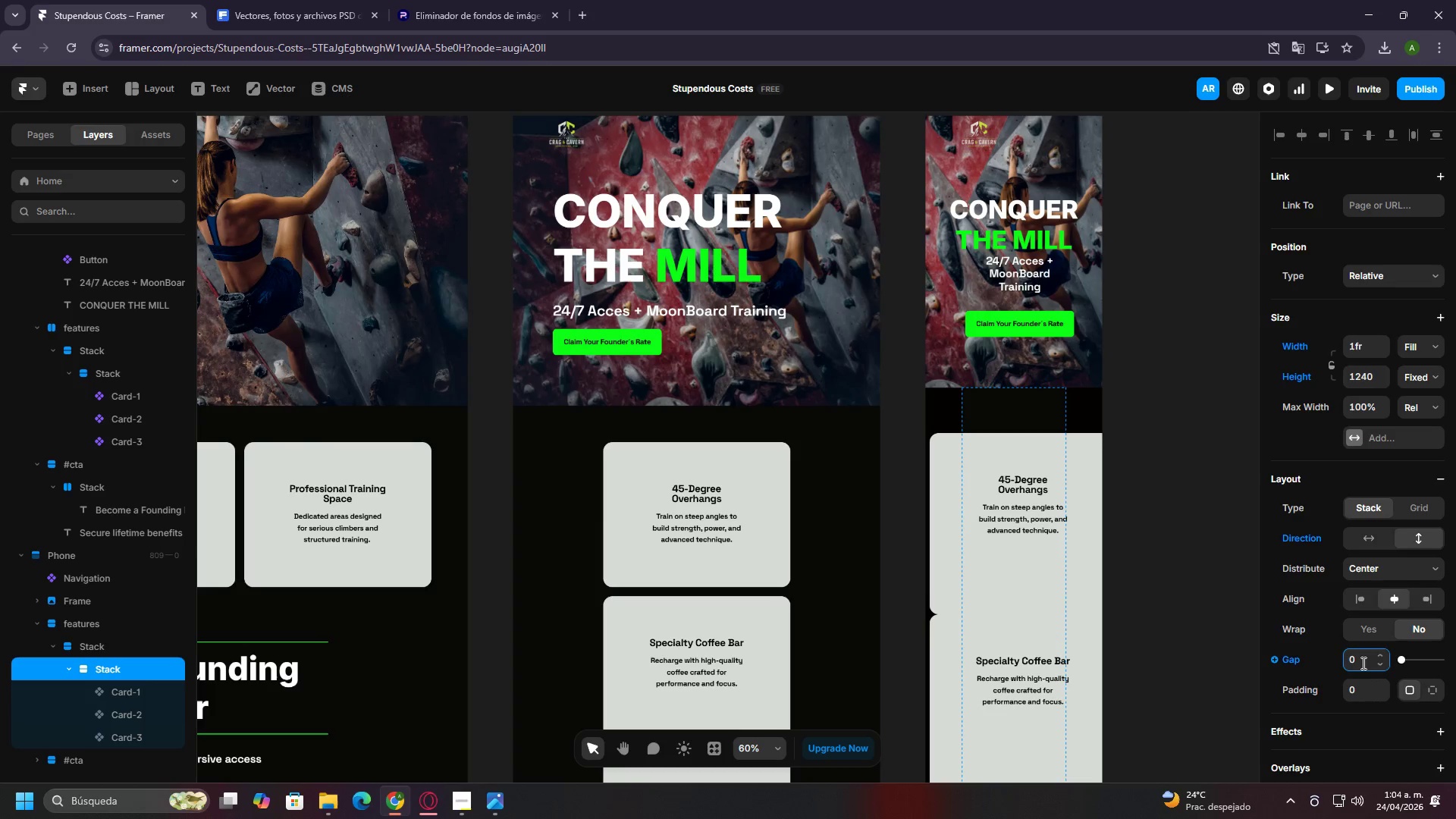 
key(Control+ControlLeft)
 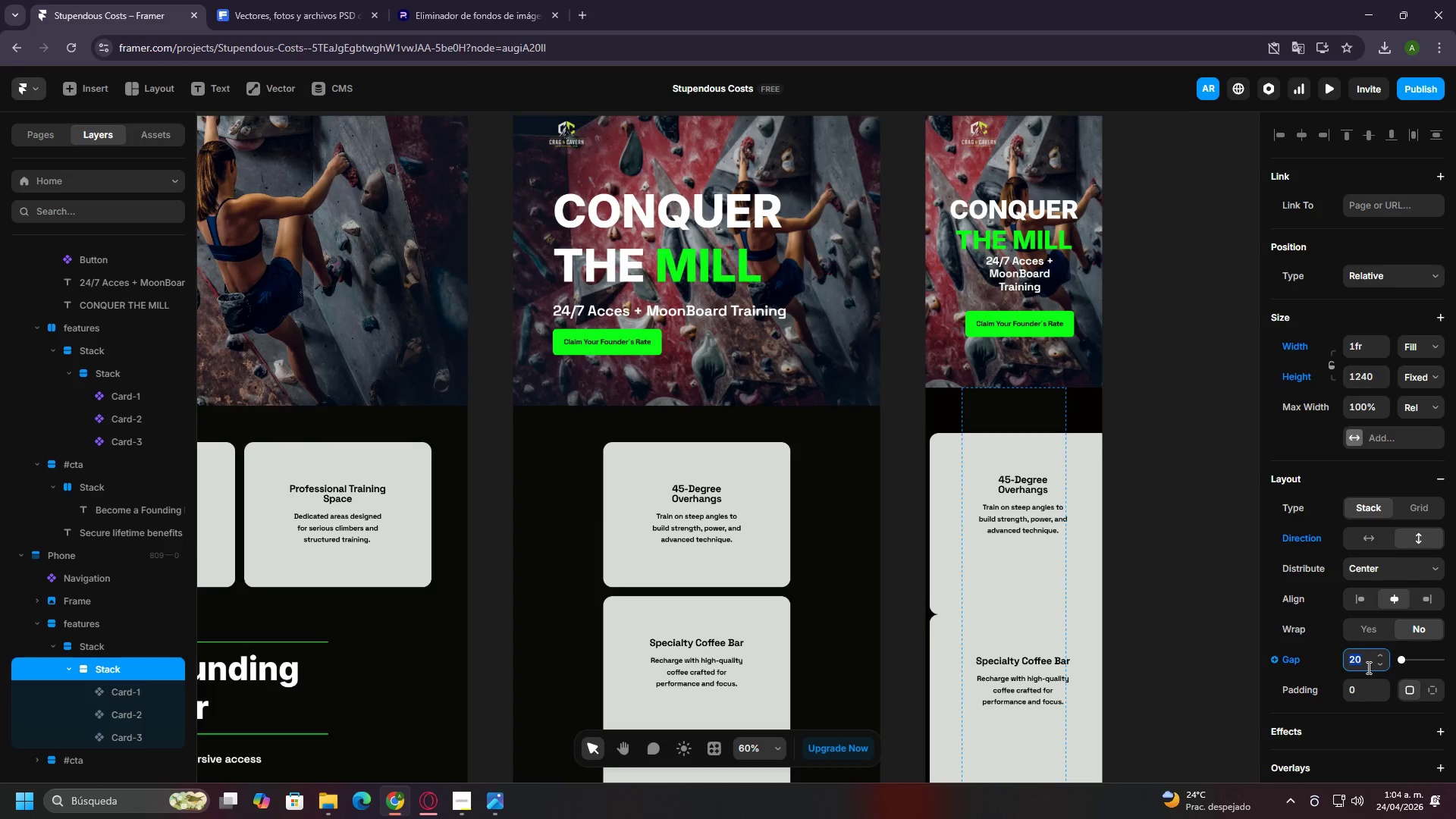 
key(Control+Z)
 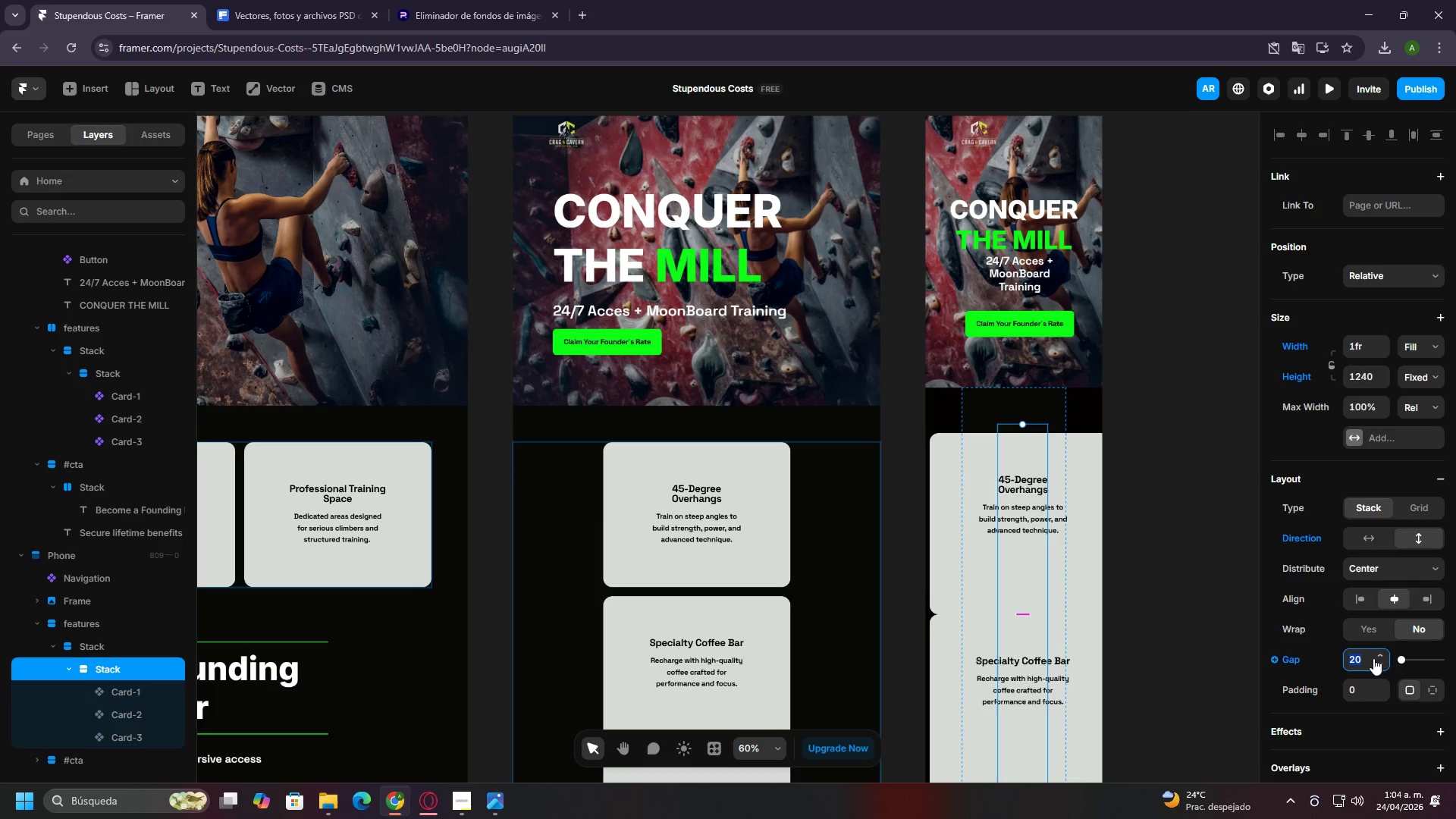 
type(24)
 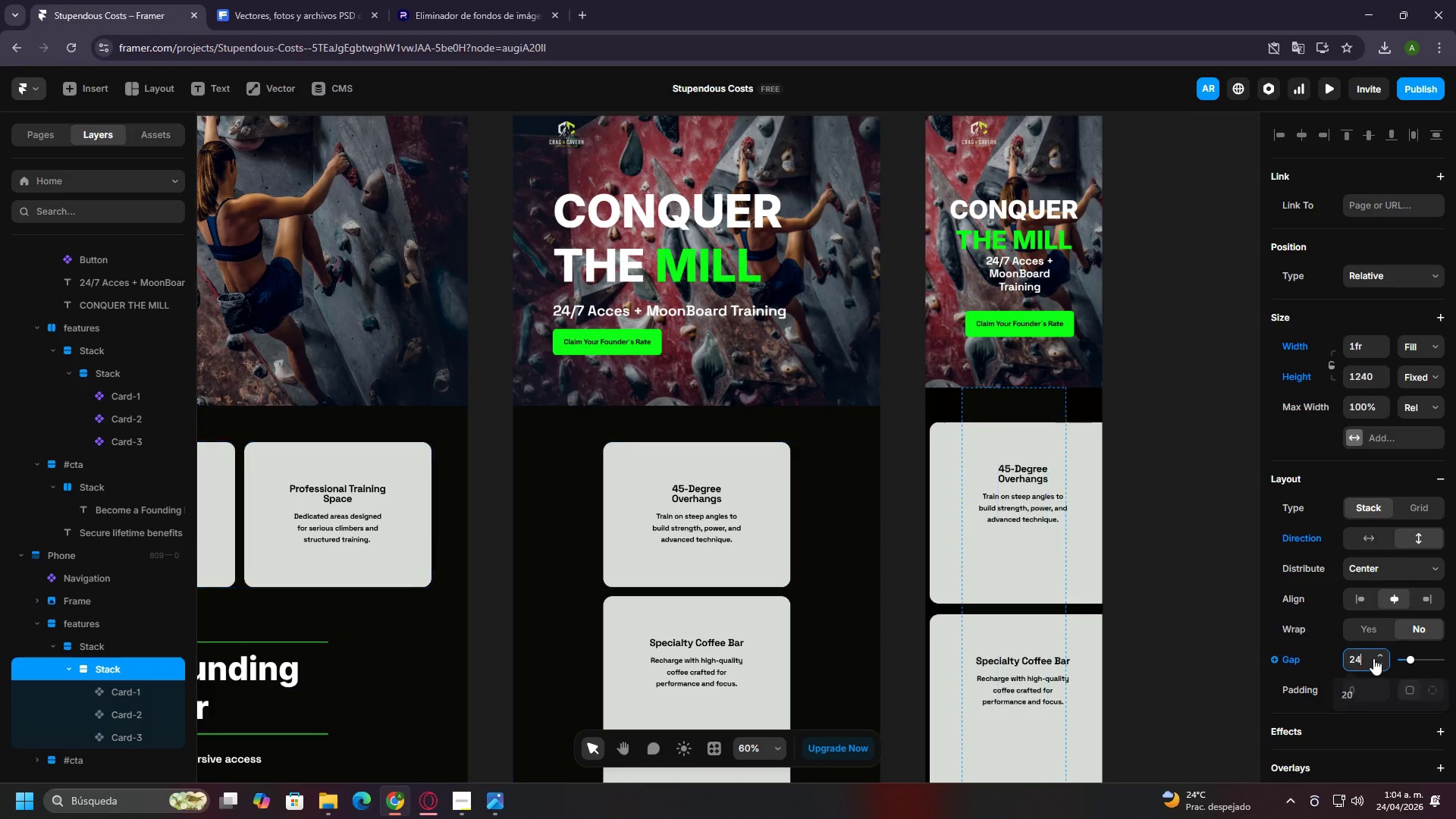 
key(Enter)
 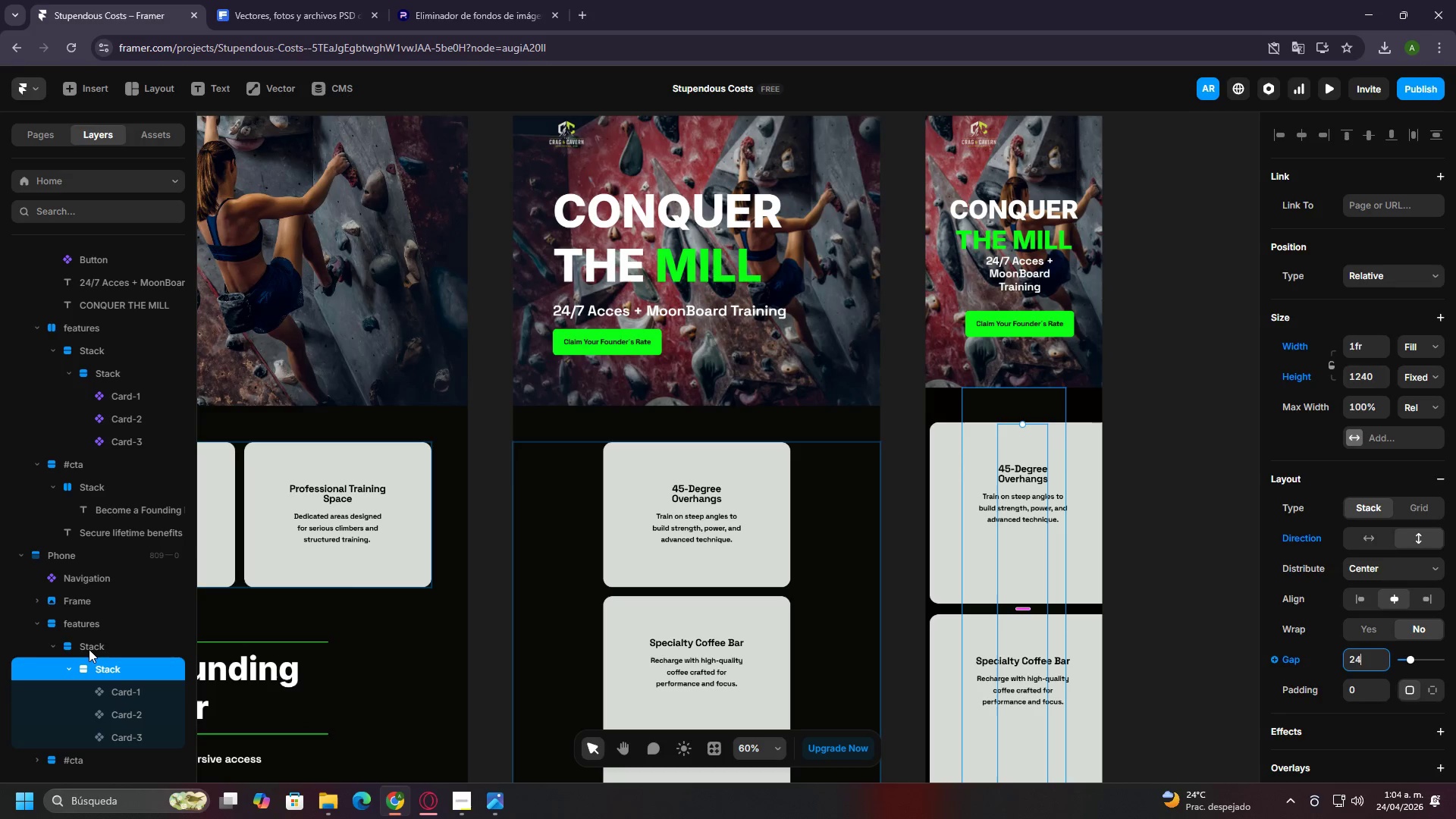 
left_click([89, 649])
 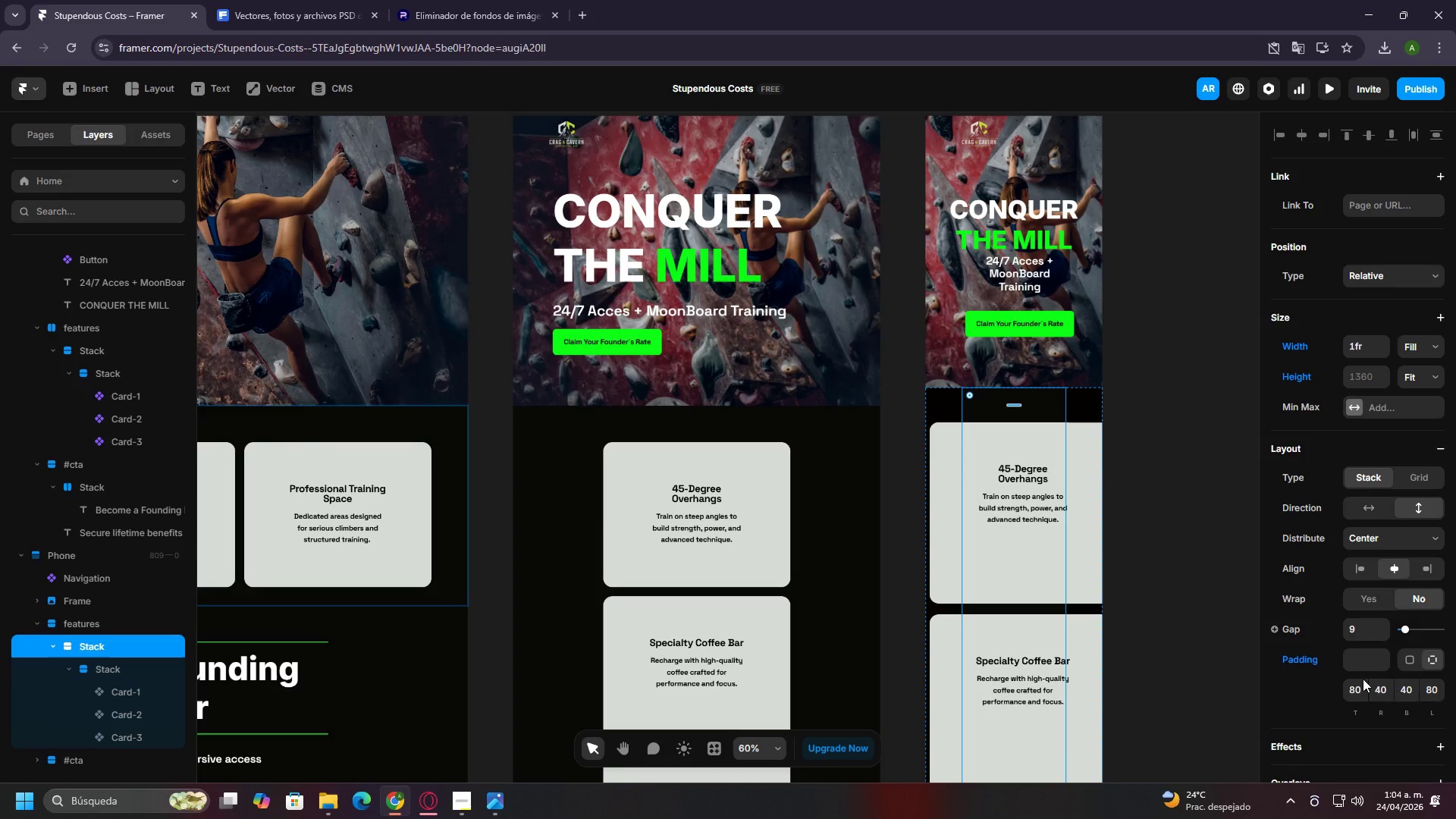 
left_click([1357, 636])
 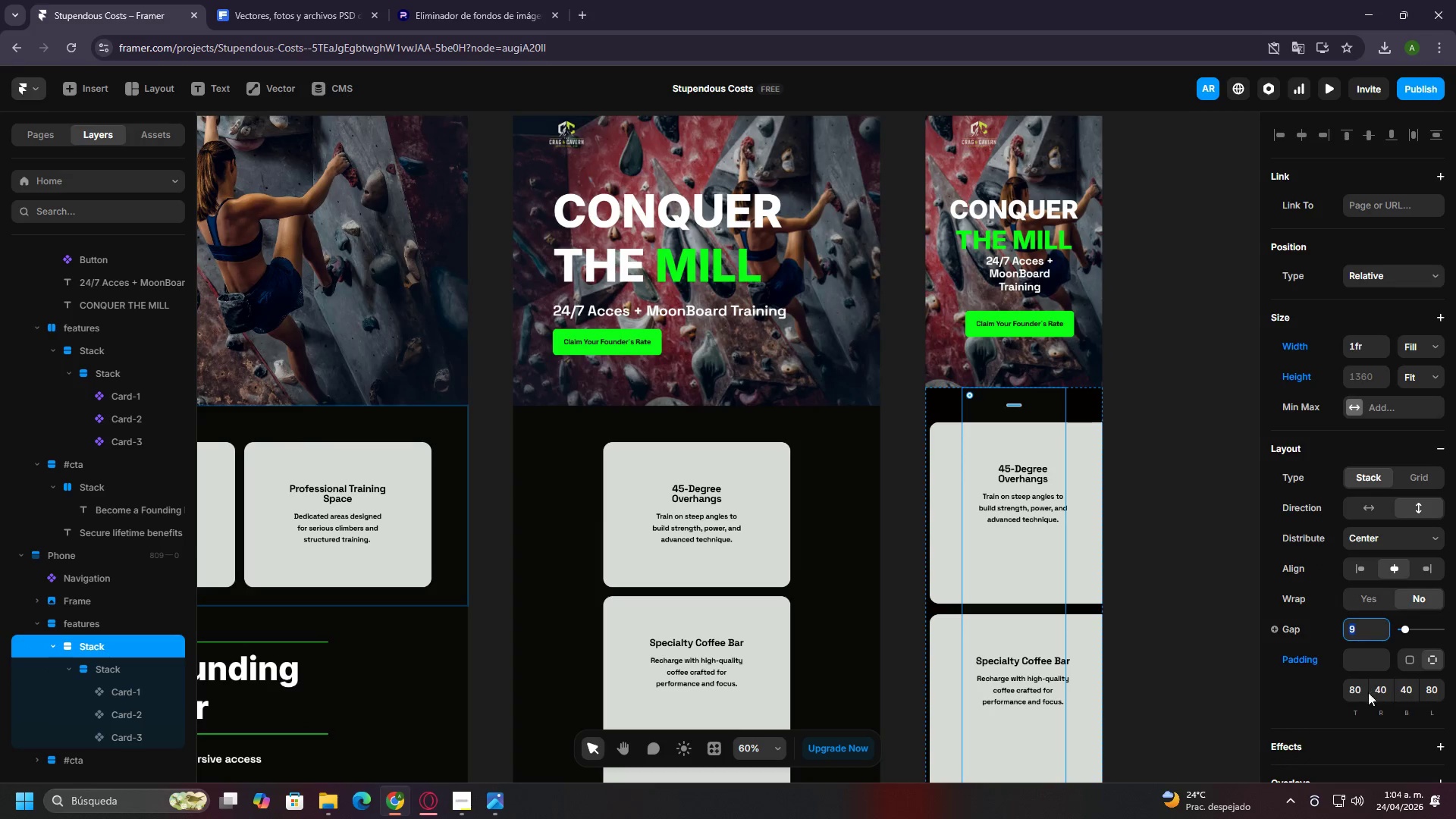 
left_click([1354, 692])
 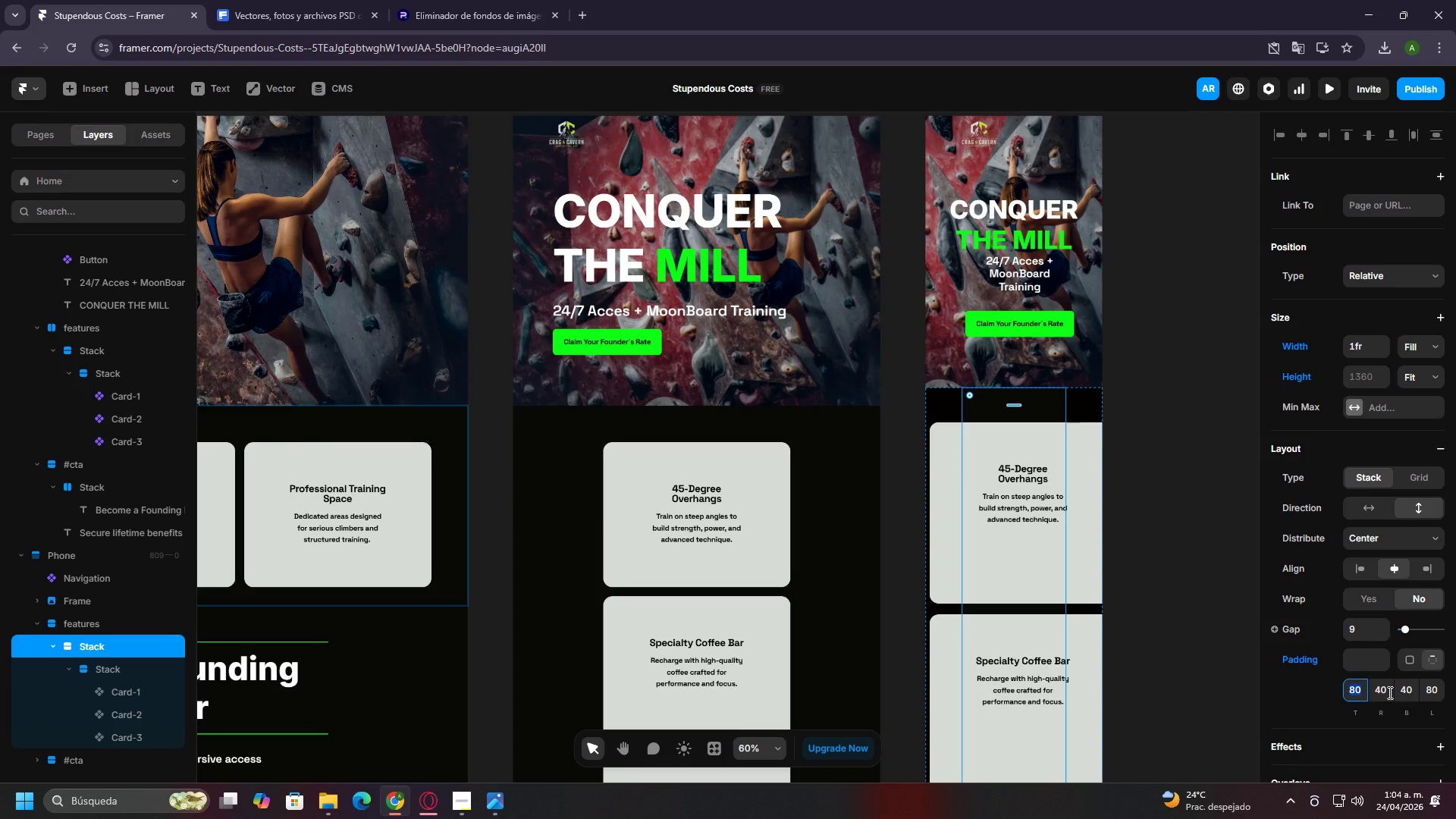 
left_click([1389, 692])
 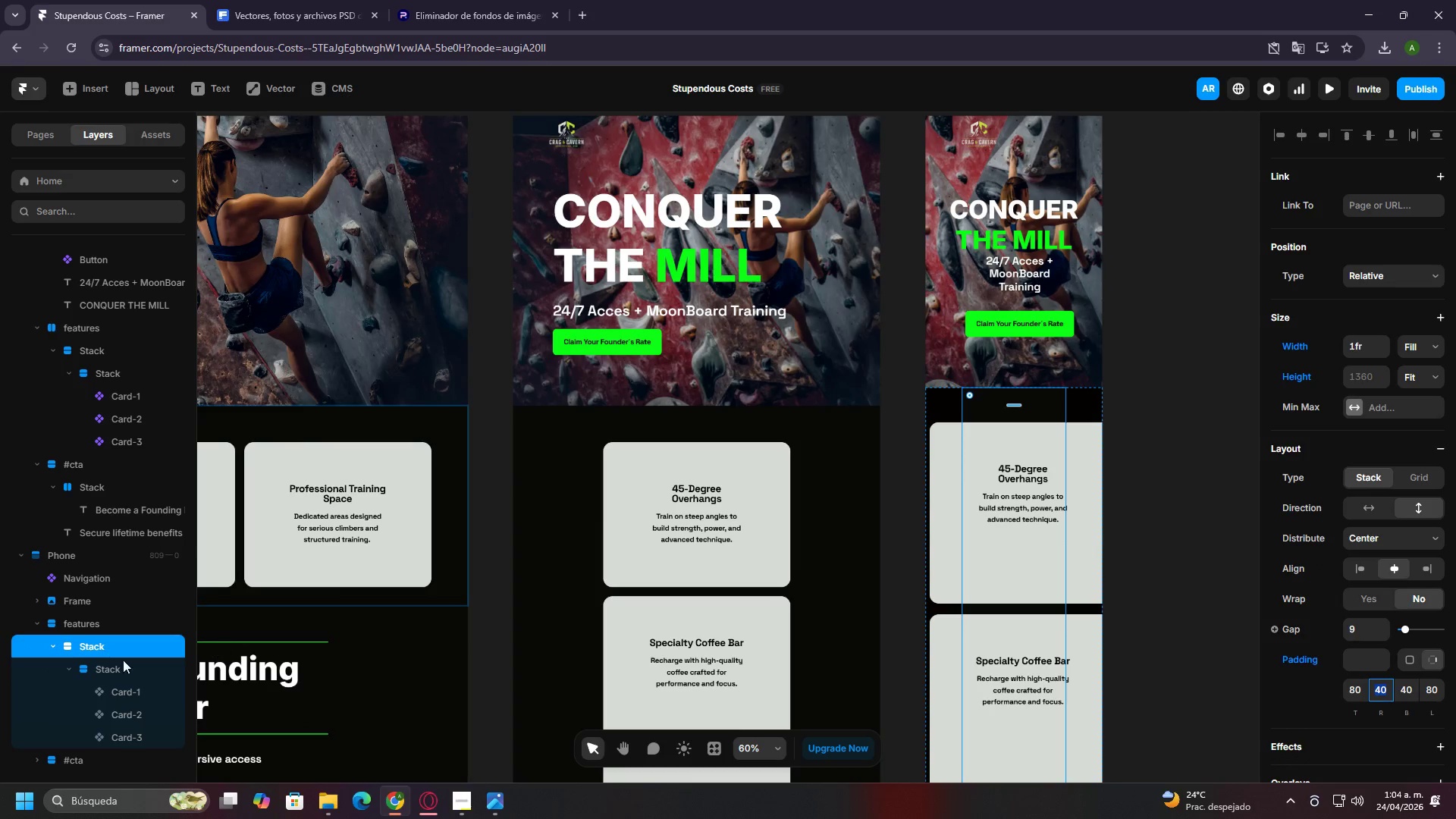 
double_click([124, 693])
 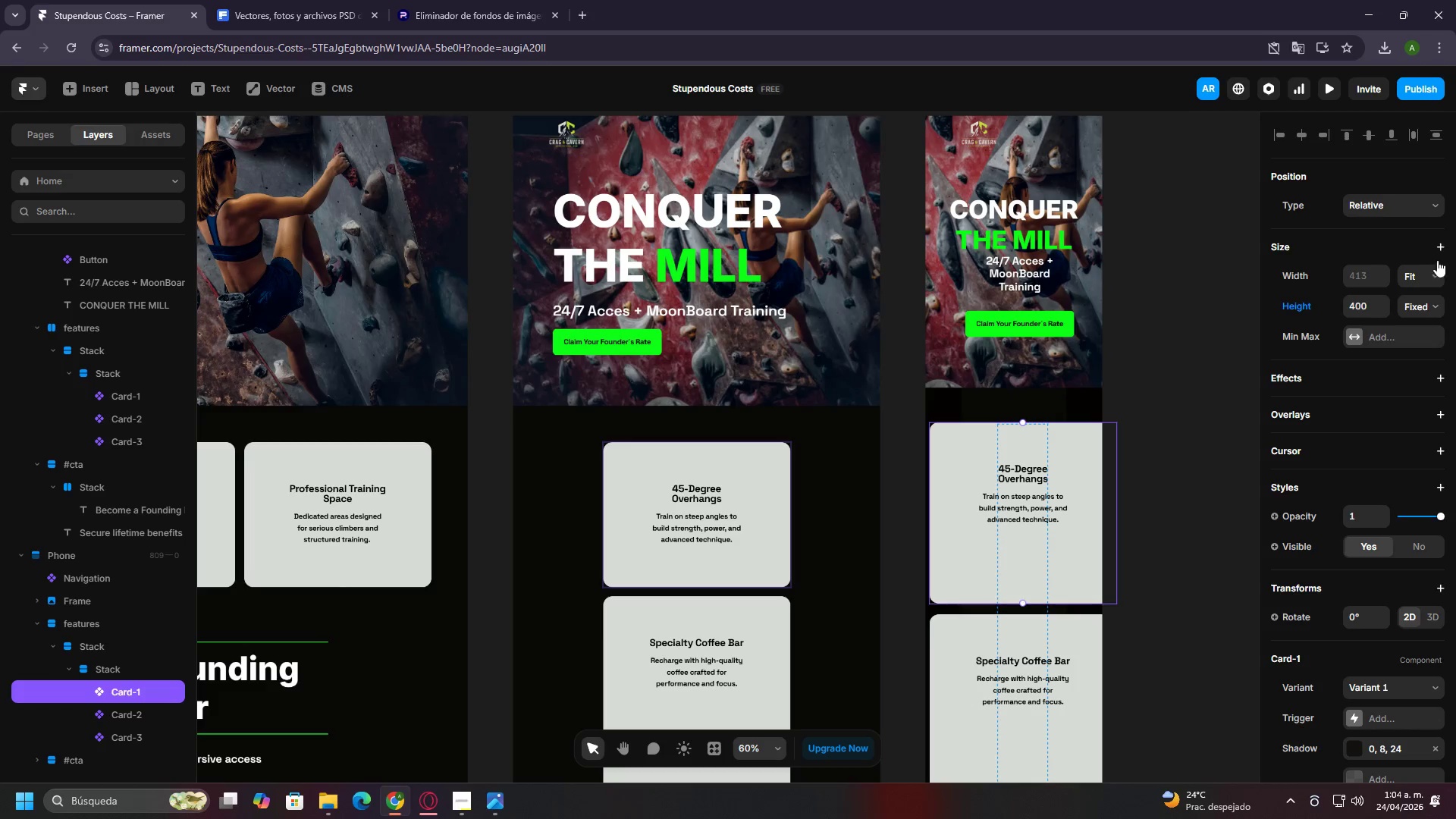 
left_click([1437, 277])
 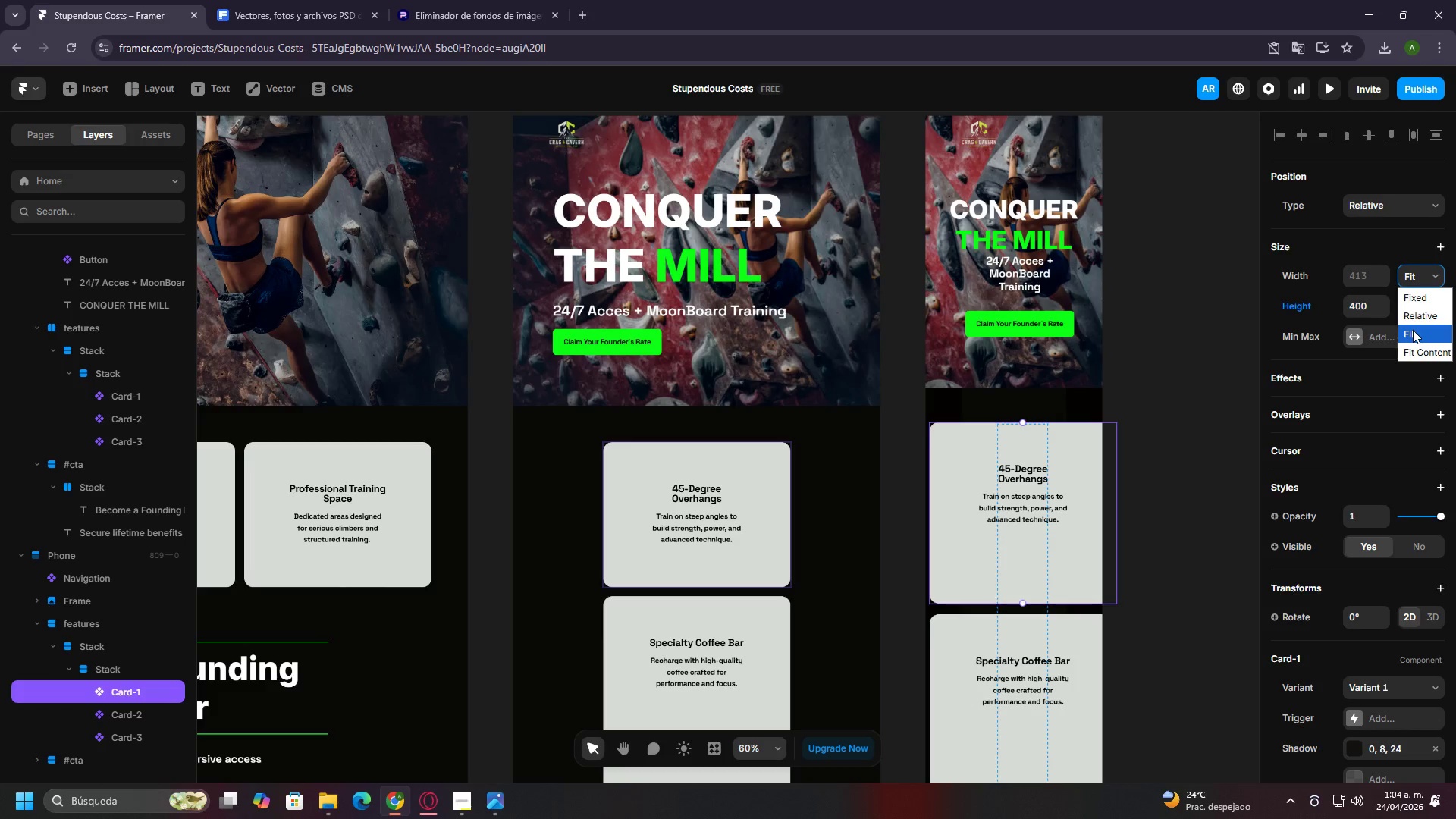 
left_click([1413, 330])
 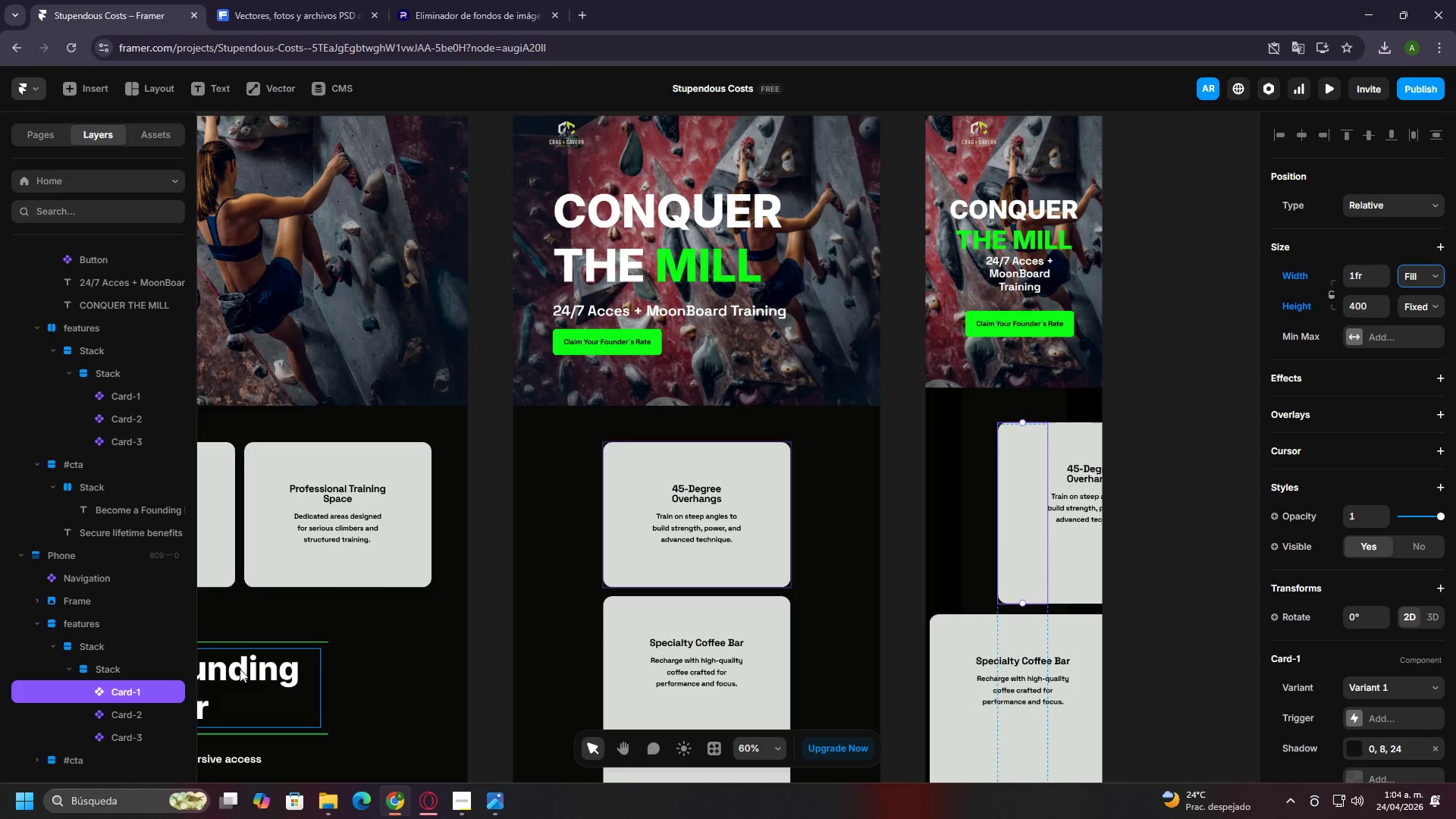 
left_click([115, 717])
 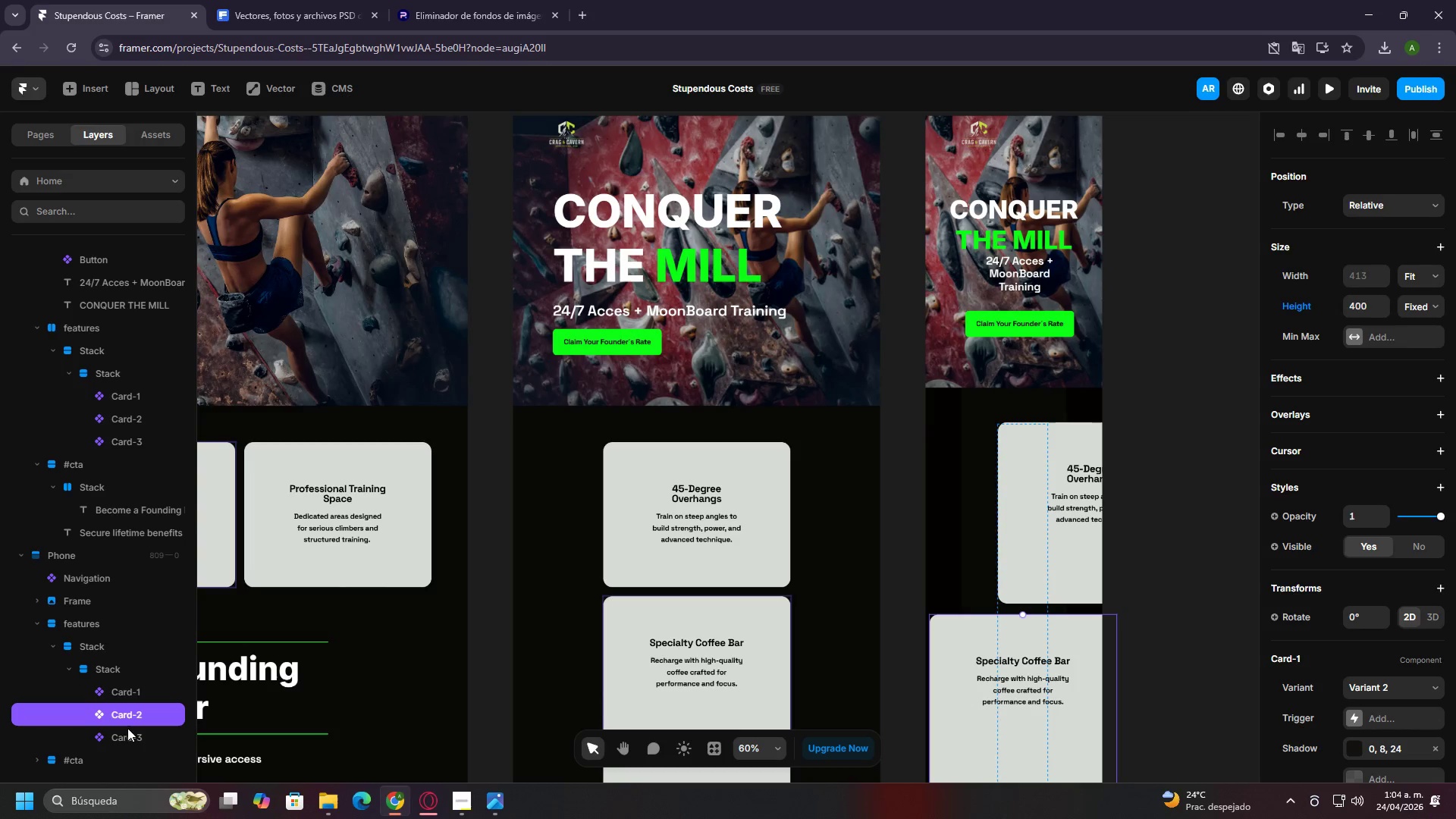 
hold_key(key=ControlLeft, duration=0.53)
double_click([135, 742])
 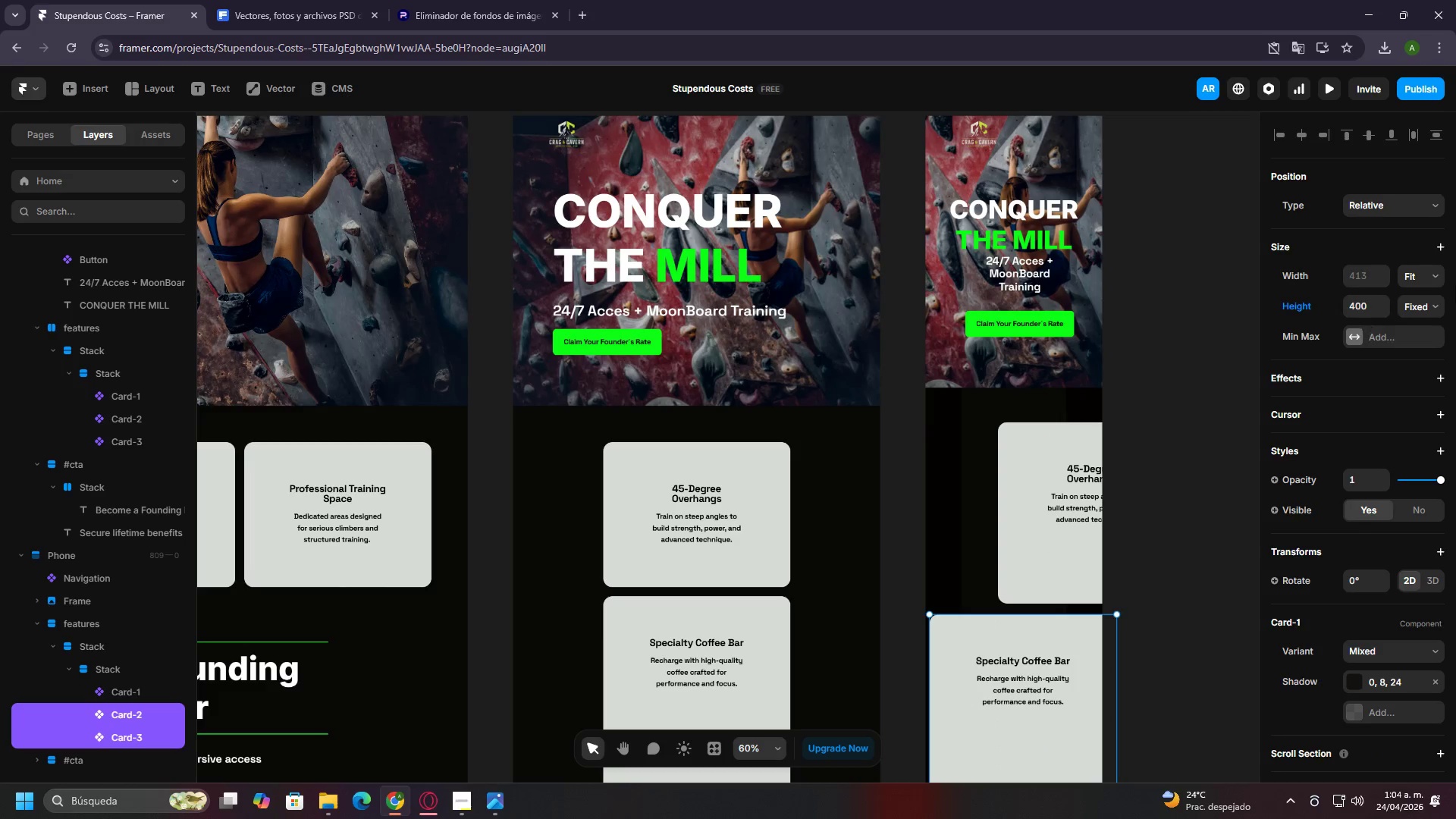 
left_click([1430, 275])
 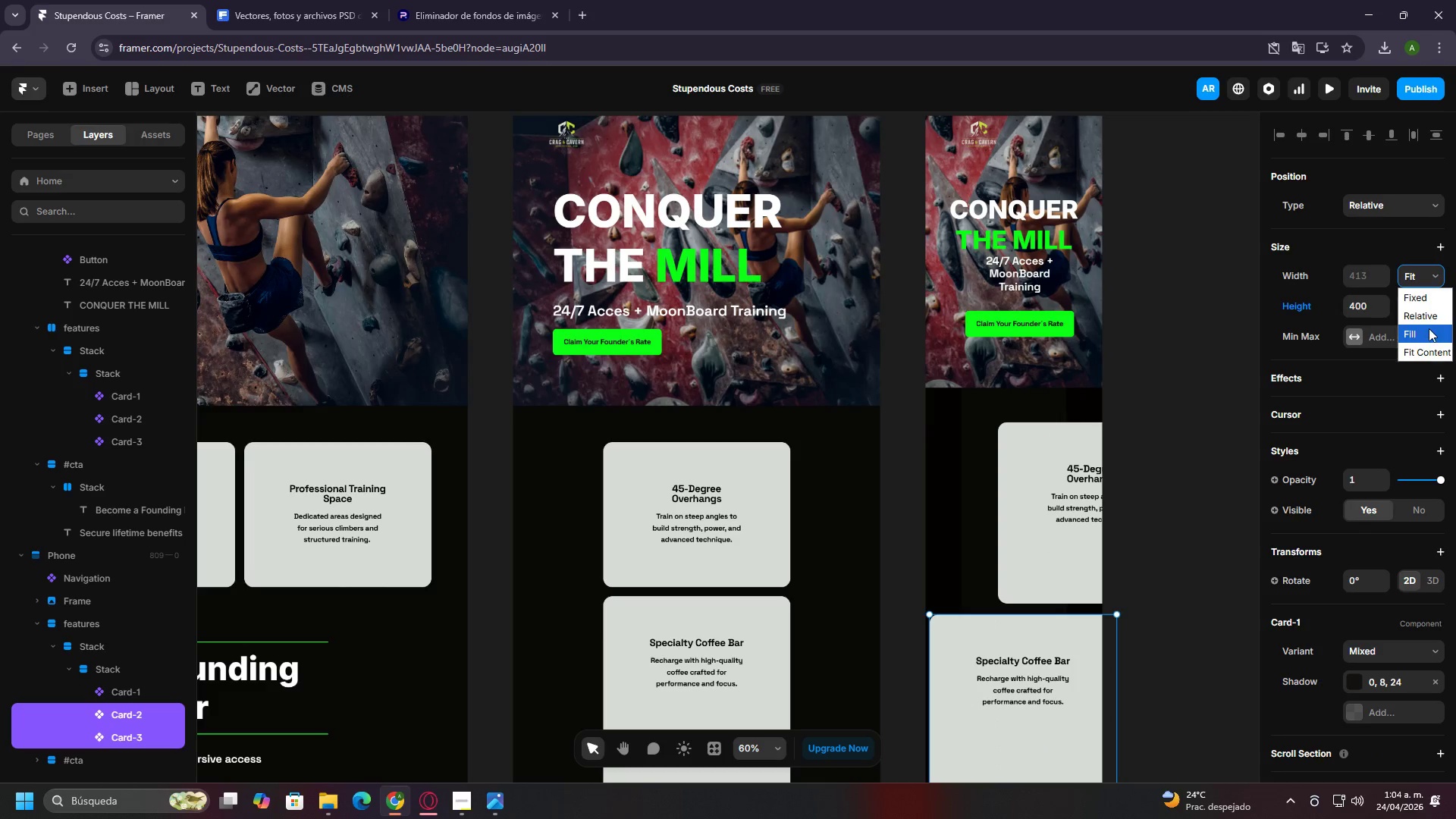 
left_click([1429, 328])
 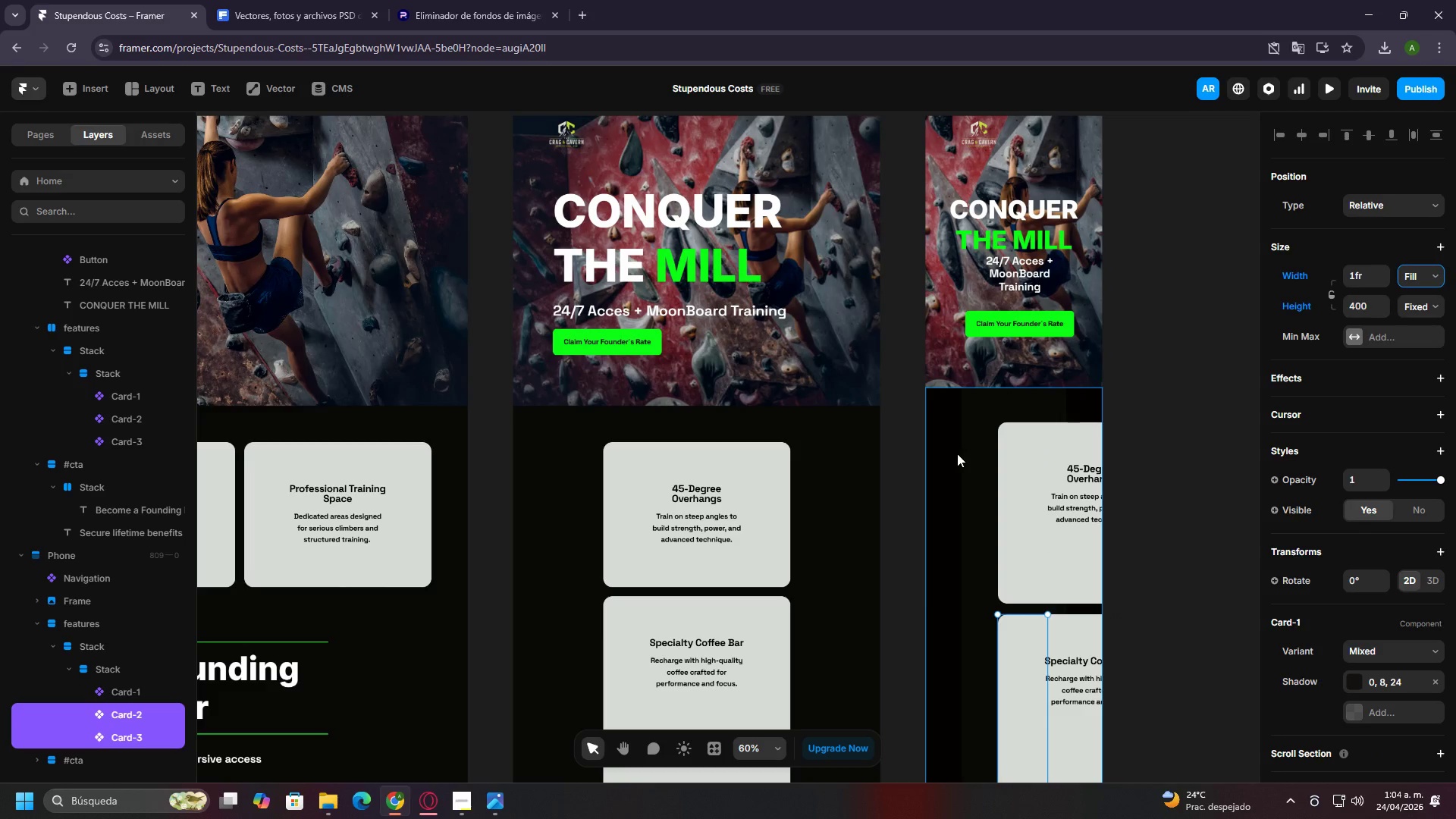 
left_click([974, 457])
 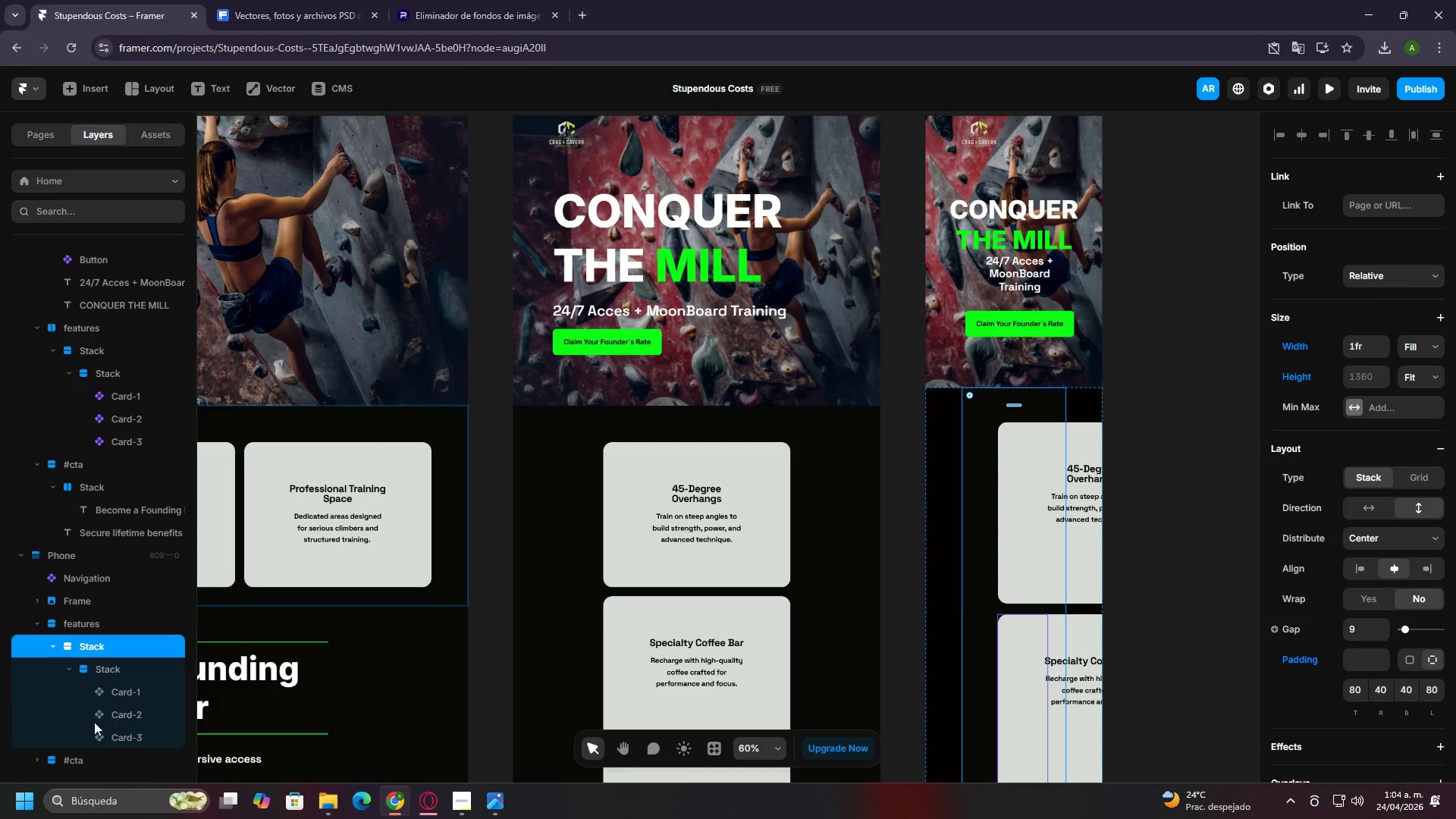 
left_click([97, 680])
 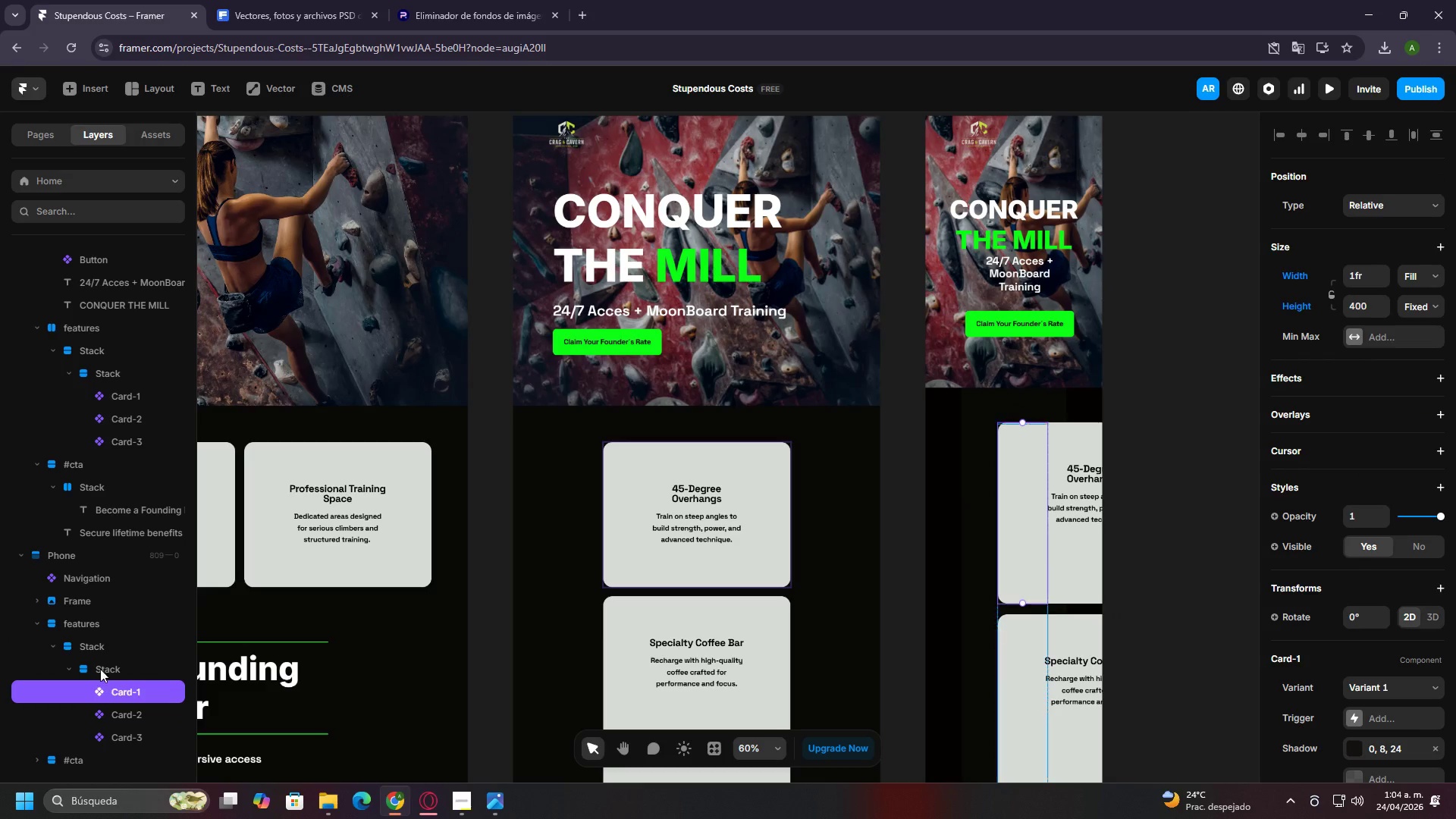 
left_click([100, 668])
 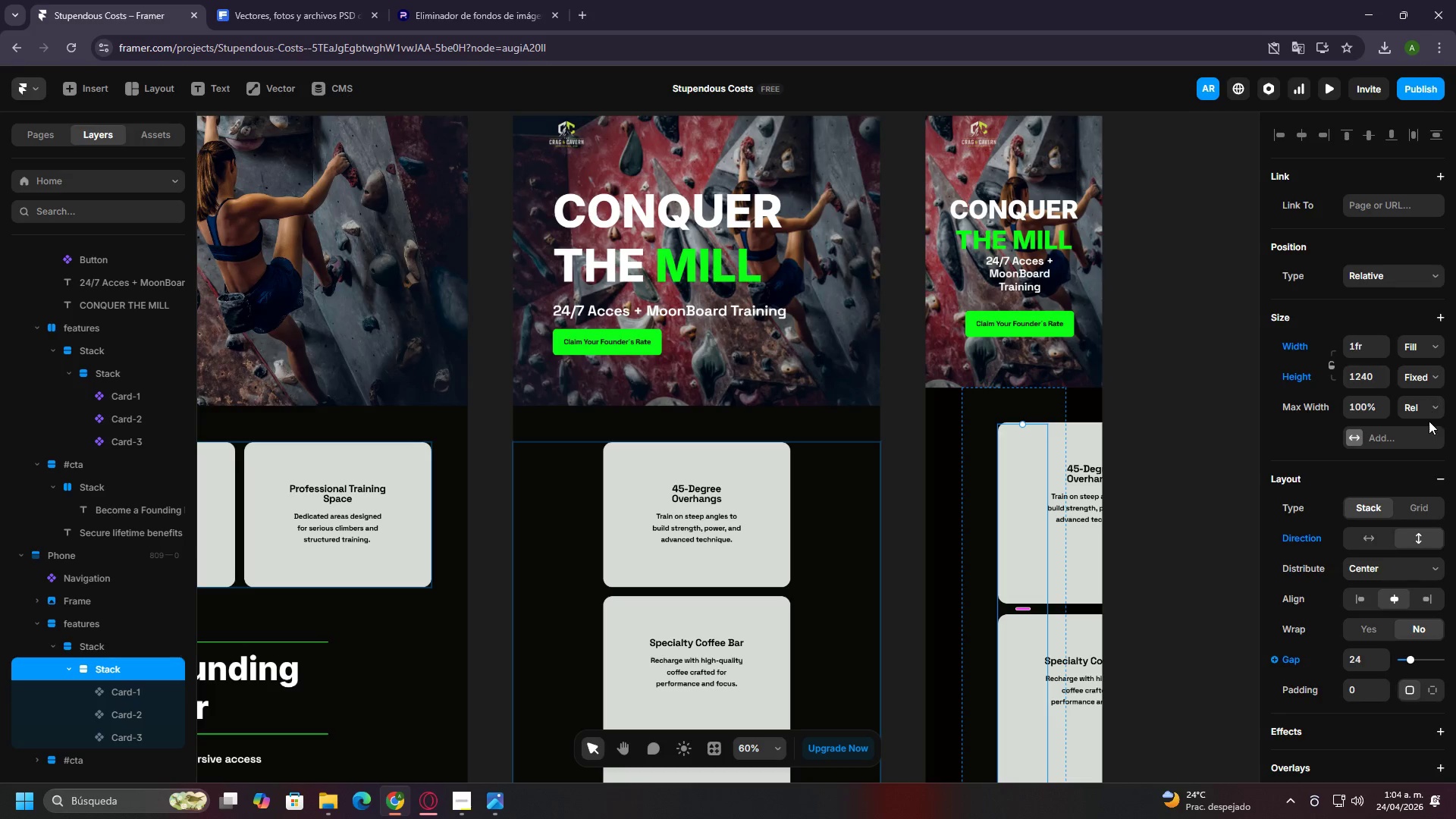 
left_click([1432, 412])
 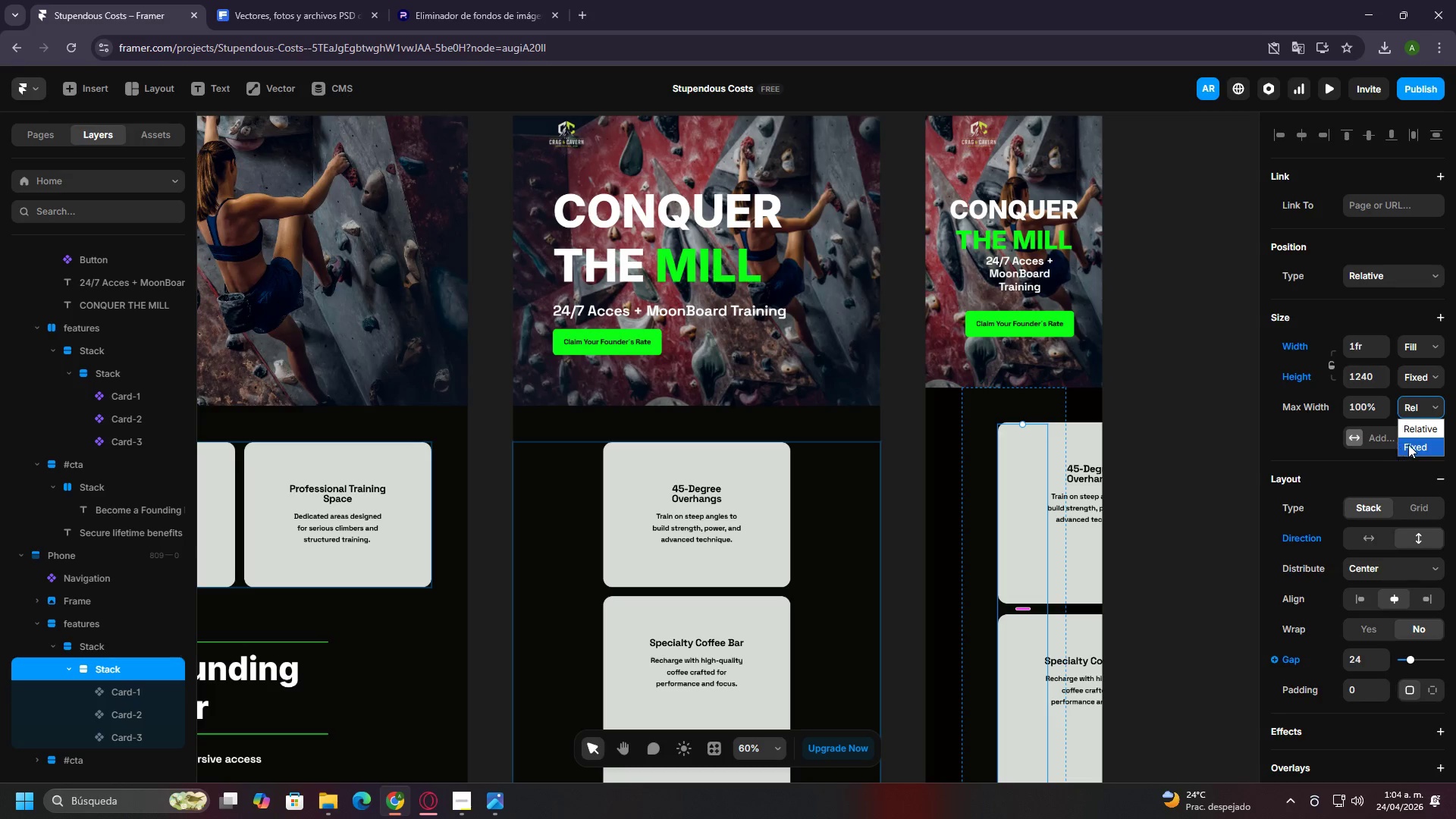 
left_click([1410, 444])
 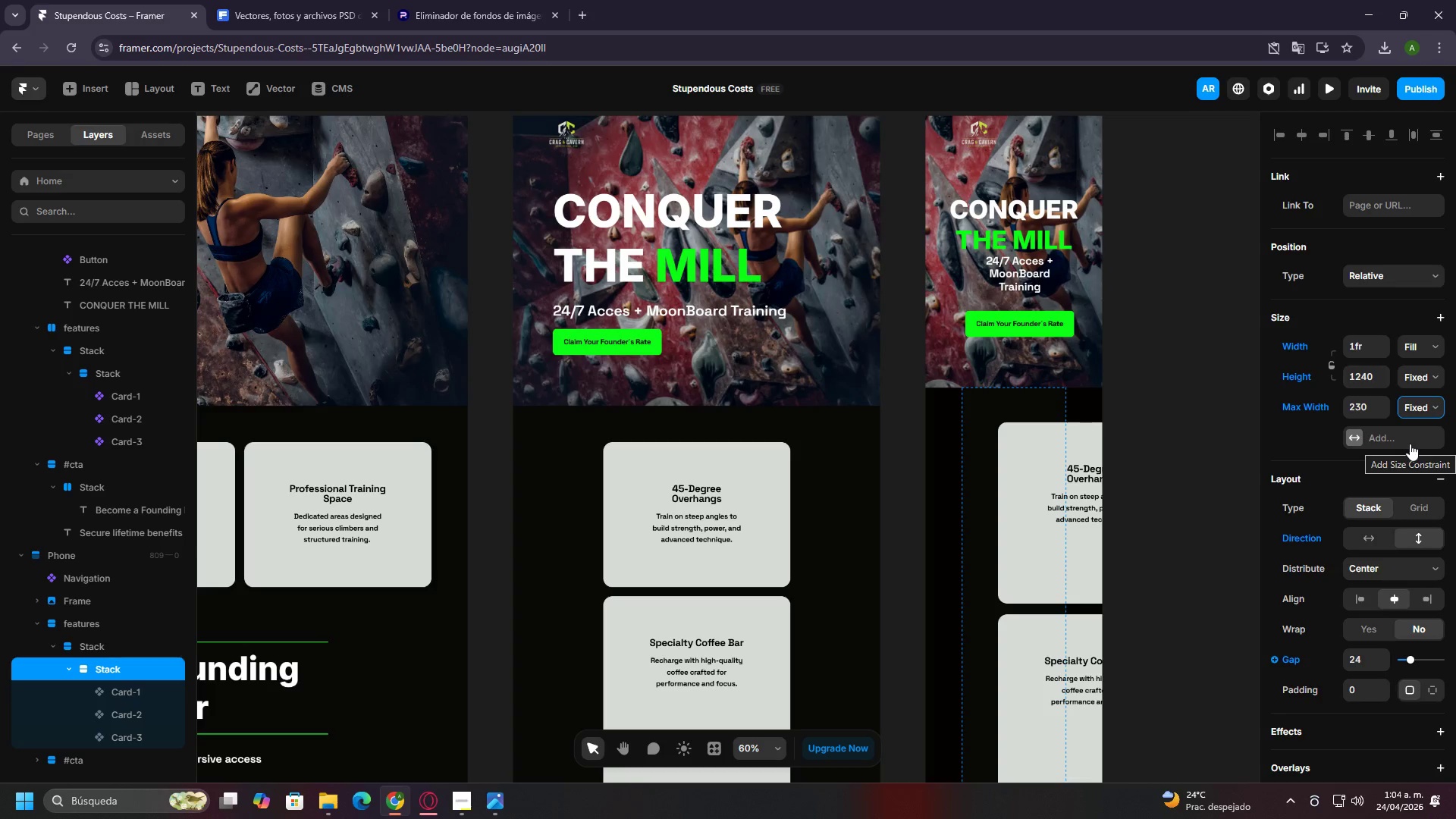 
key(Control+Z)
 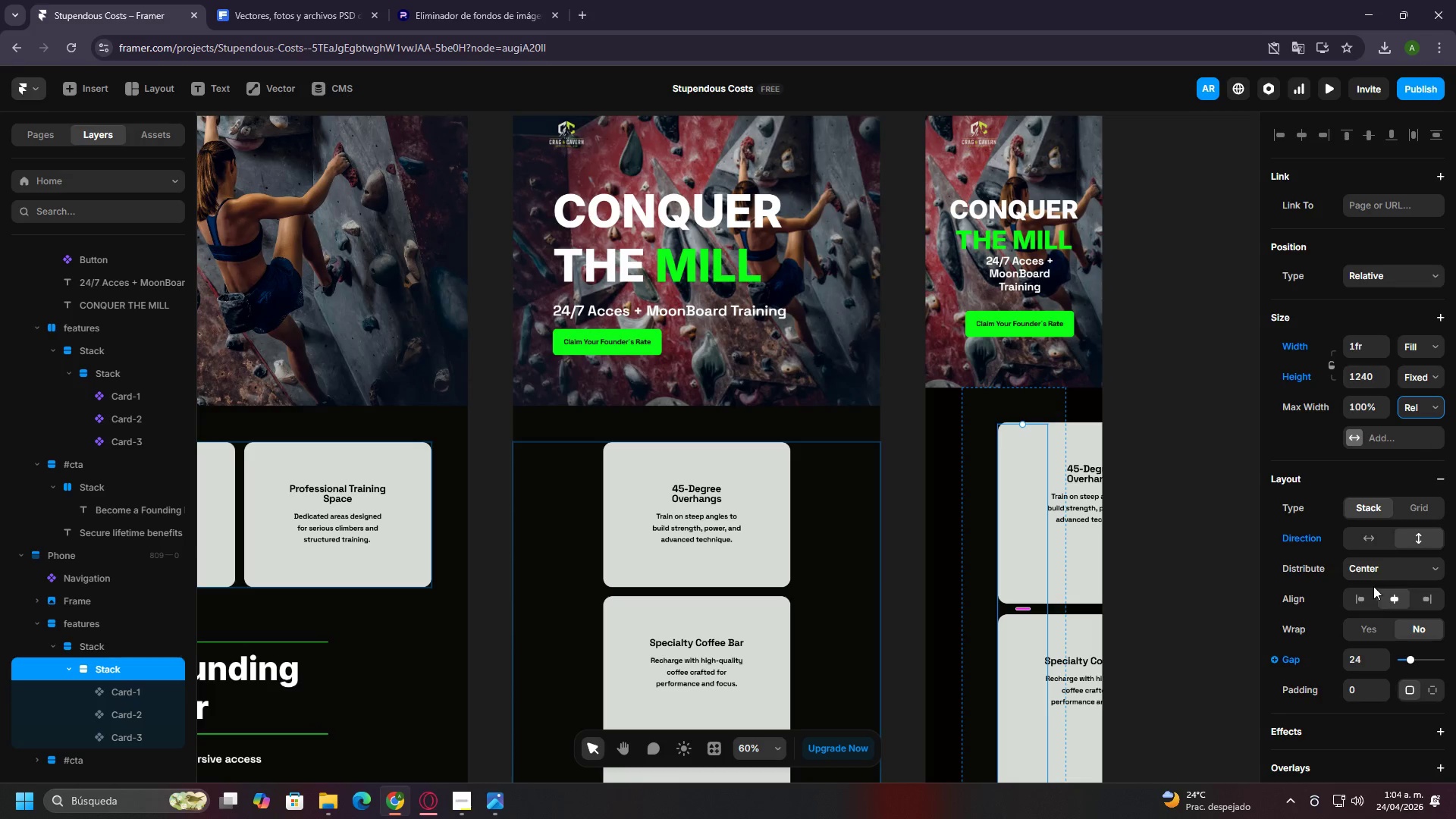 
left_click([111, 692])
 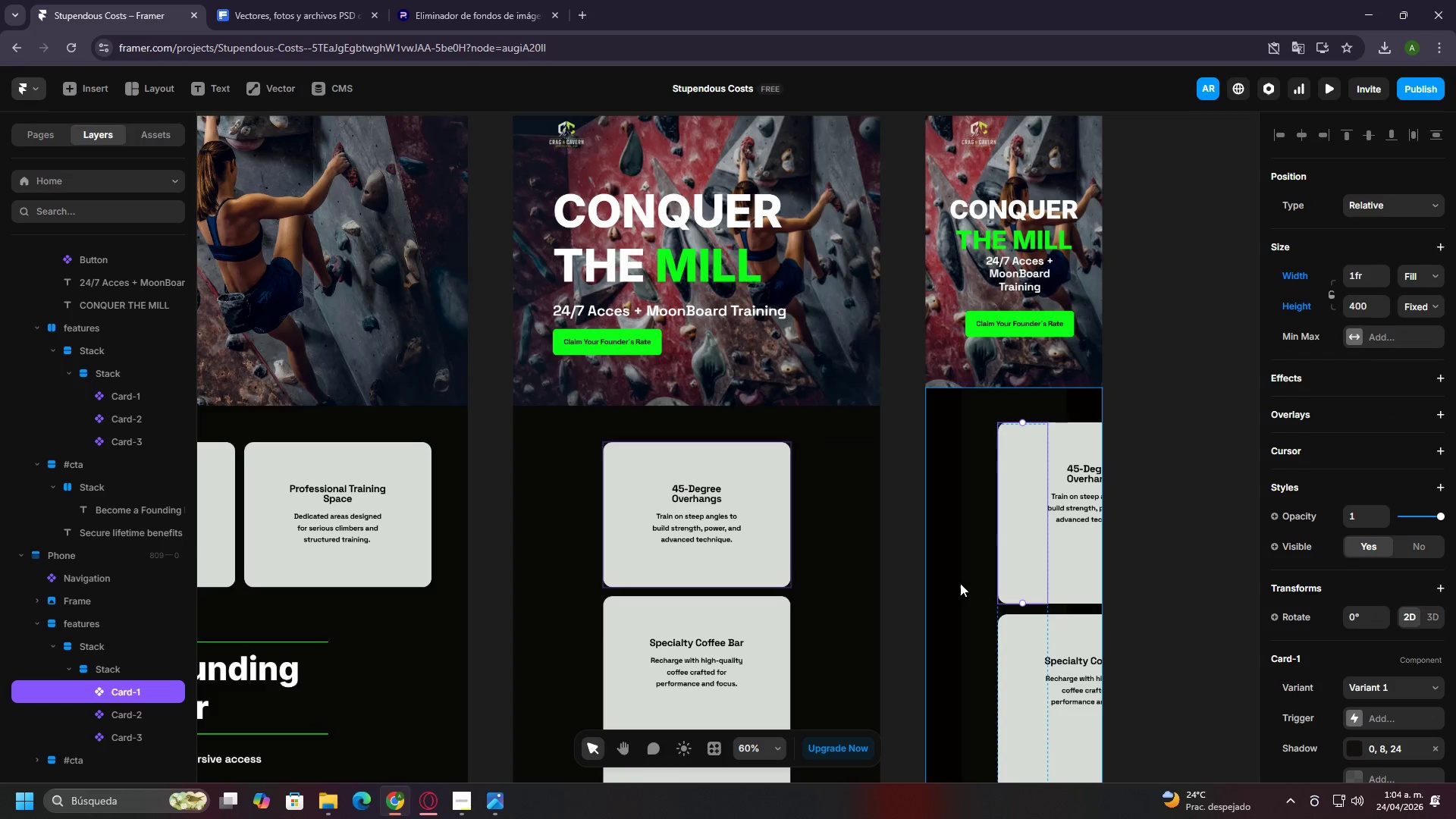 
scroll: coordinate [976, 581], scroll_direction: down, amount: 10.0
 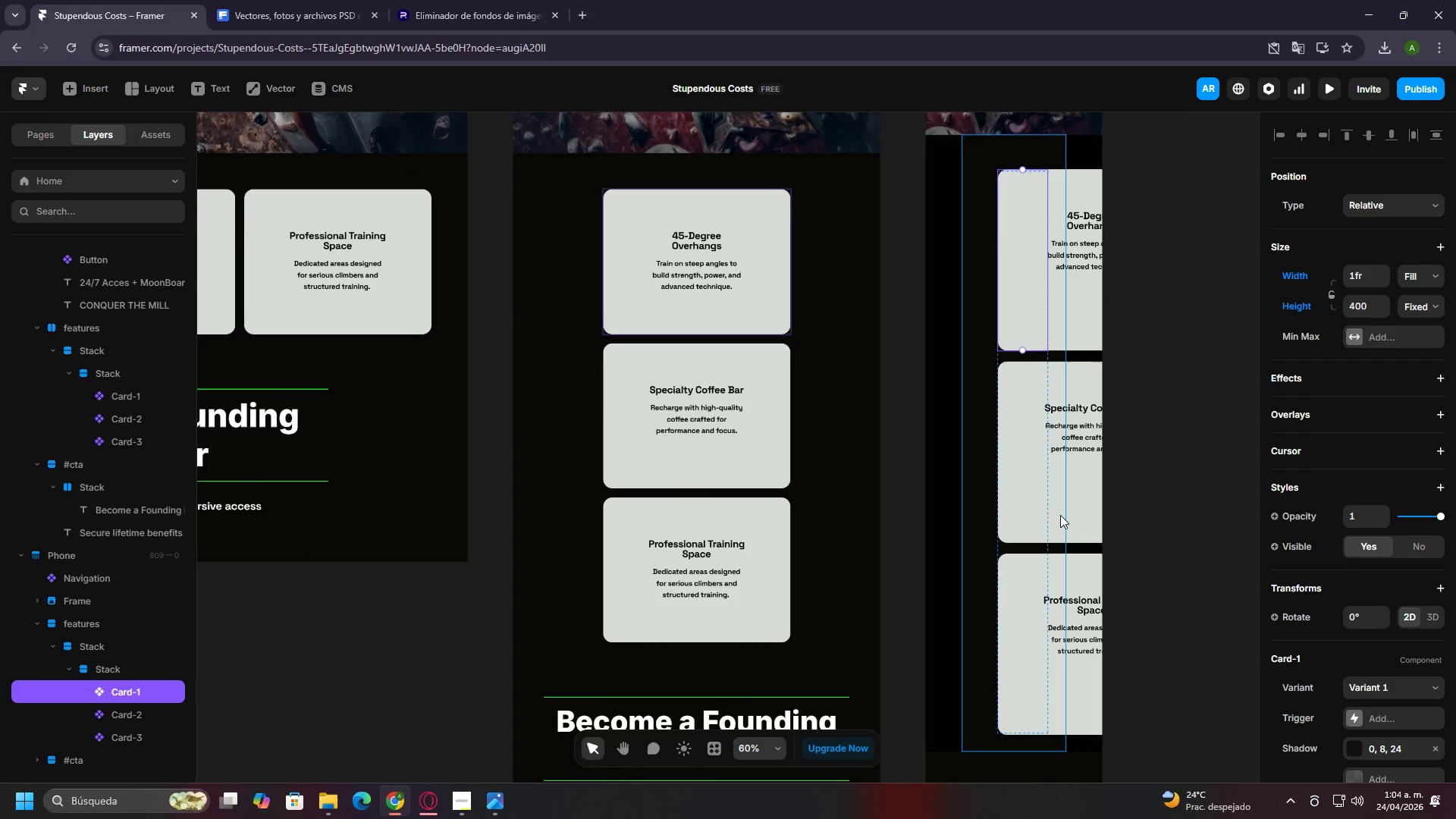 
hold_key(key=ControlLeft, duration=1.34)
 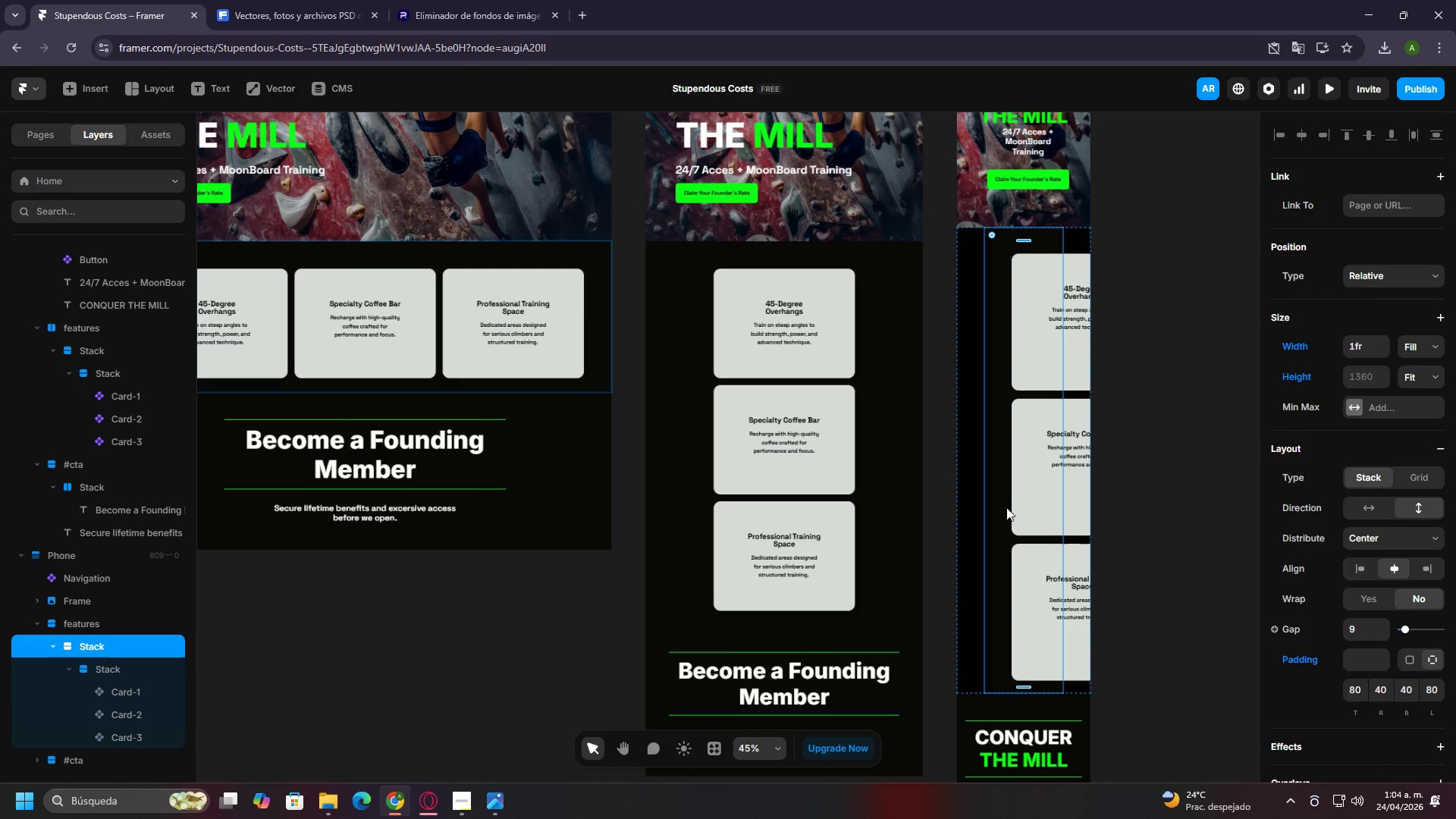 
left_click([1006, 507])
 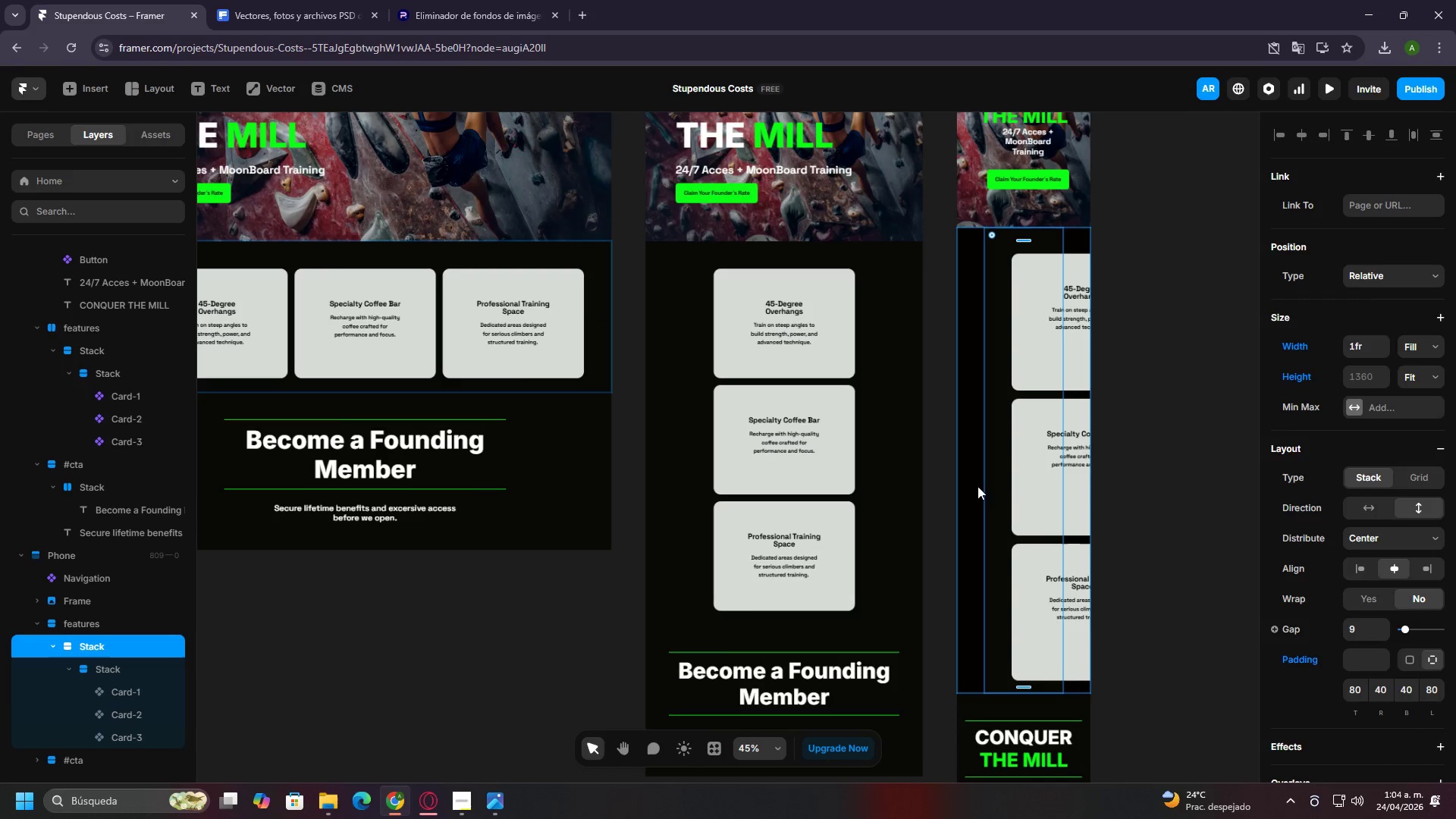 
scroll: coordinate [1060, 515], scroll_direction: down, amount: 3.0
 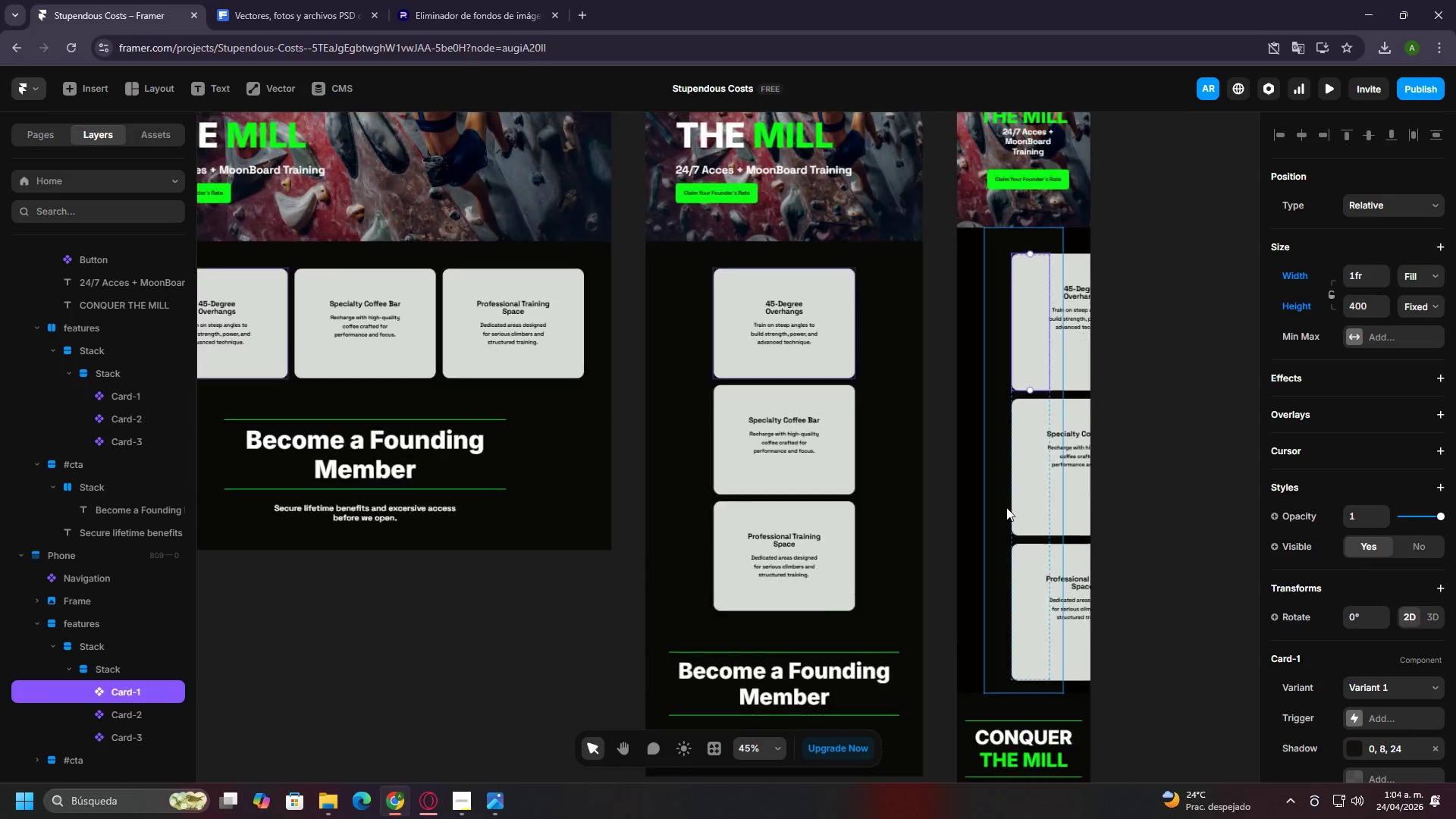 
left_click([965, 479])
 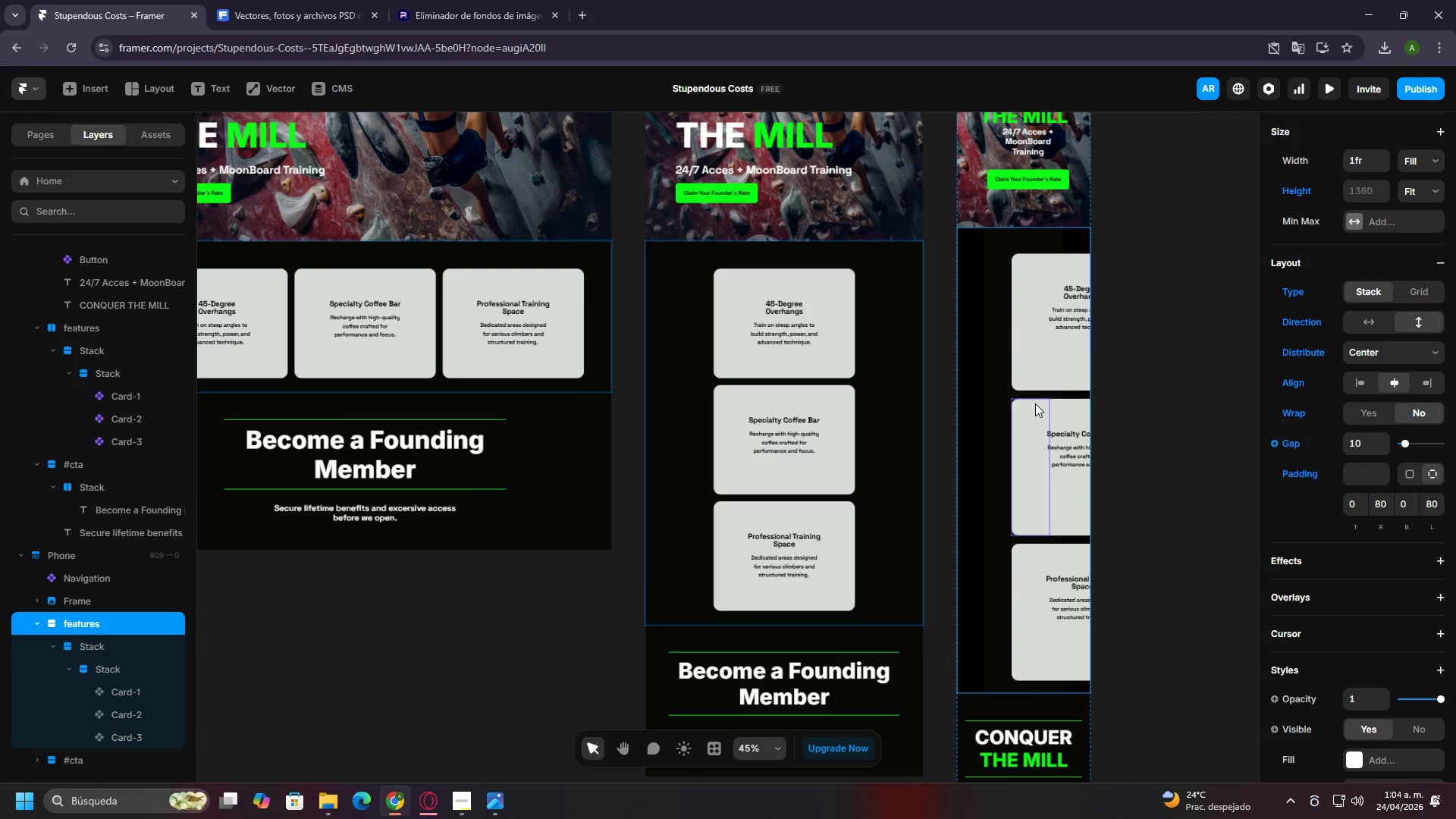 
left_click([1030, 347])
 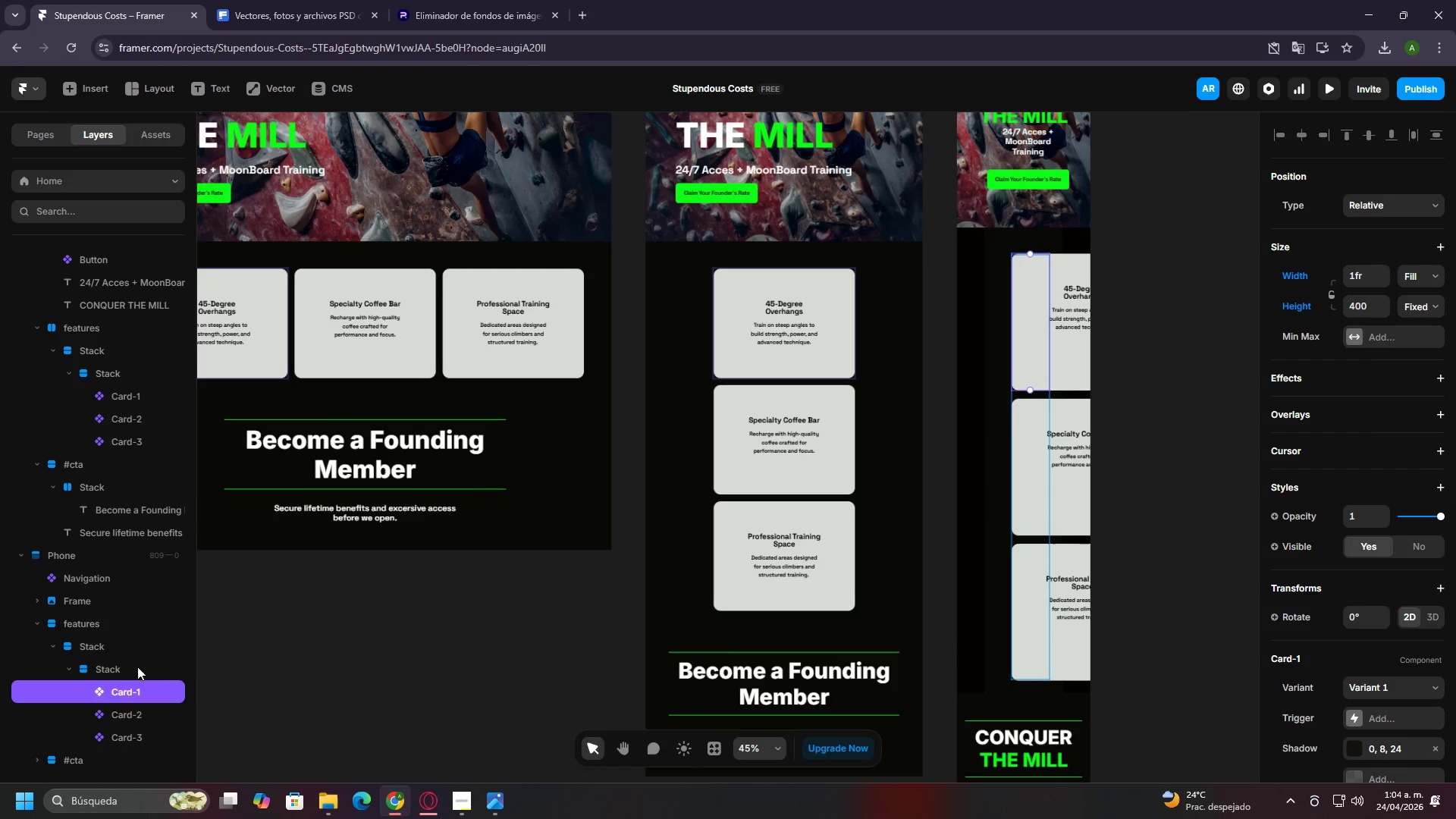 
double_click([95, 658])
 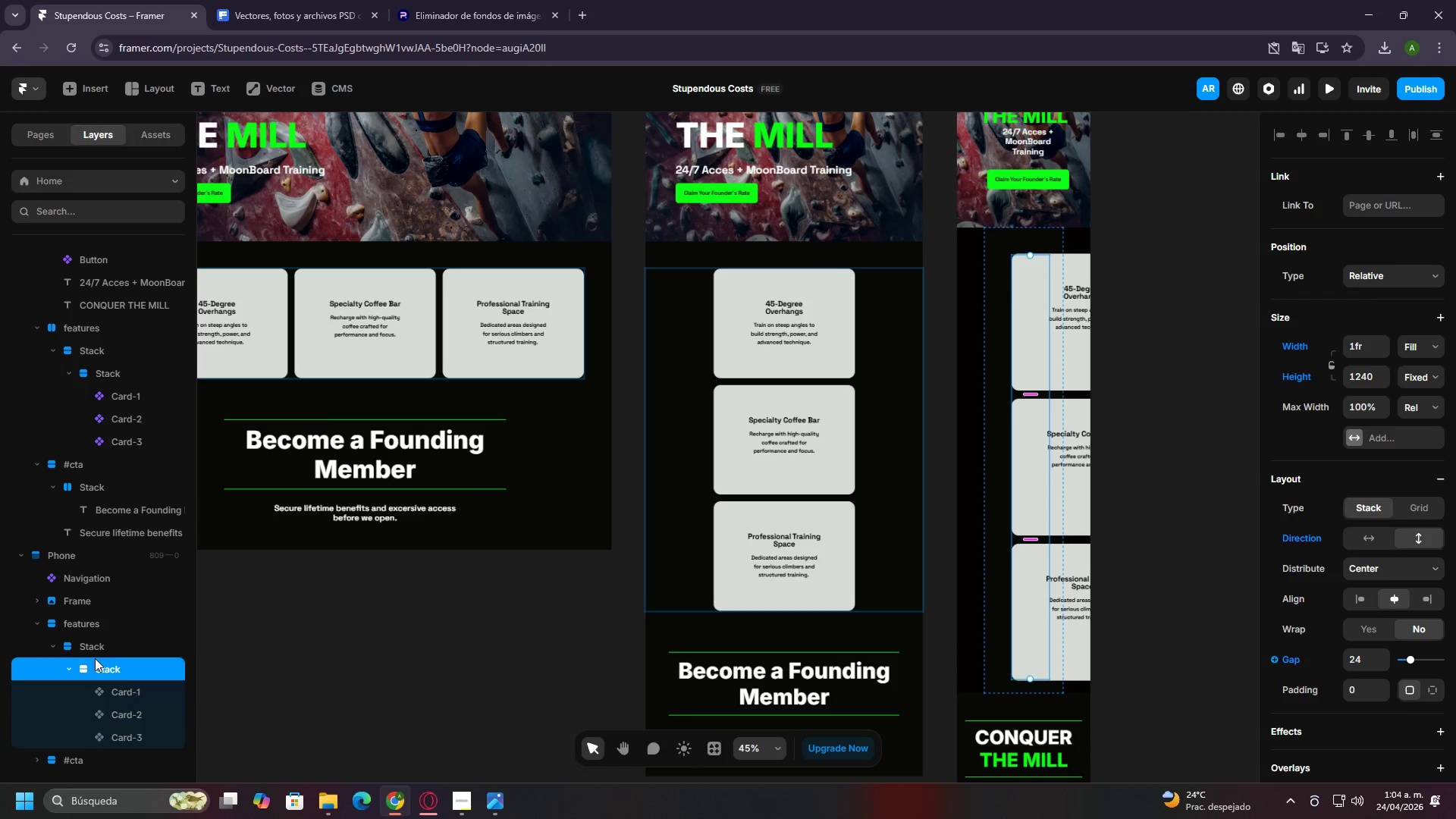 
triple_click([95, 658])
 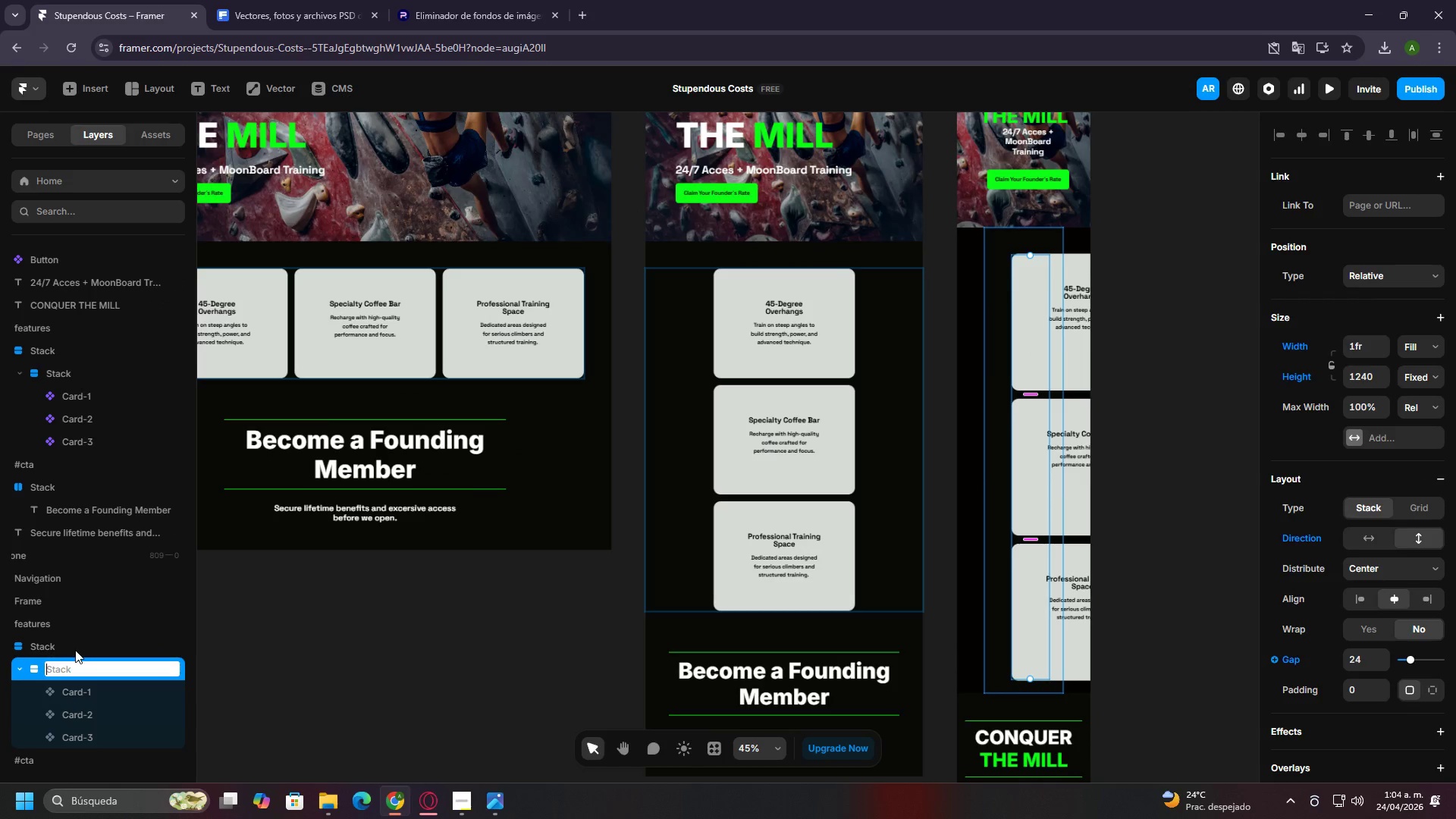 
left_click([71, 650])
 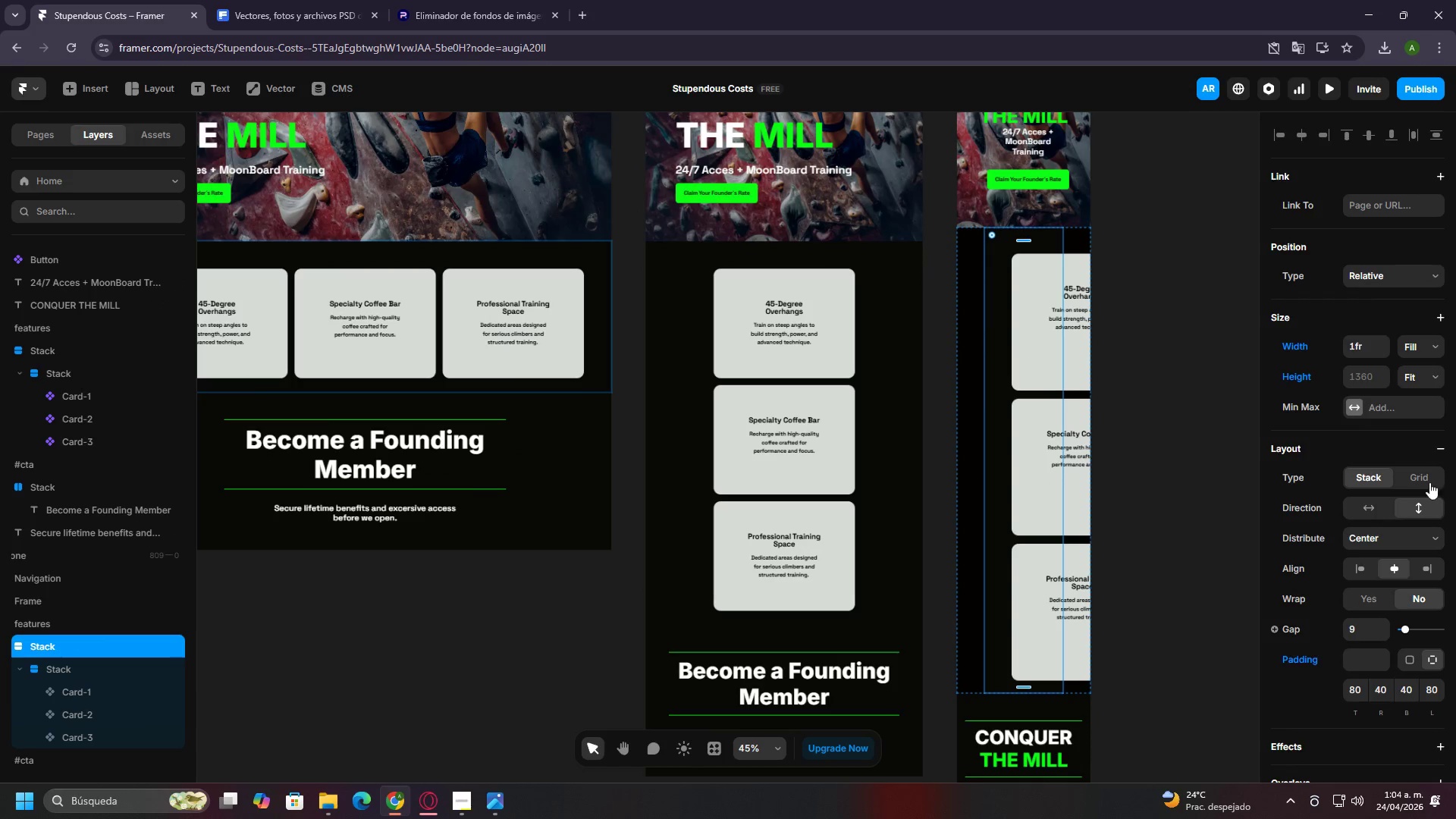 
left_click([1379, 506])
 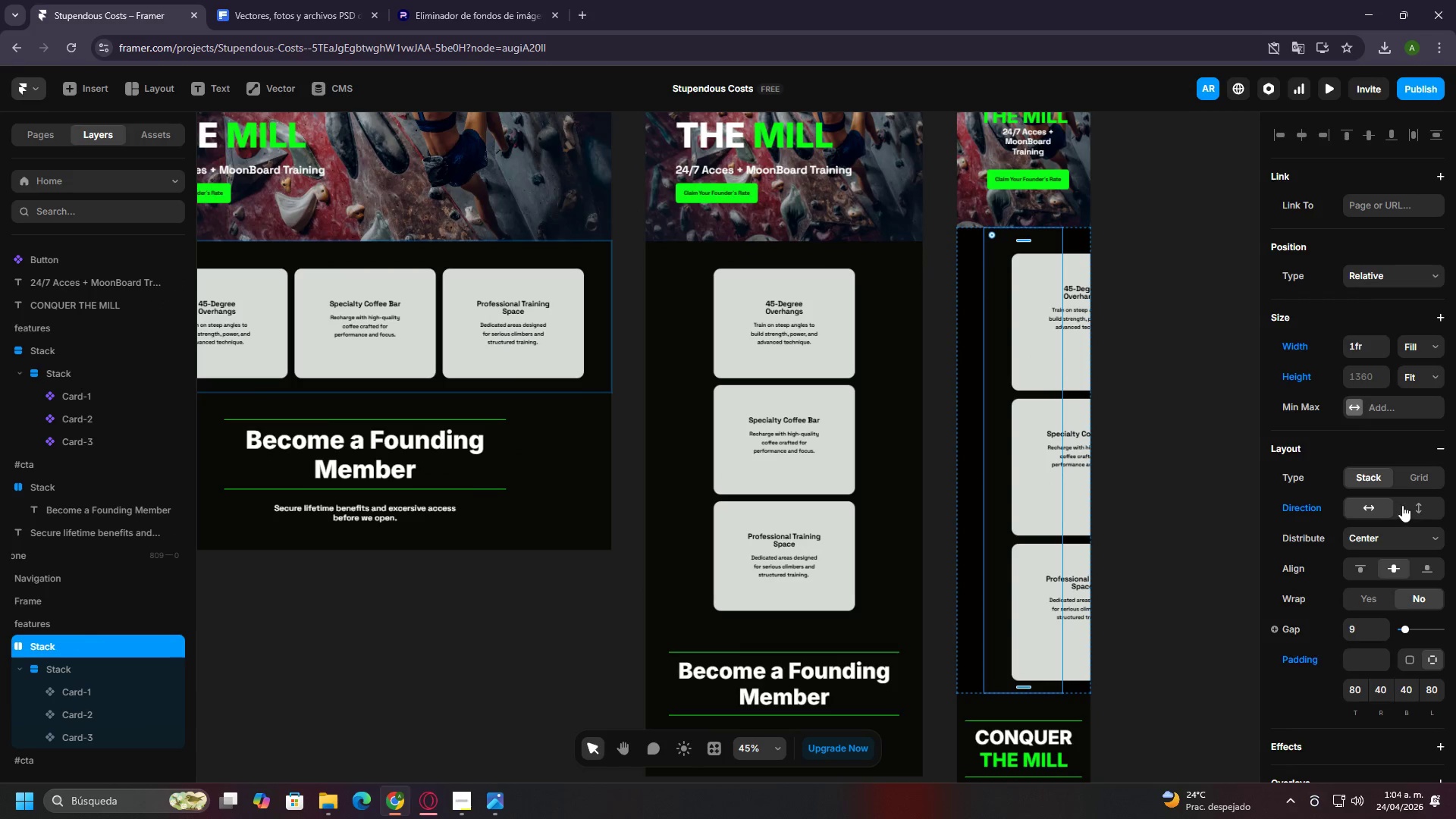 
left_click([1407, 505])
 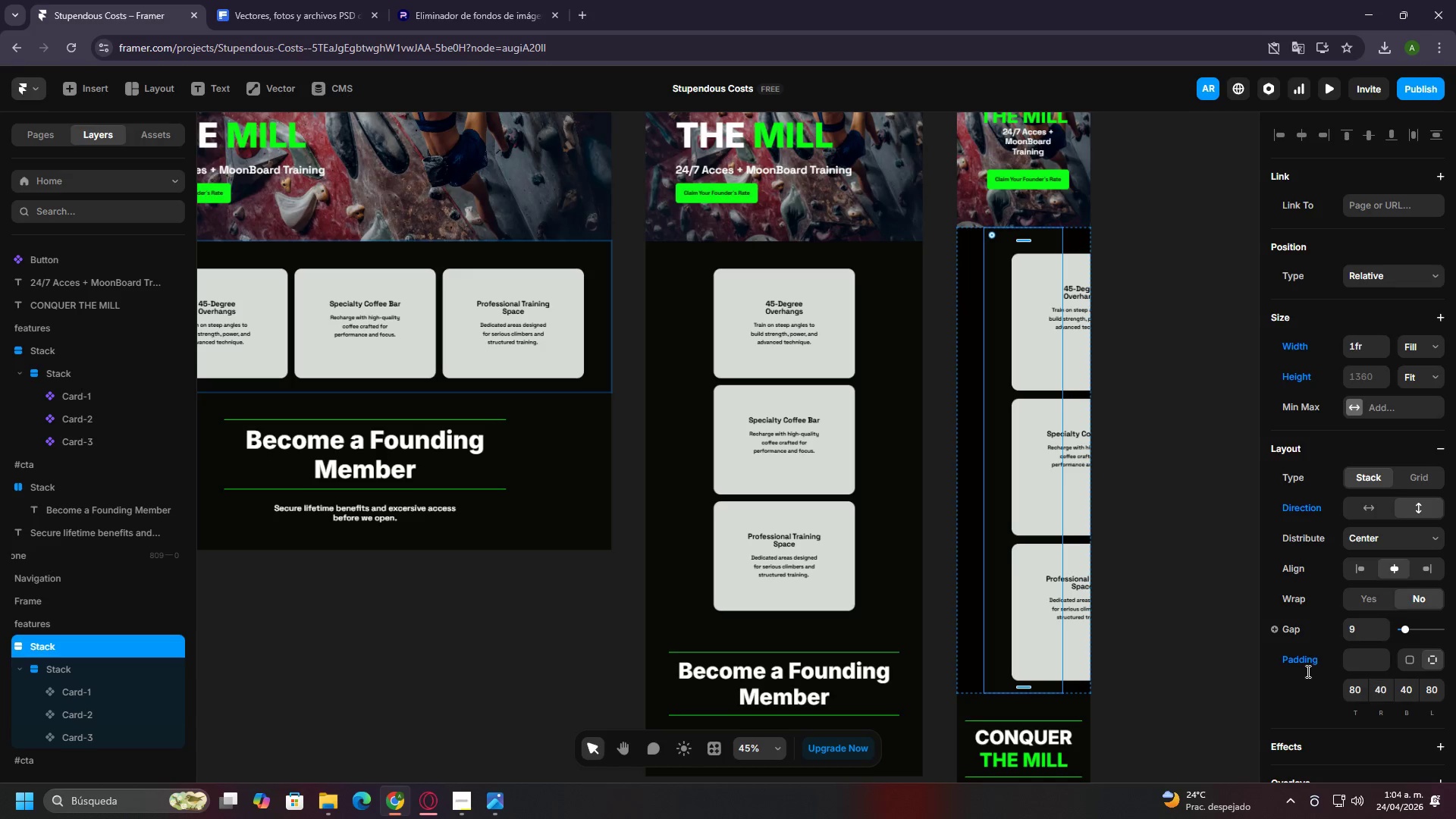 
left_click([61, 665])
 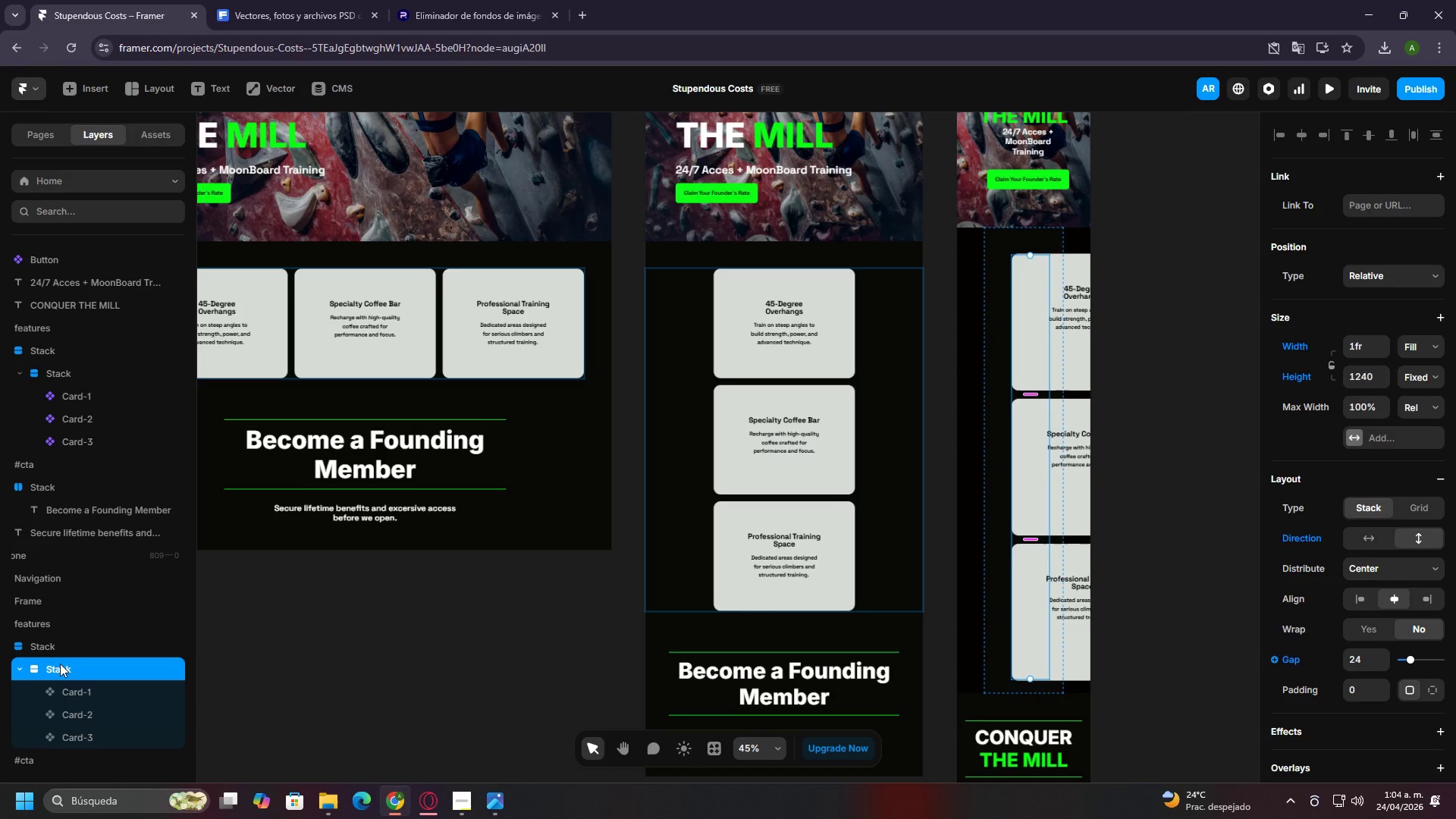 
left_click([60, 661])
 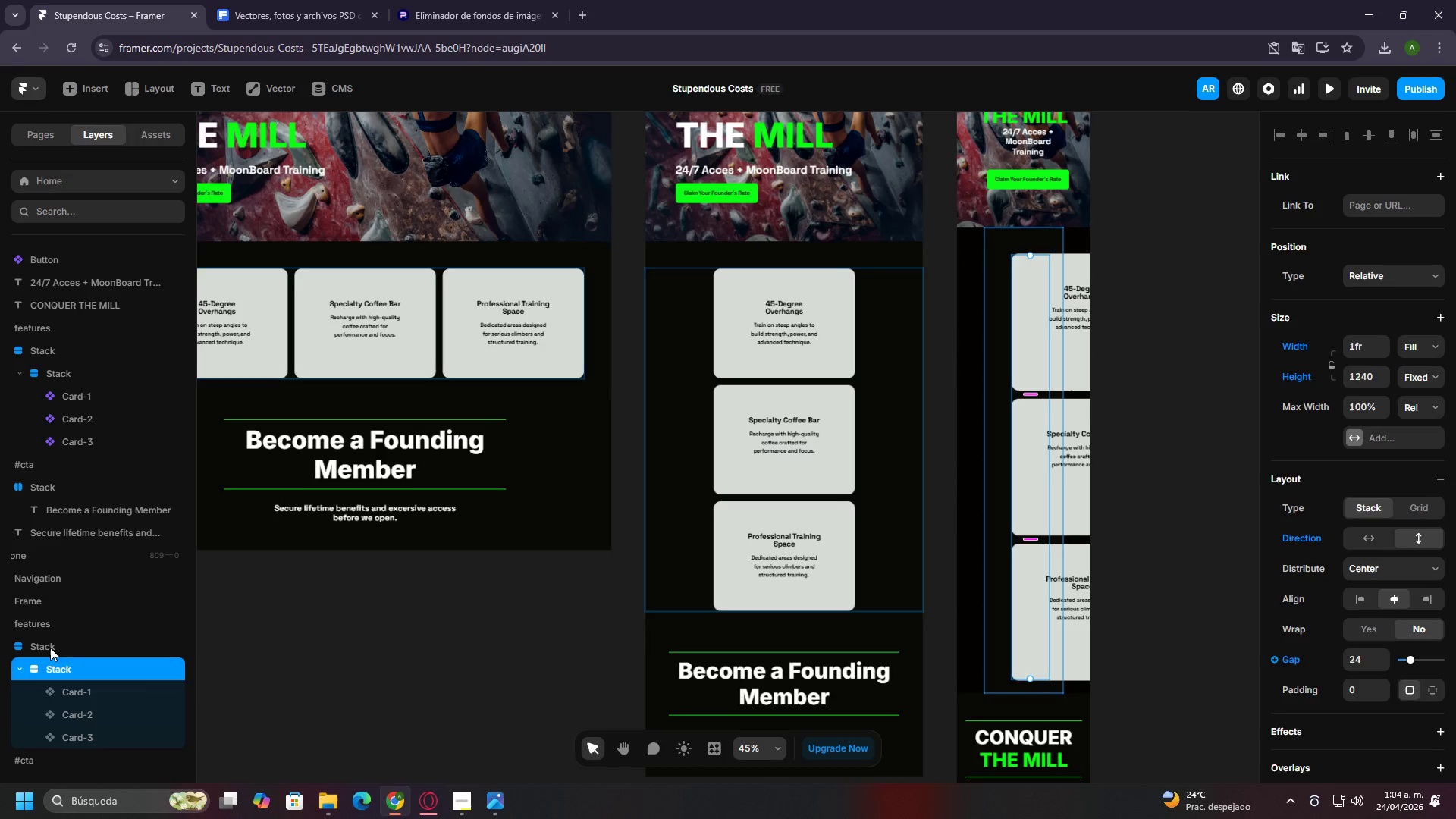 
left_click([49, 648])
 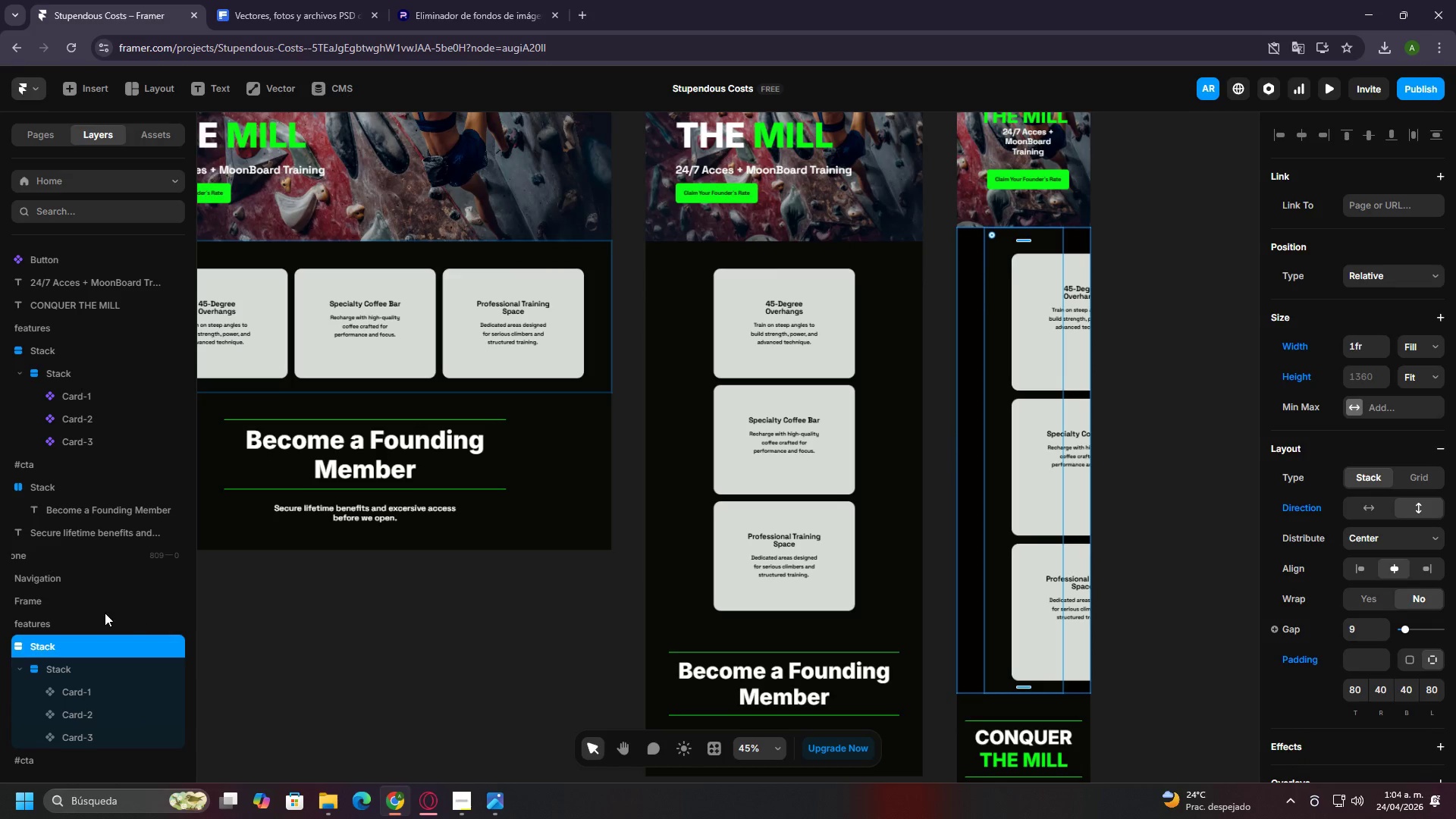 
left_click([55, 620])
 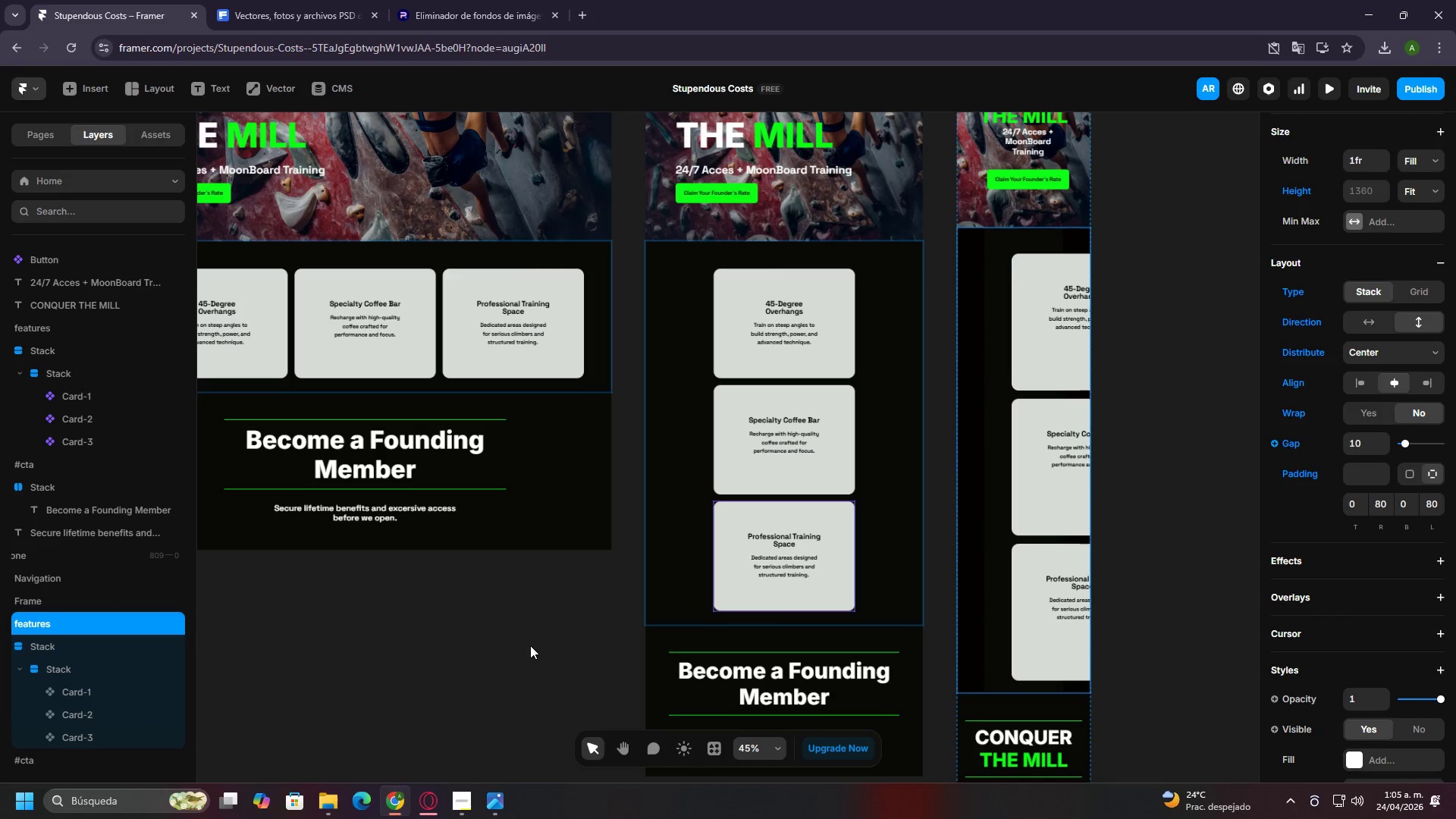 
left_click([55, 650])
 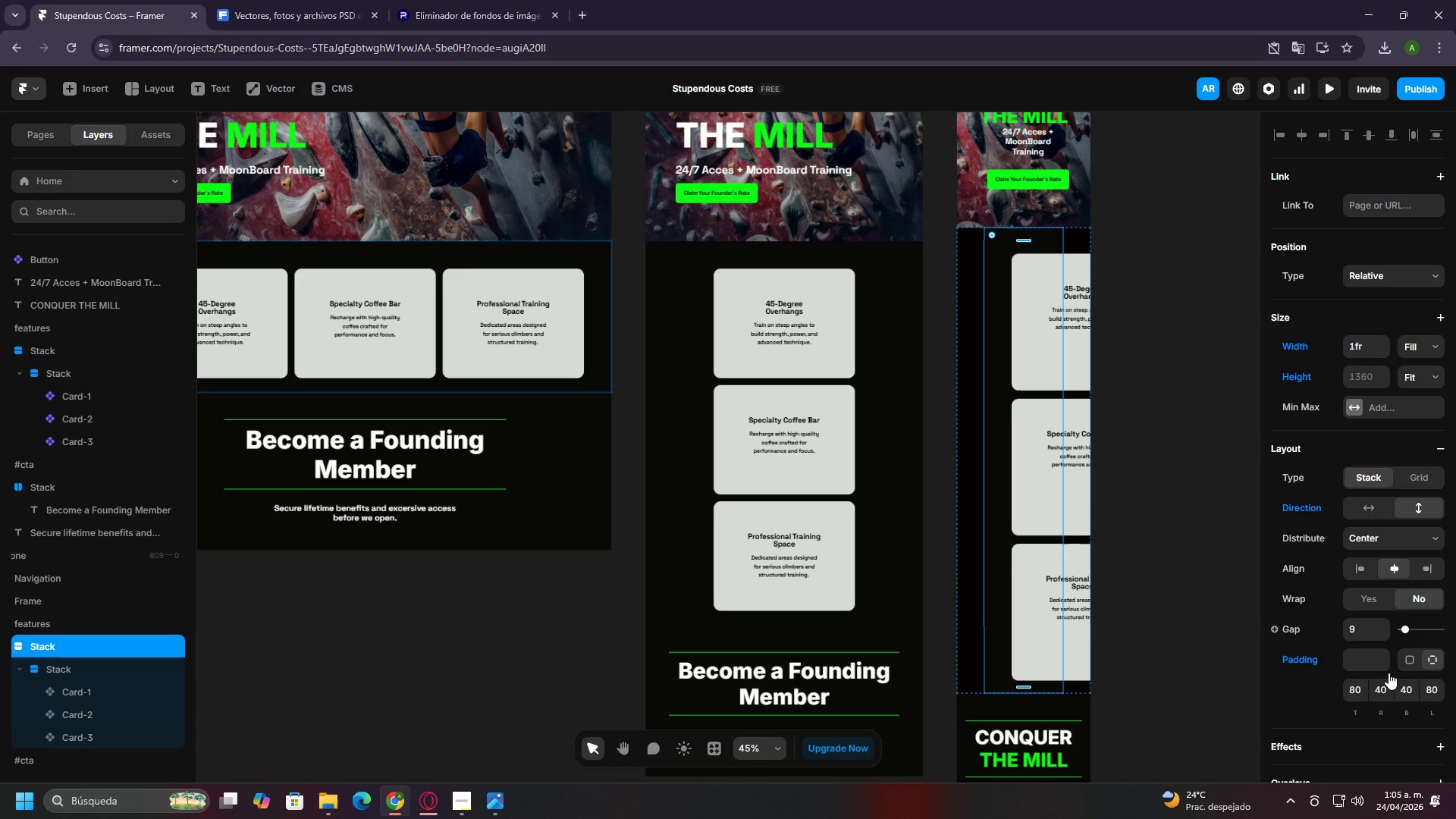 
left_click([1387, 685])
 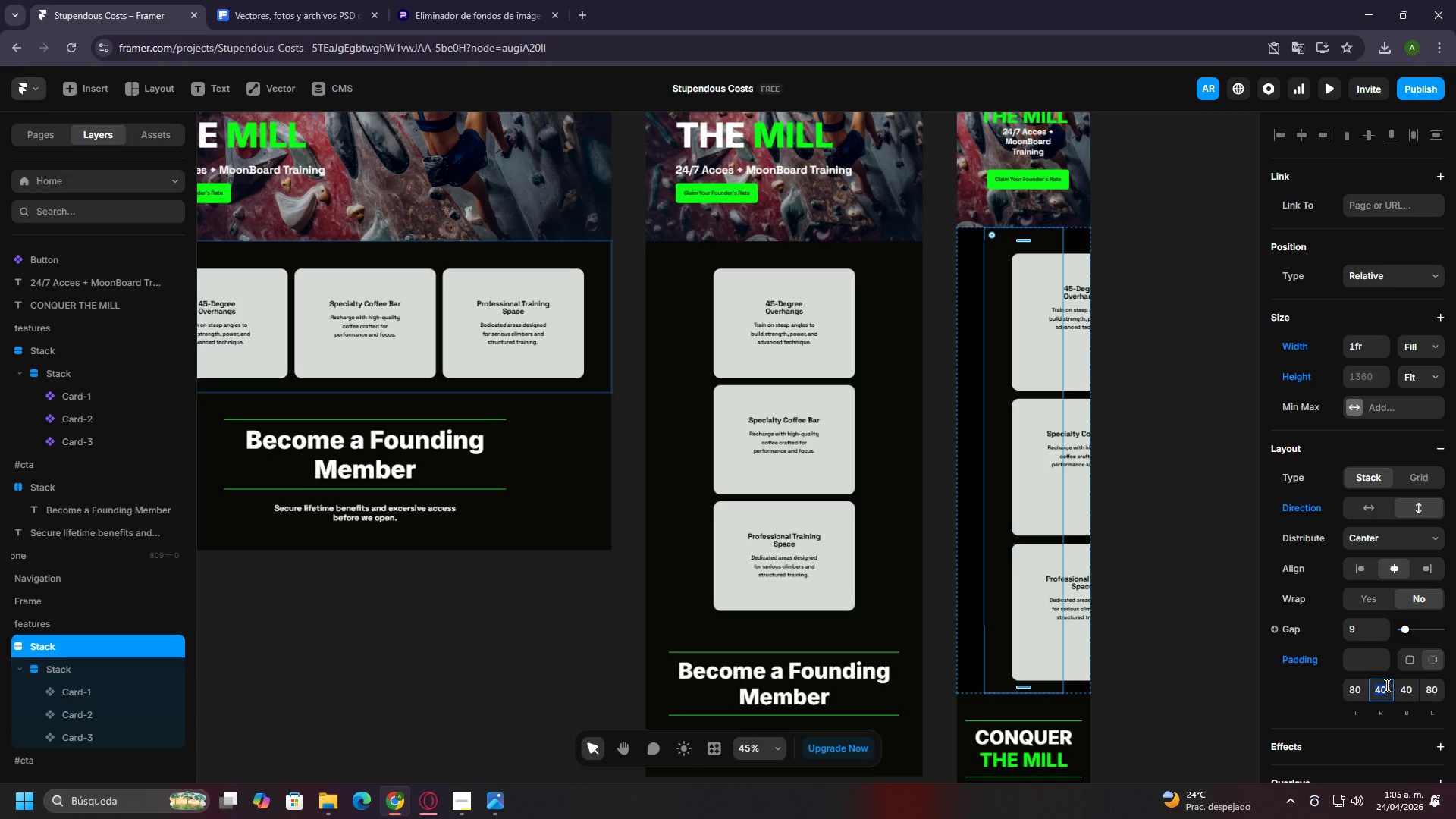 
key(0)
 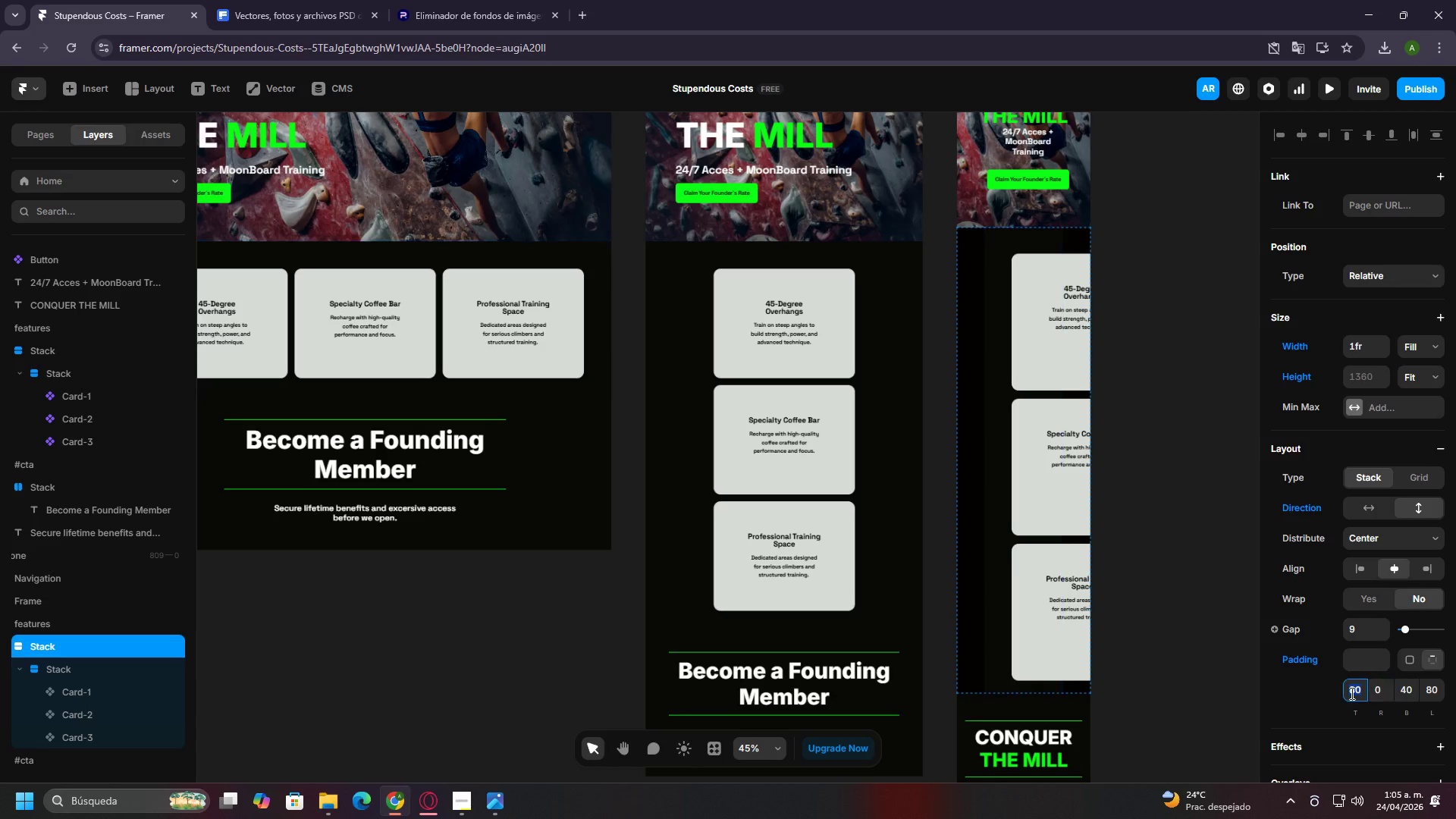 
left_click([1348, 693])
 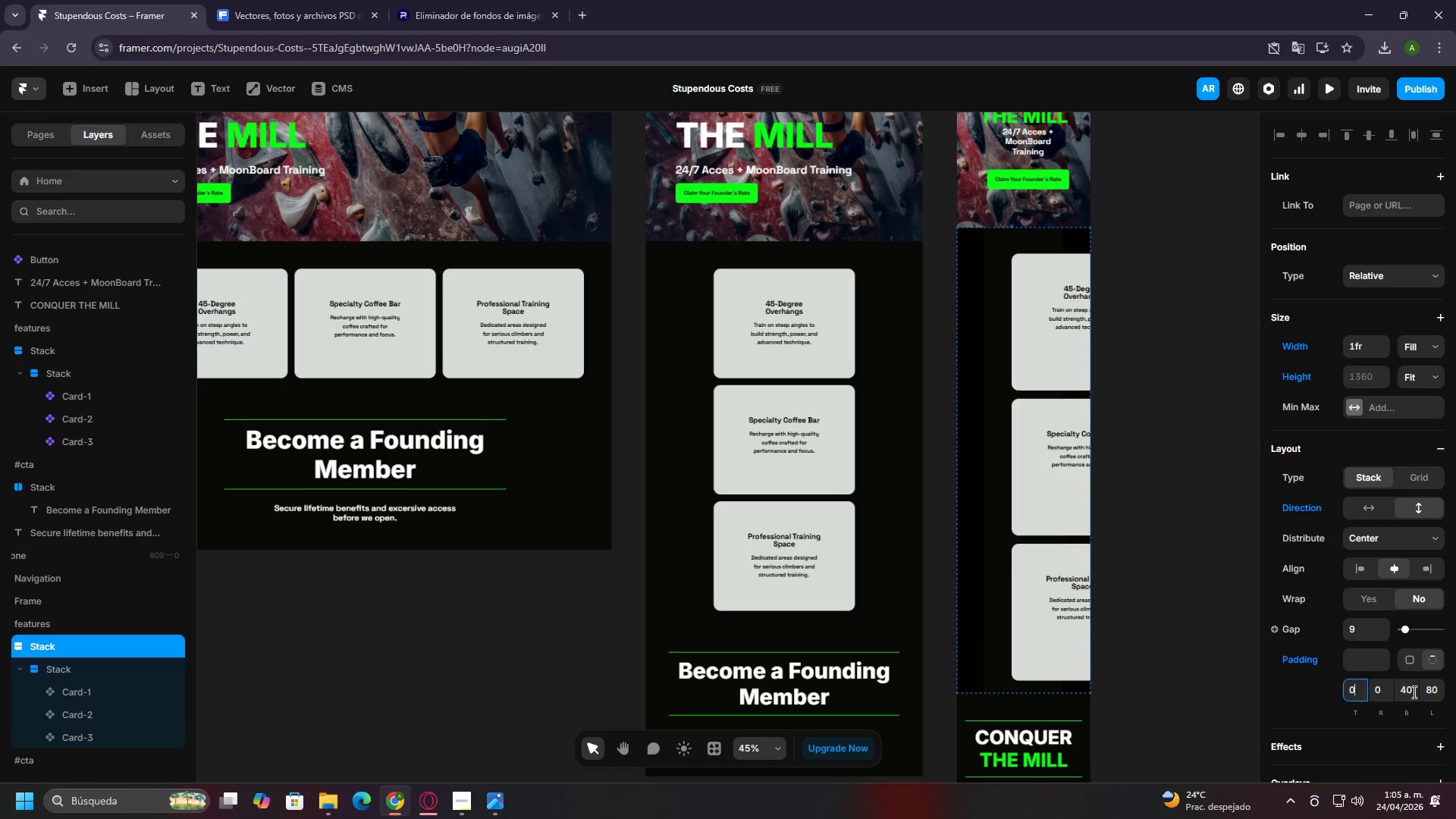 
key(0)
 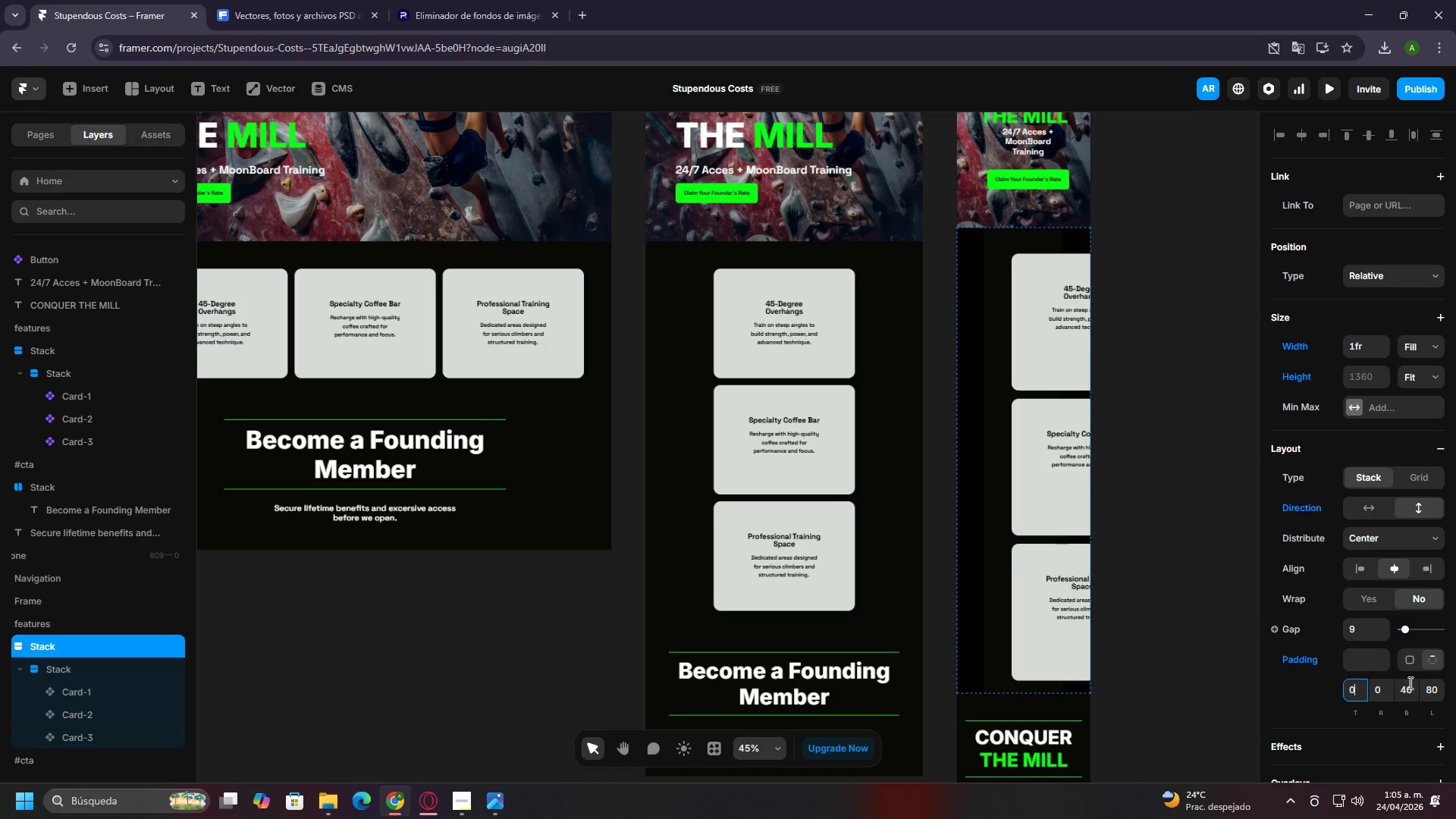 
left_click([1358, 662])
 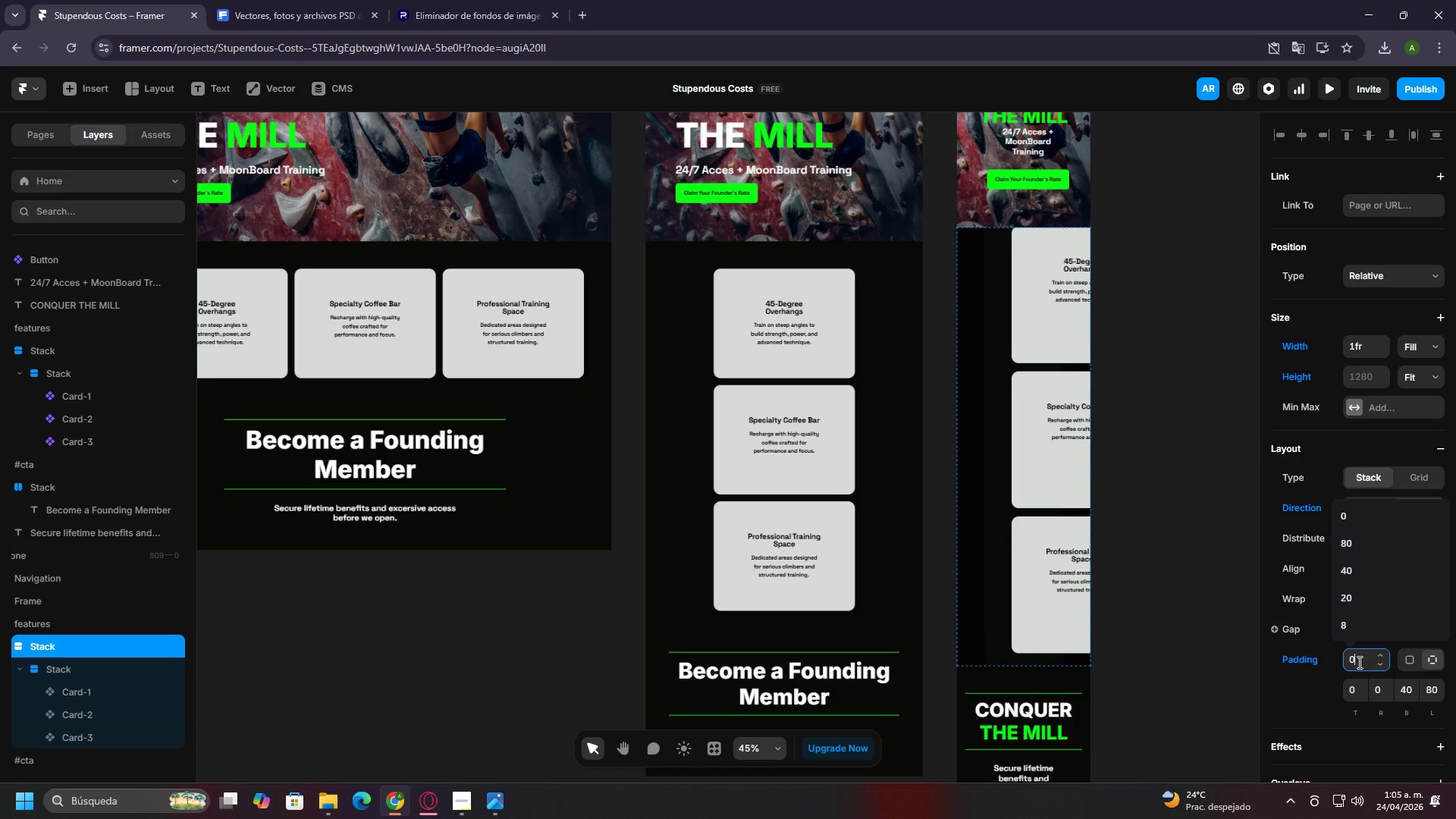 
key(0)
 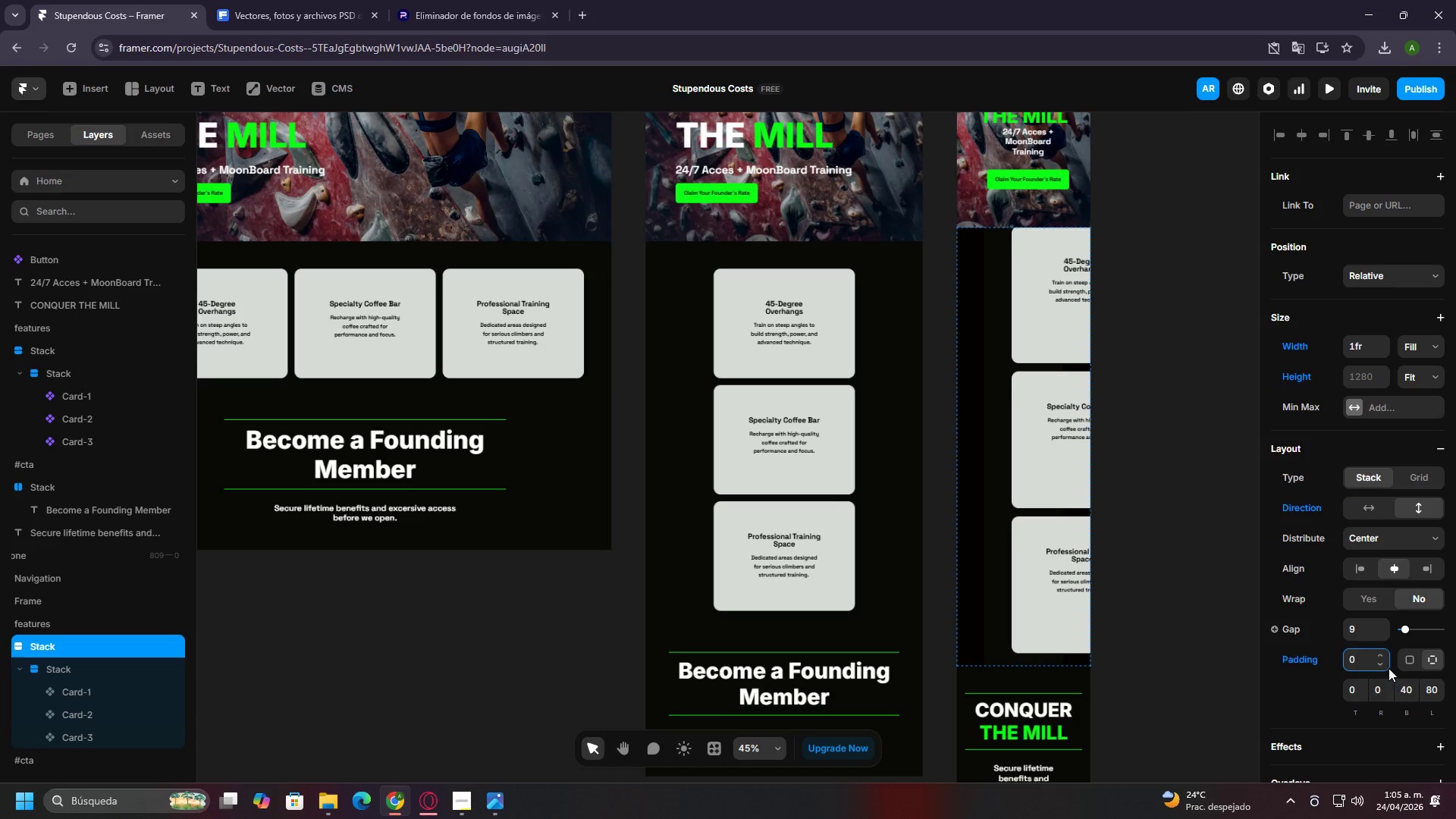 
key(Enter)
 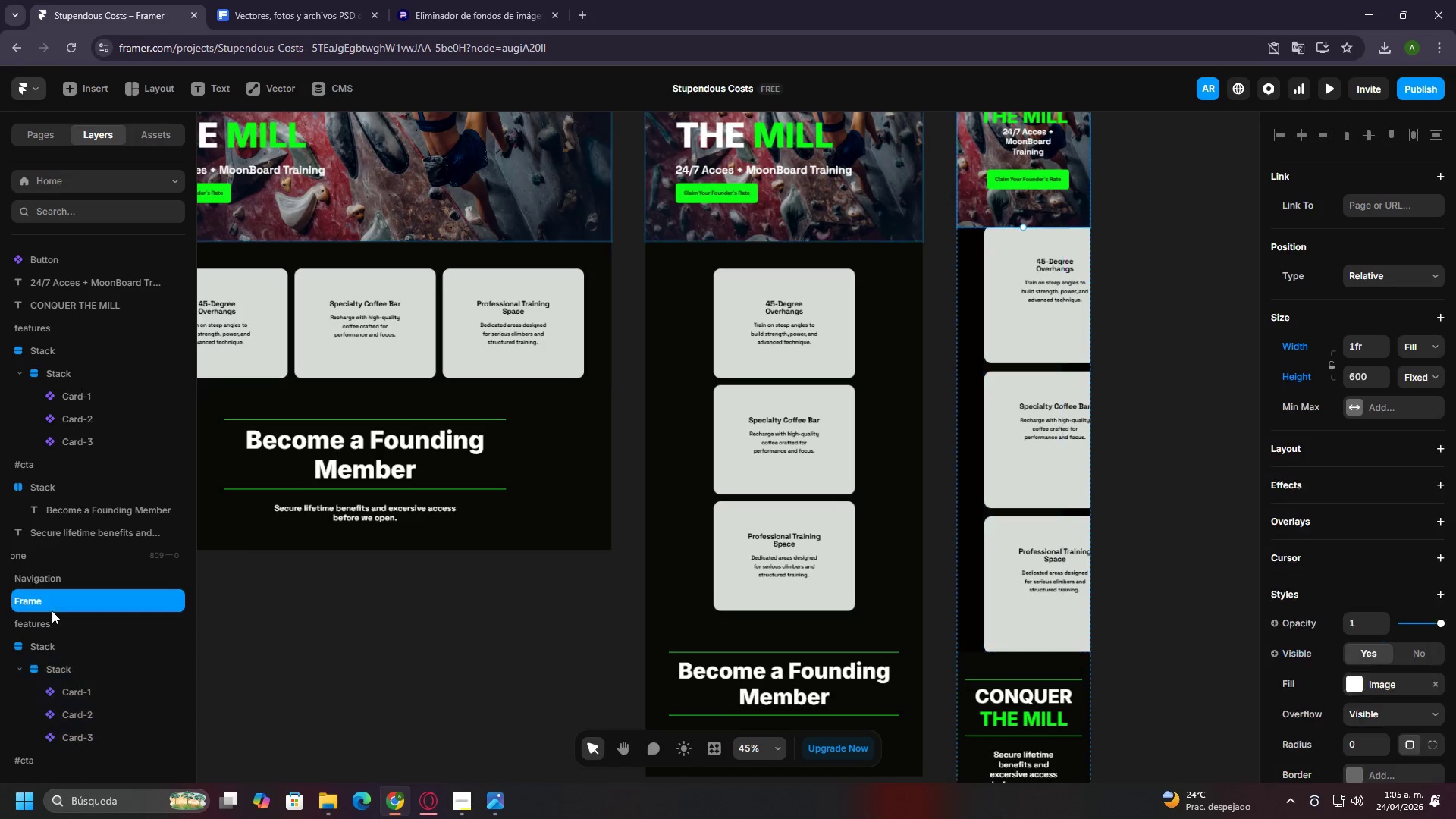 
double_click([52, 610])
 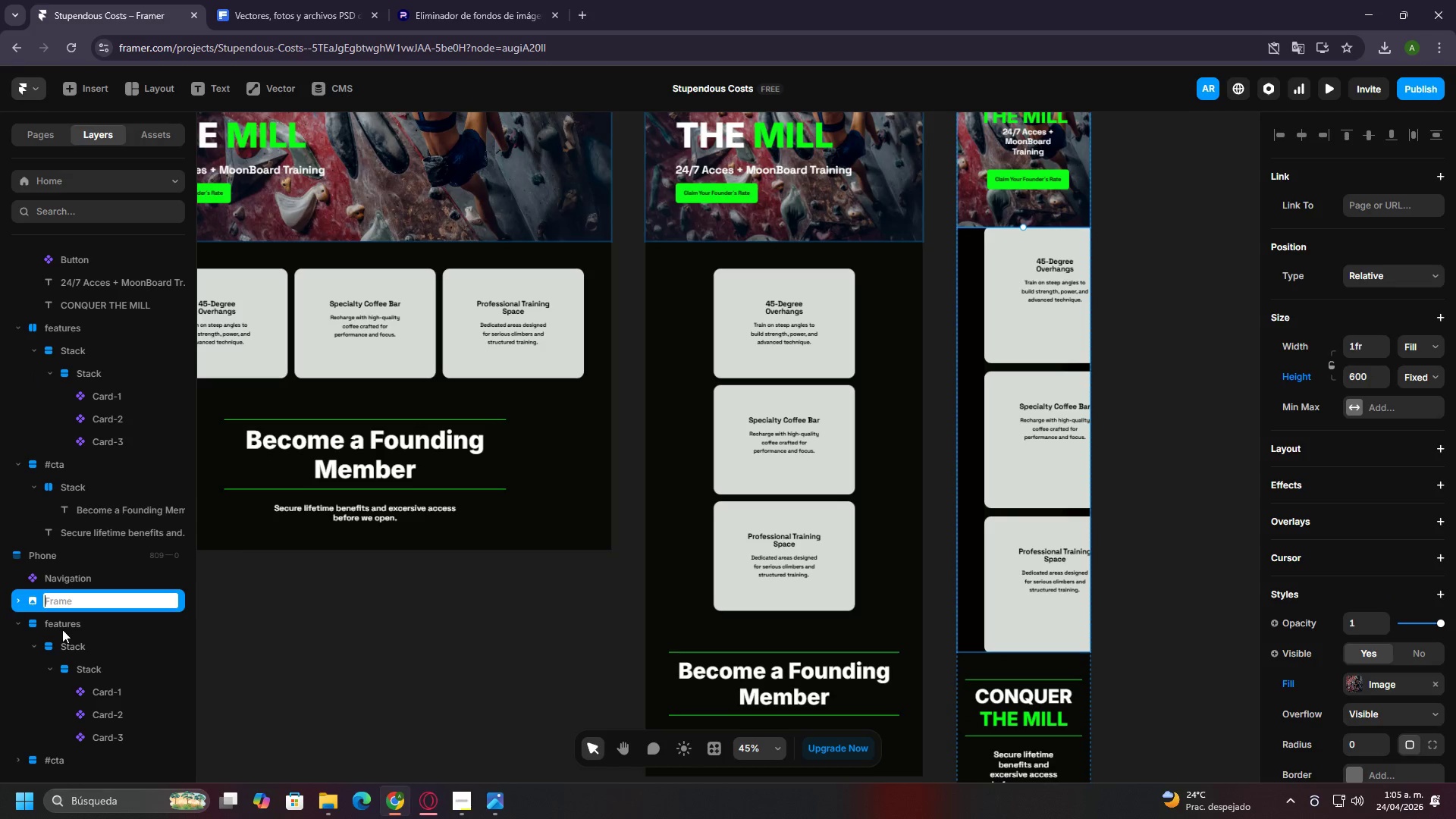 
left_click([64, 626])
 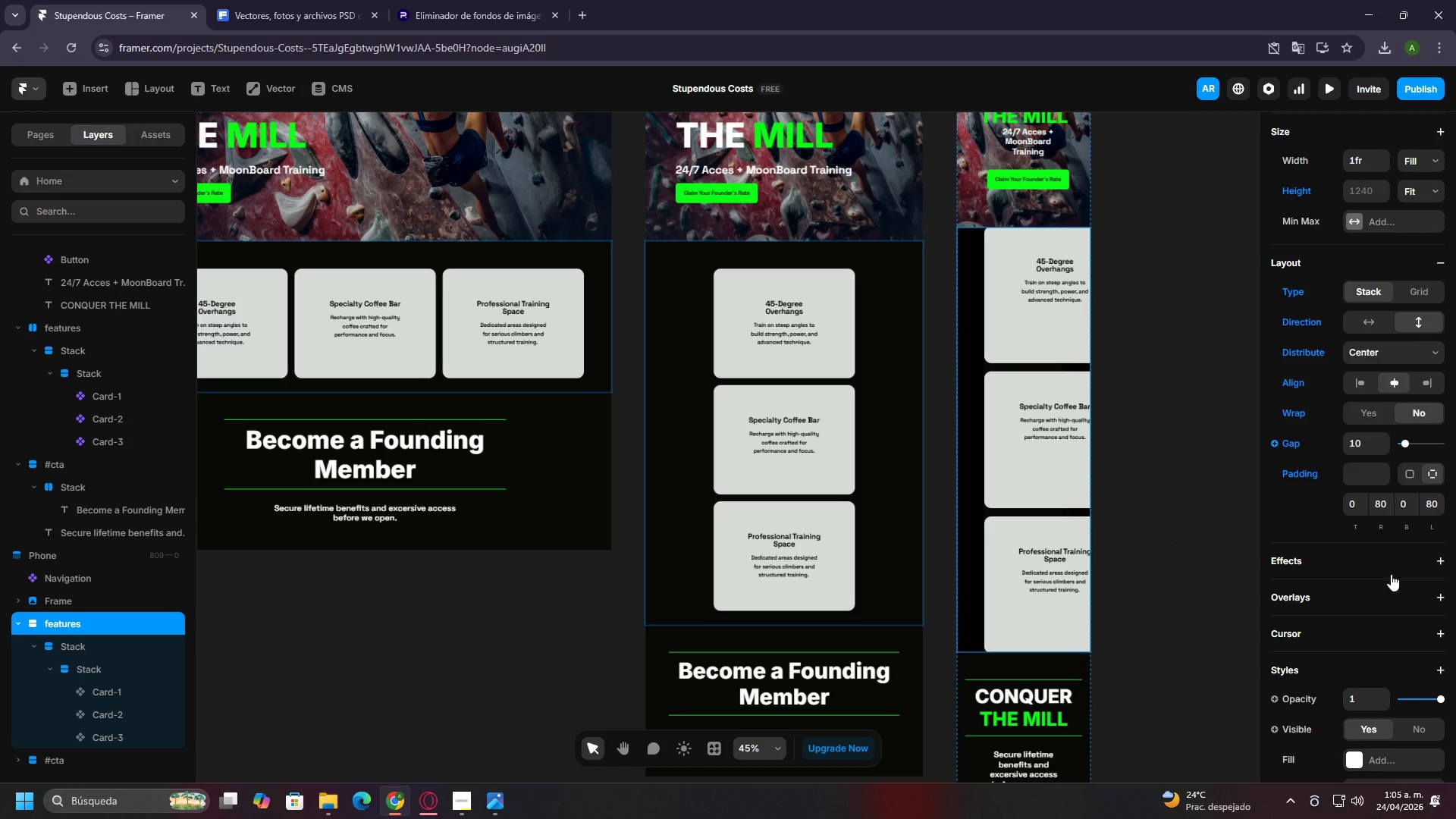 
left_click([1358, 504])
 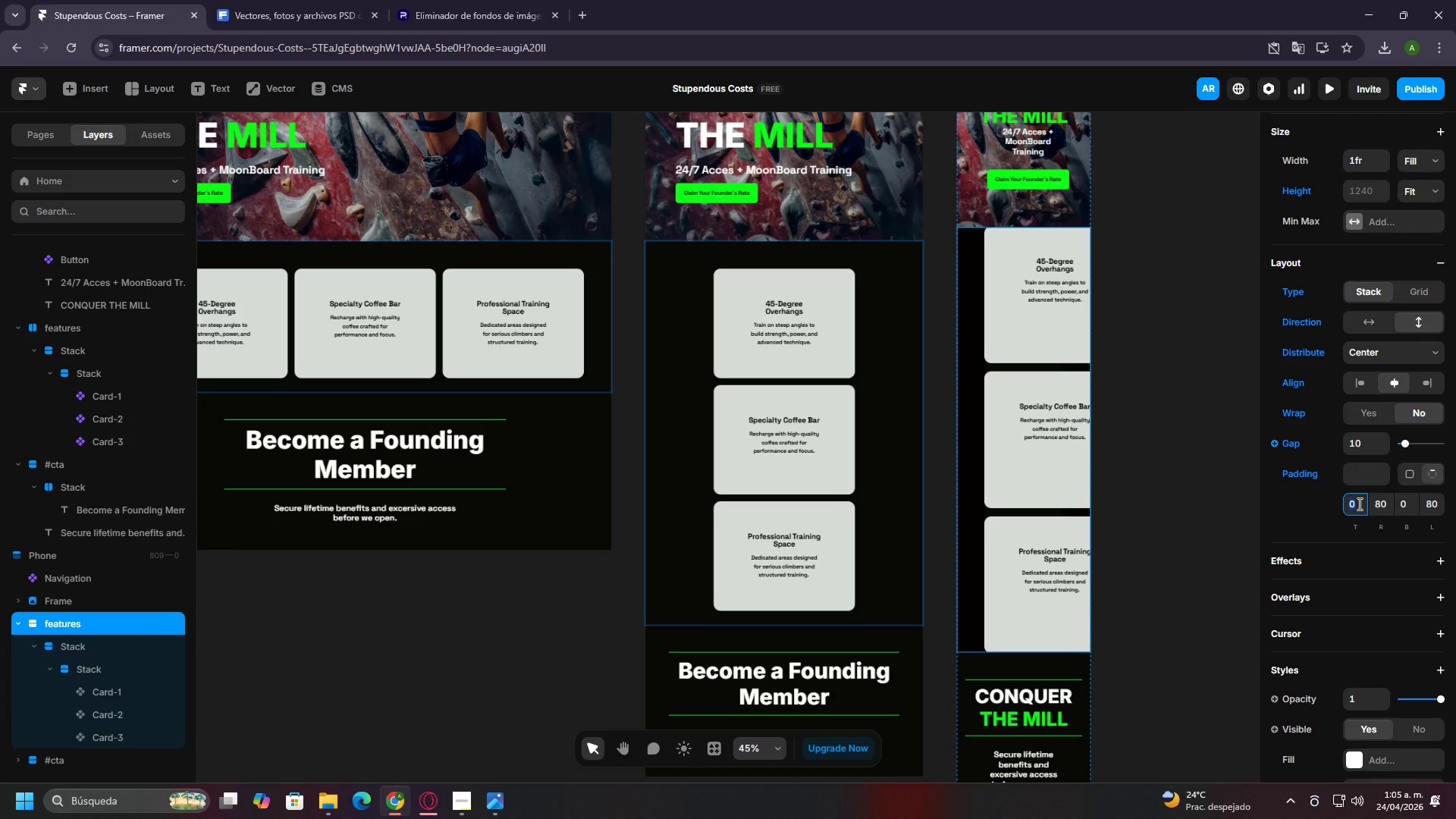 
key(8)
 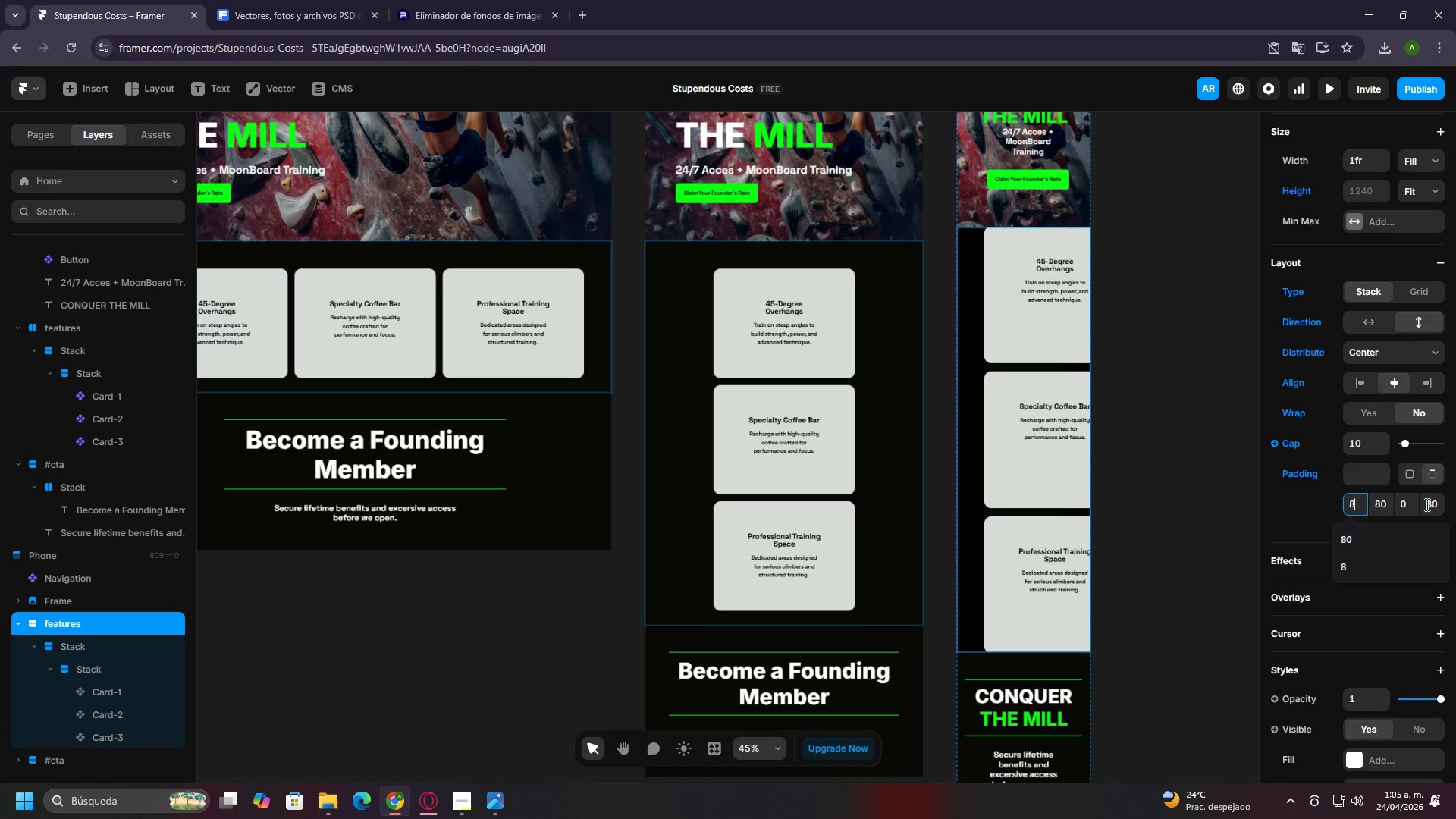 
key(0)
 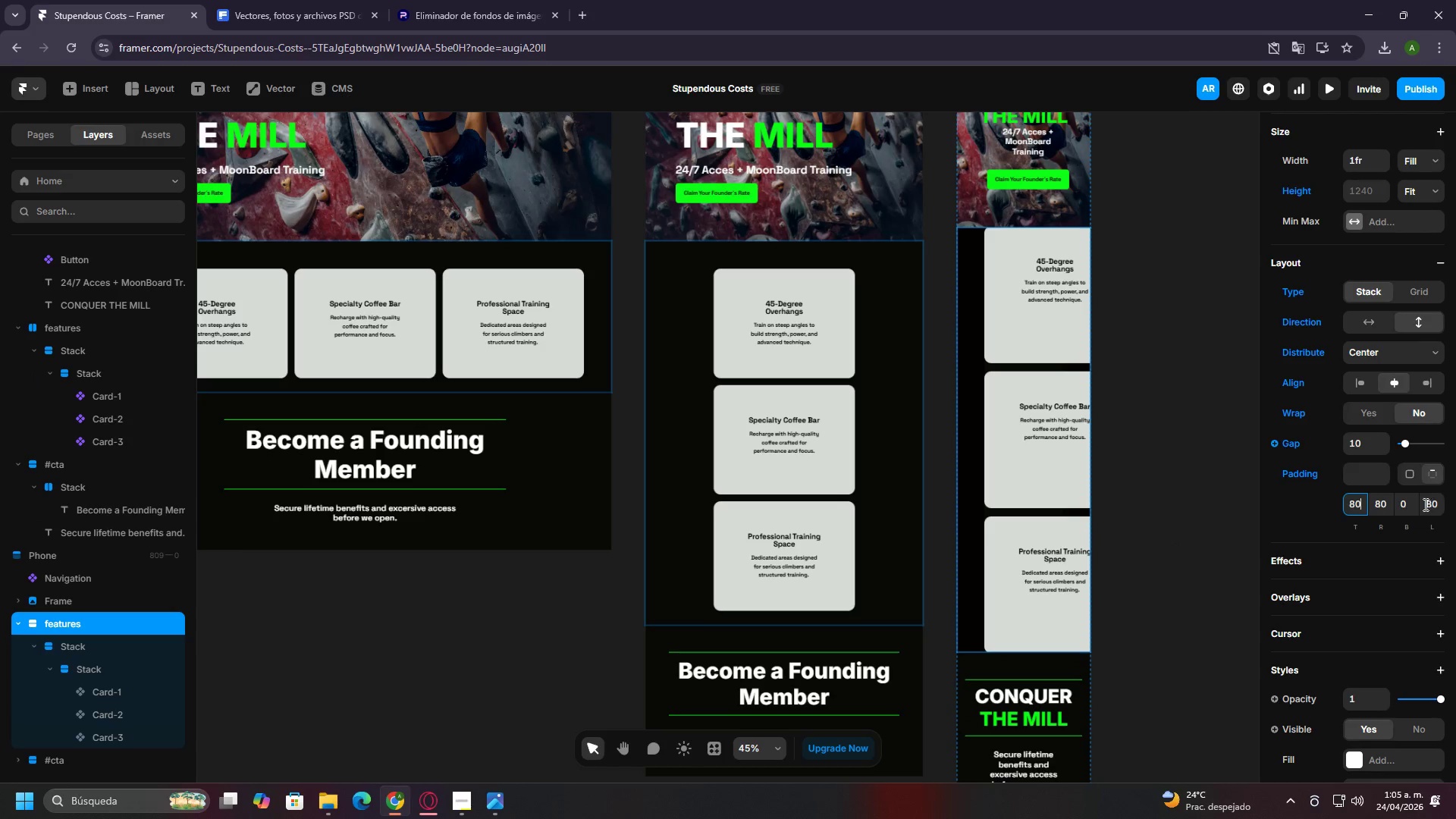 
left_click([1418, 504])
 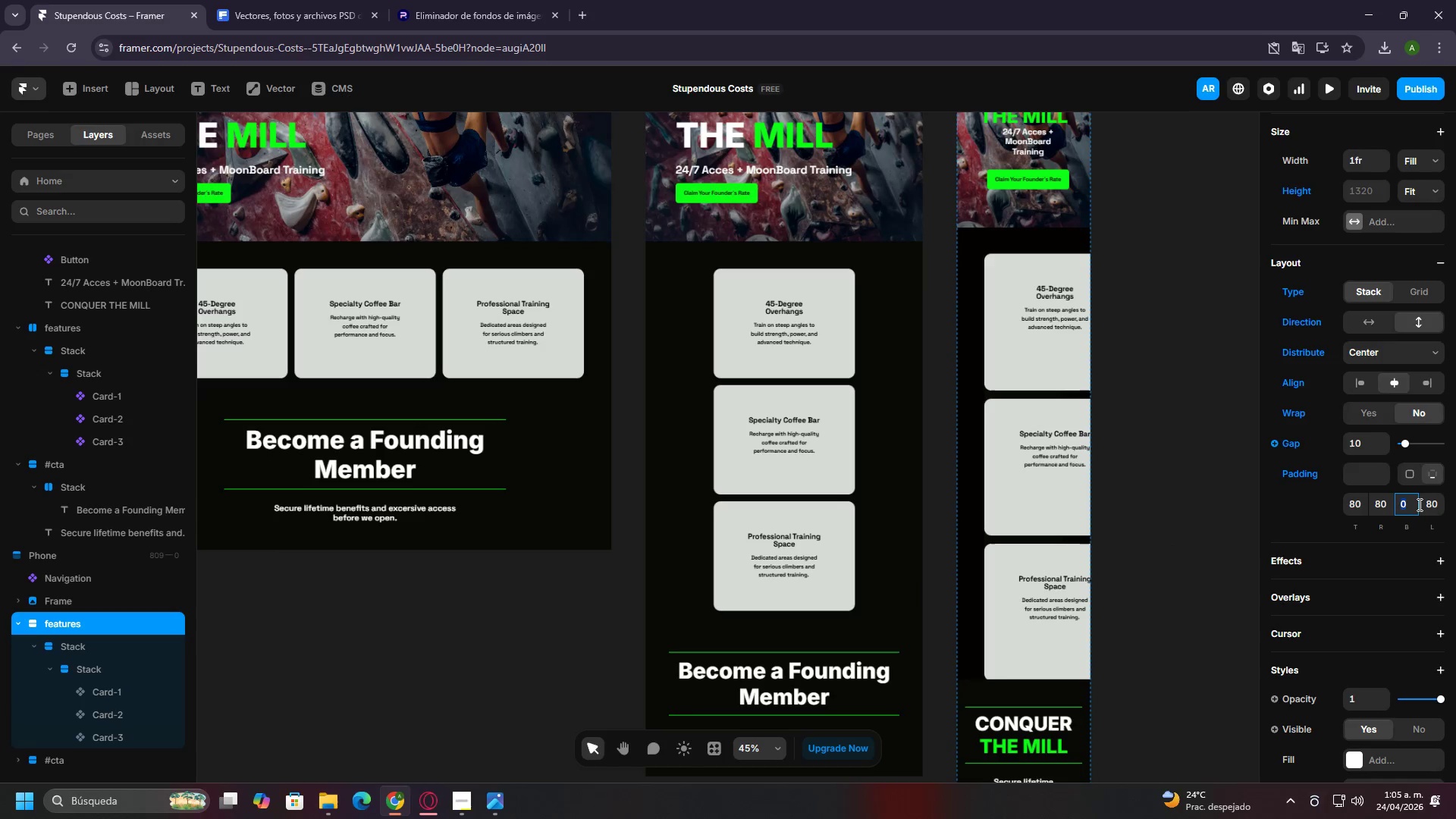 
type(7)
key(Backspace)
type(80)
 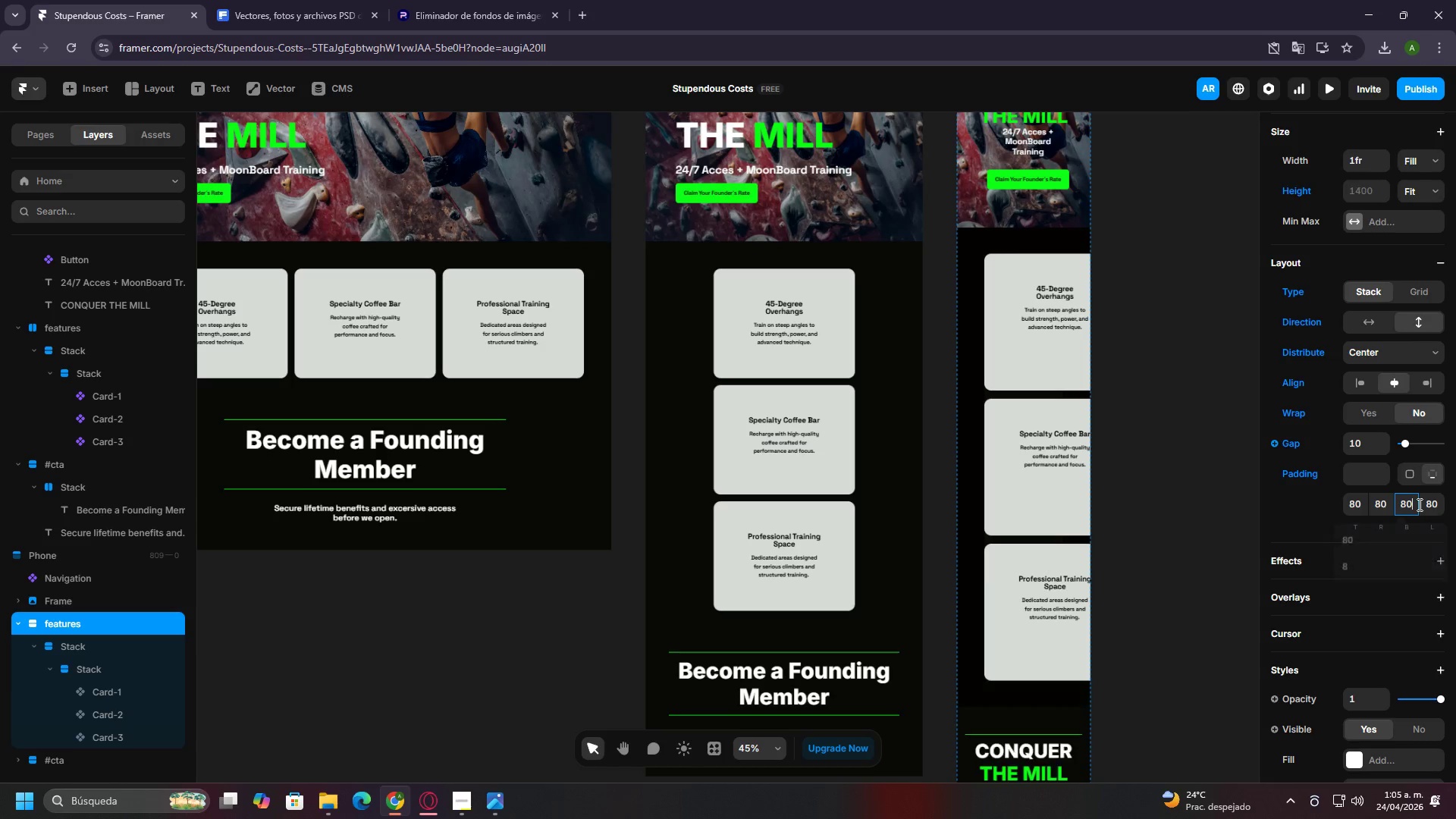 
key(Enter)
 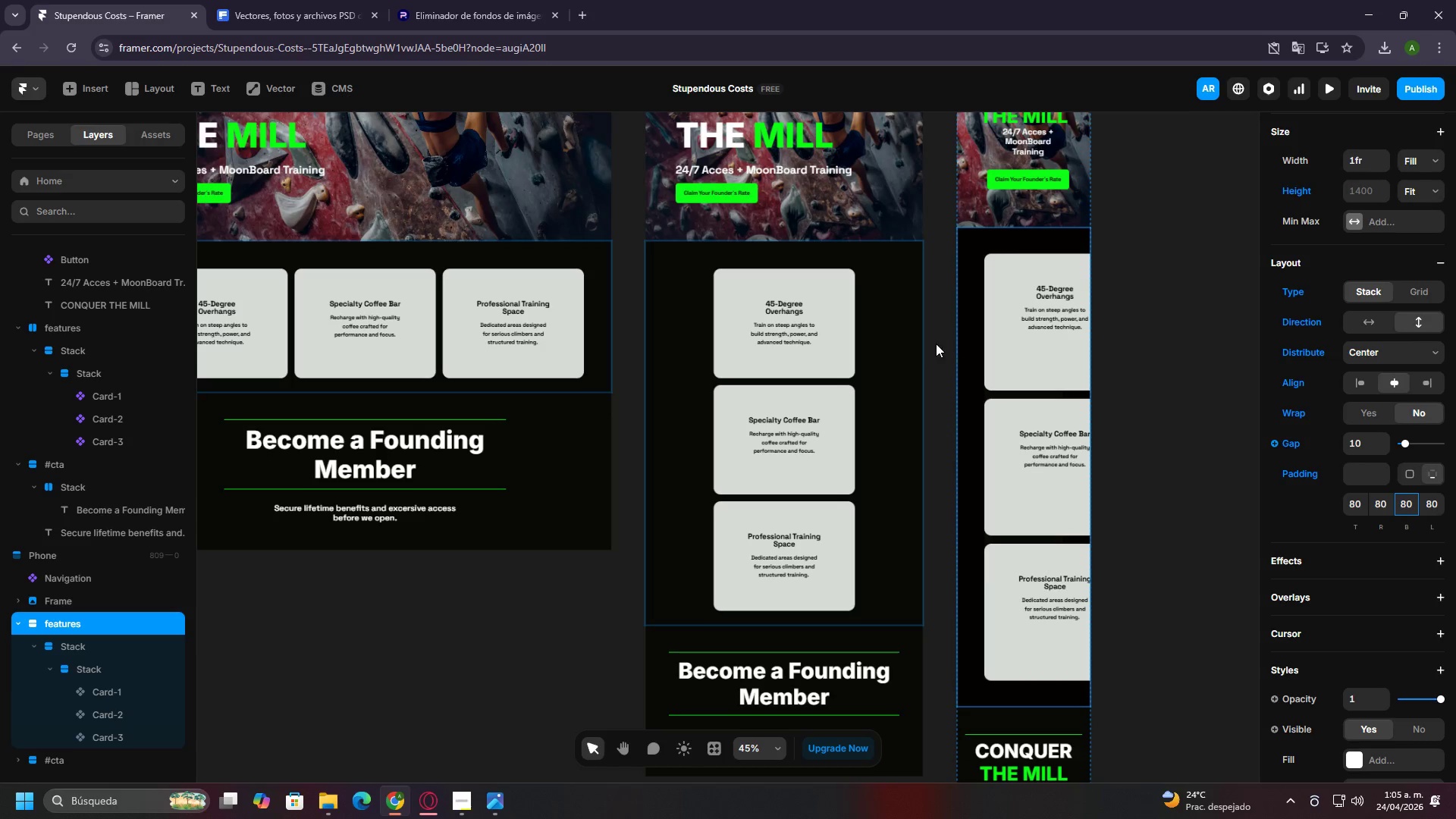 
left_click([996, 334])
 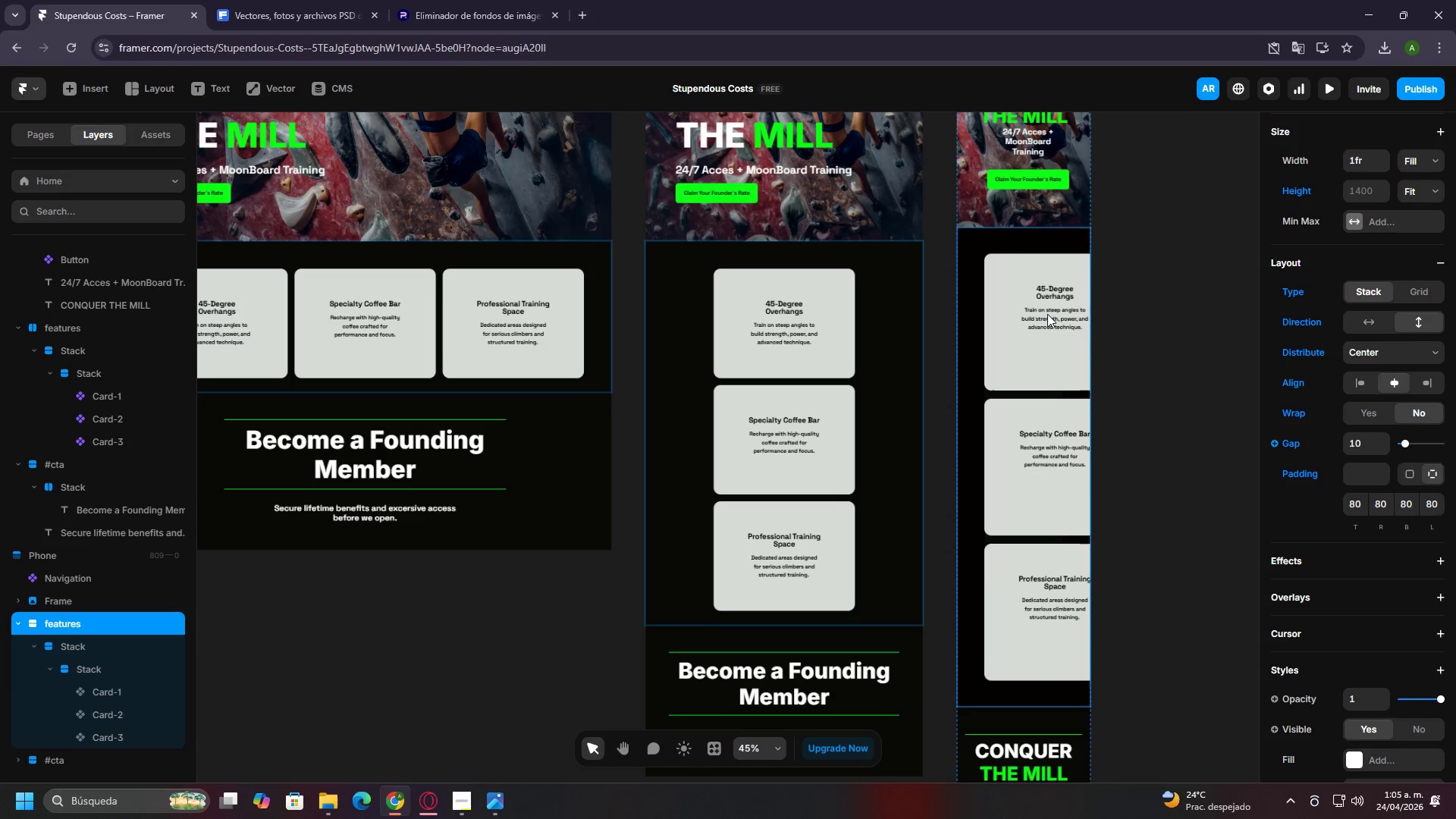 
hold_key(key=ControlLeft, duration=1.14)
scroll: coordinate [1172, 374], scroll_direction: down, amount: 2.0
 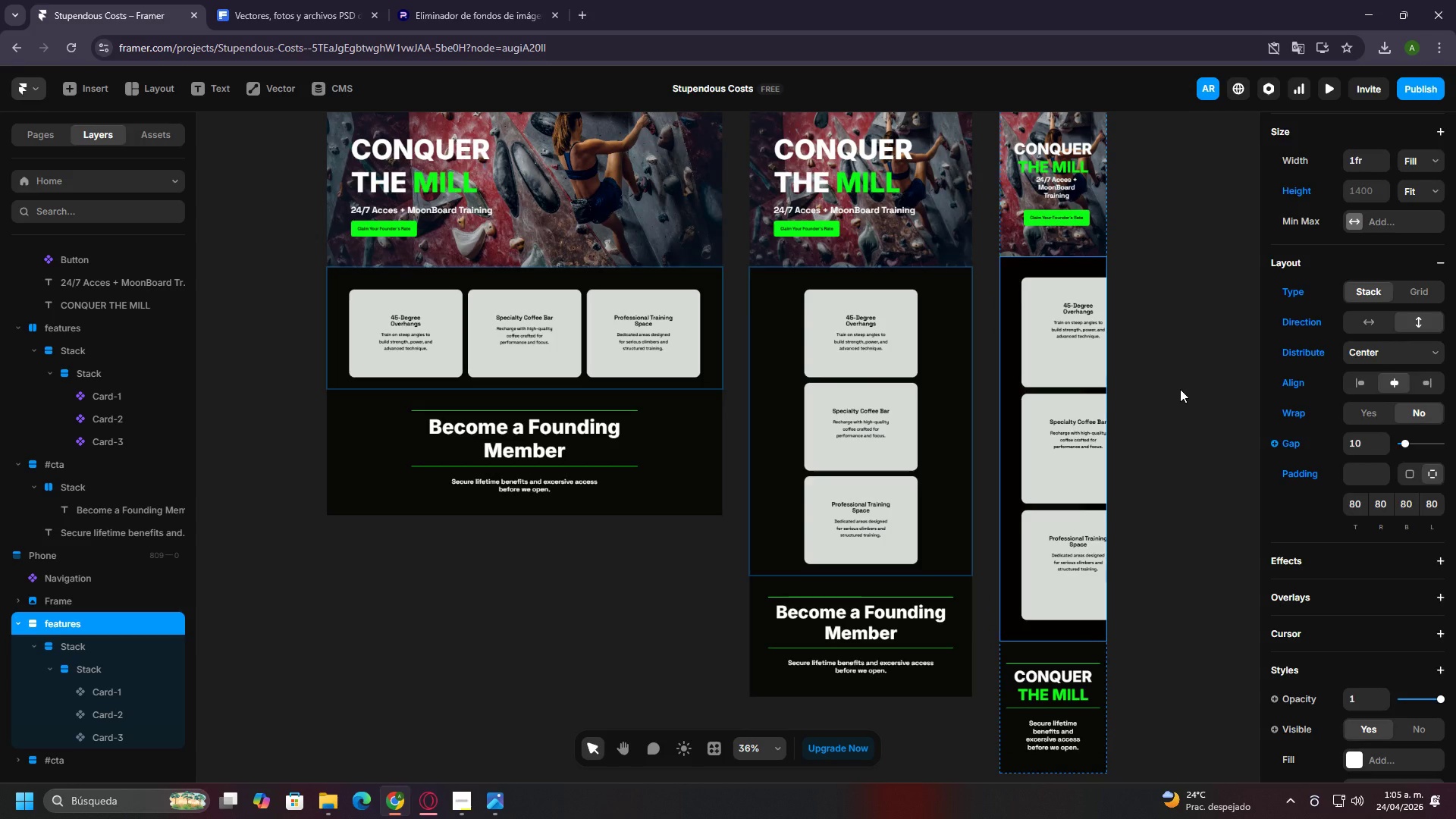 
left_click([1180, 389])
 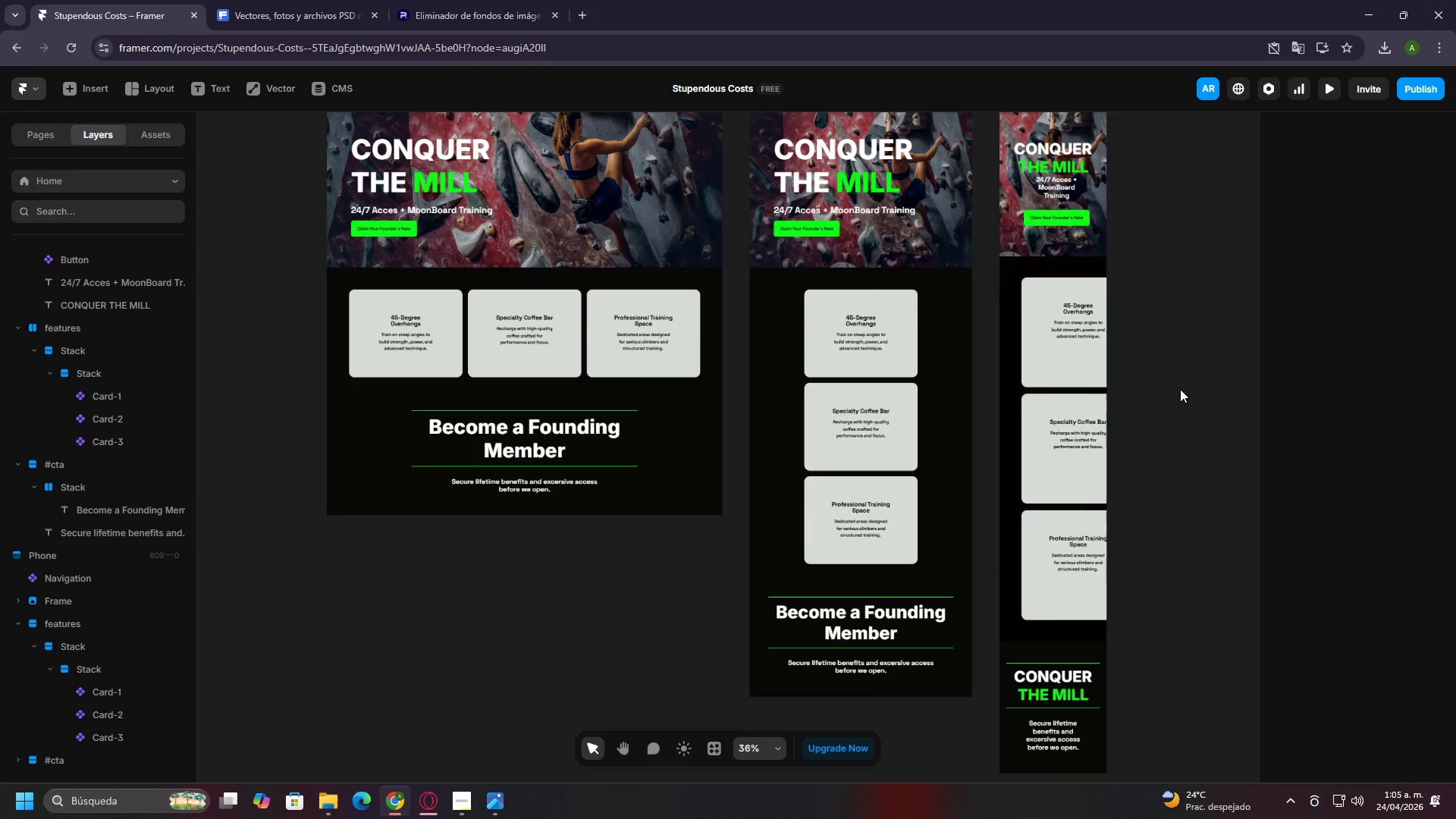 
hold_key(key=ControlLeft, duration=1.5)
 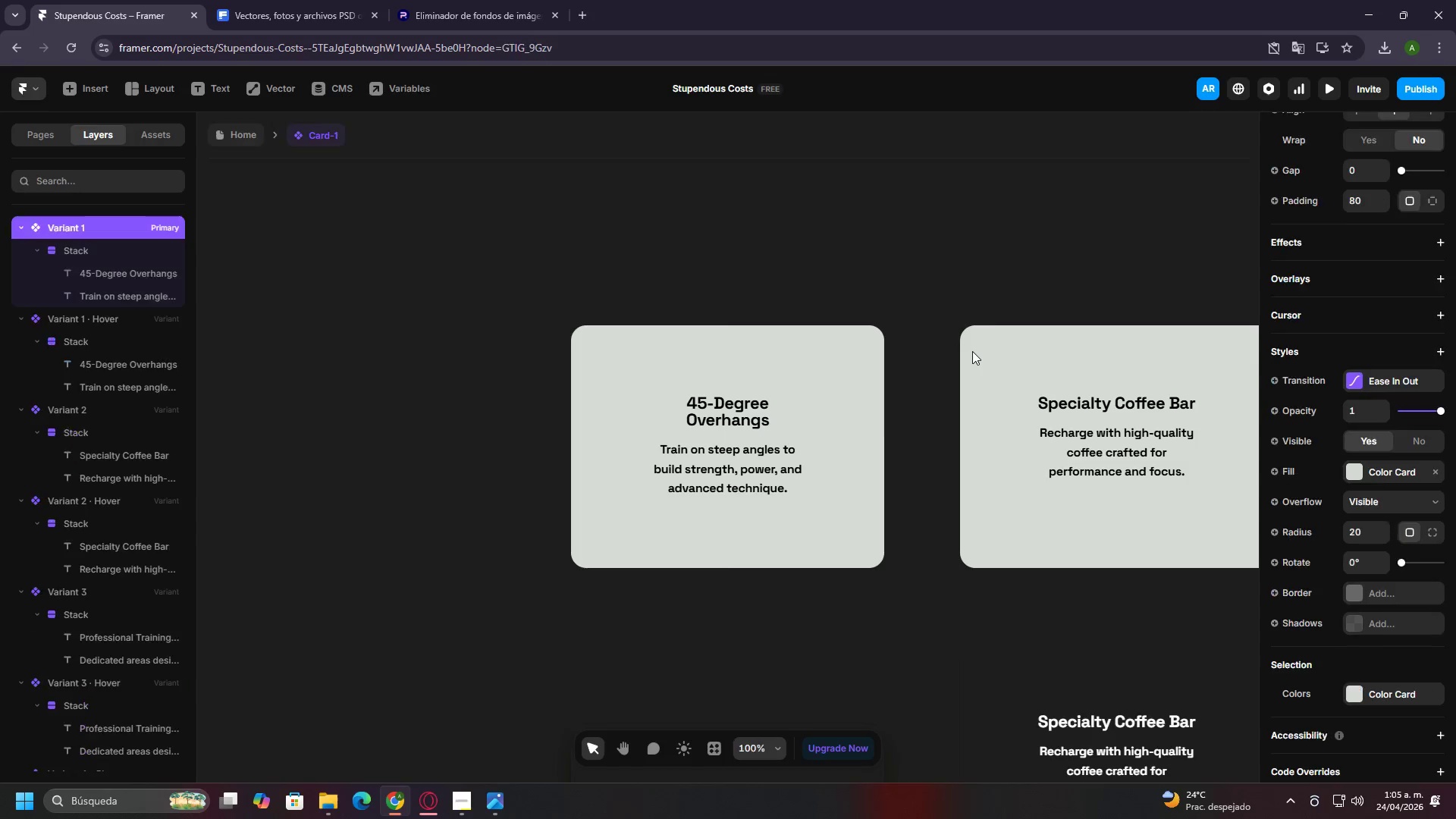 
left_click([972, 351])
 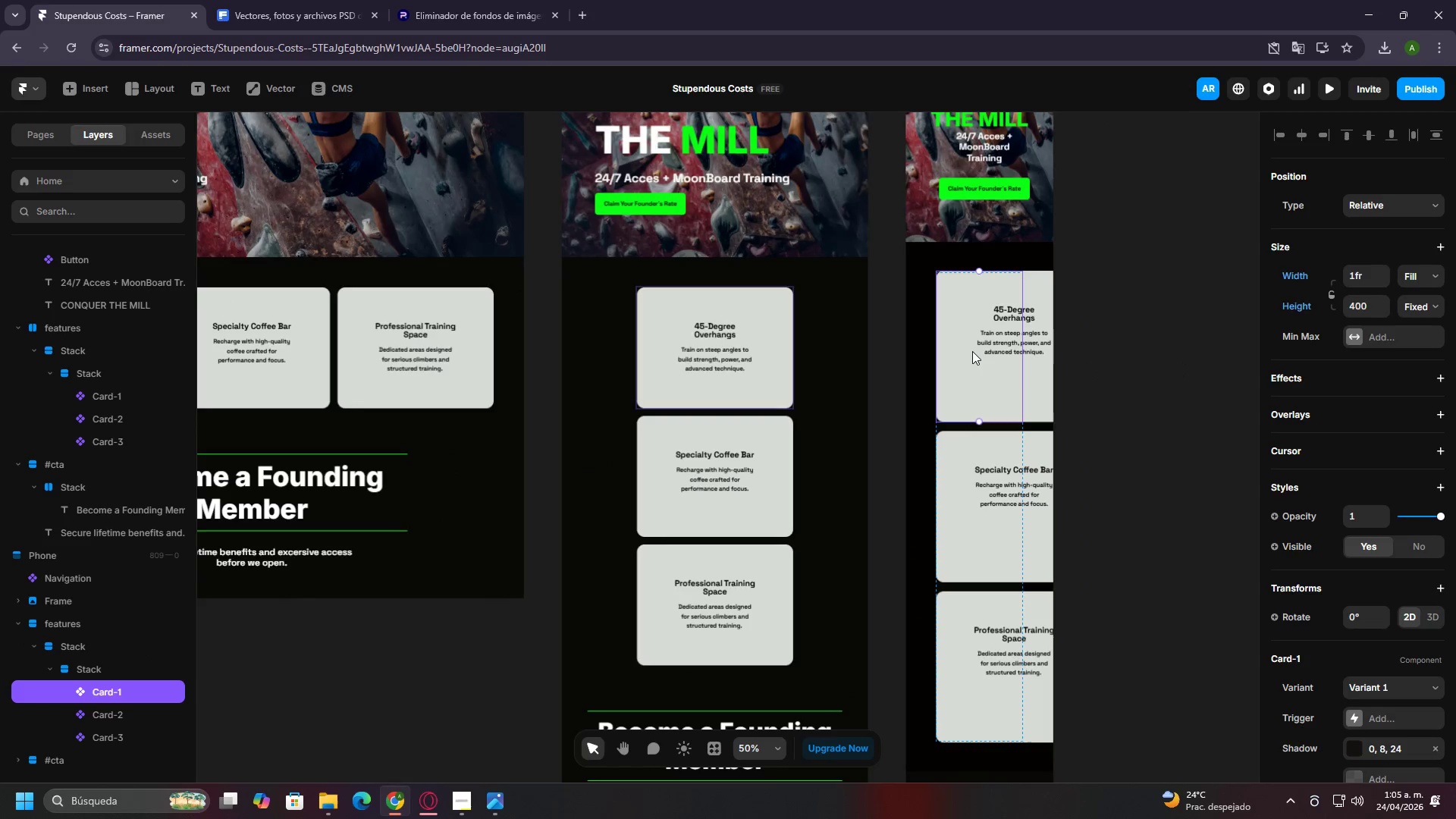 
scroll: coordinate [1183, 362], scroll_direction: up, amount: 3.0
 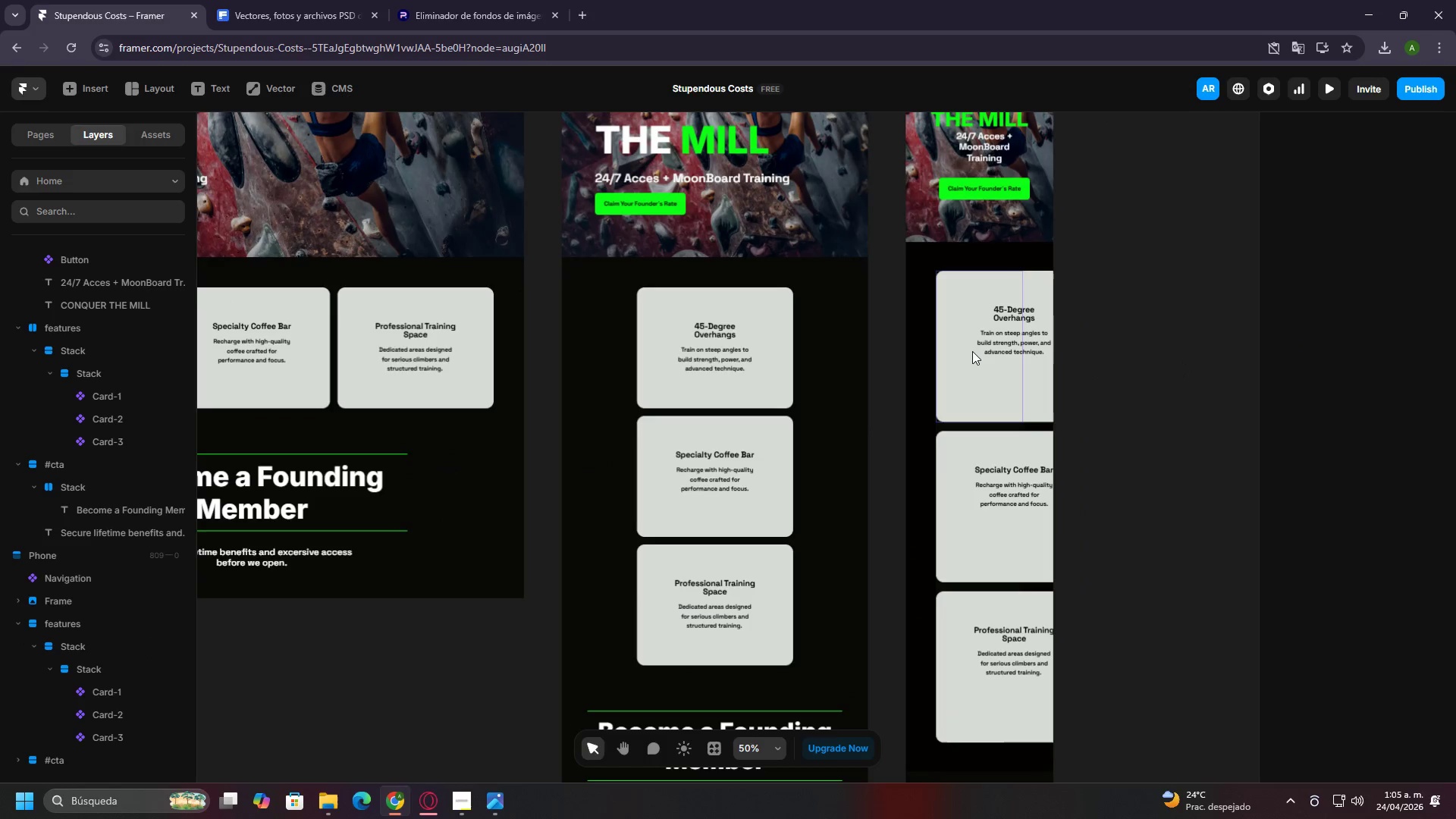 
double_click([972, 351])
 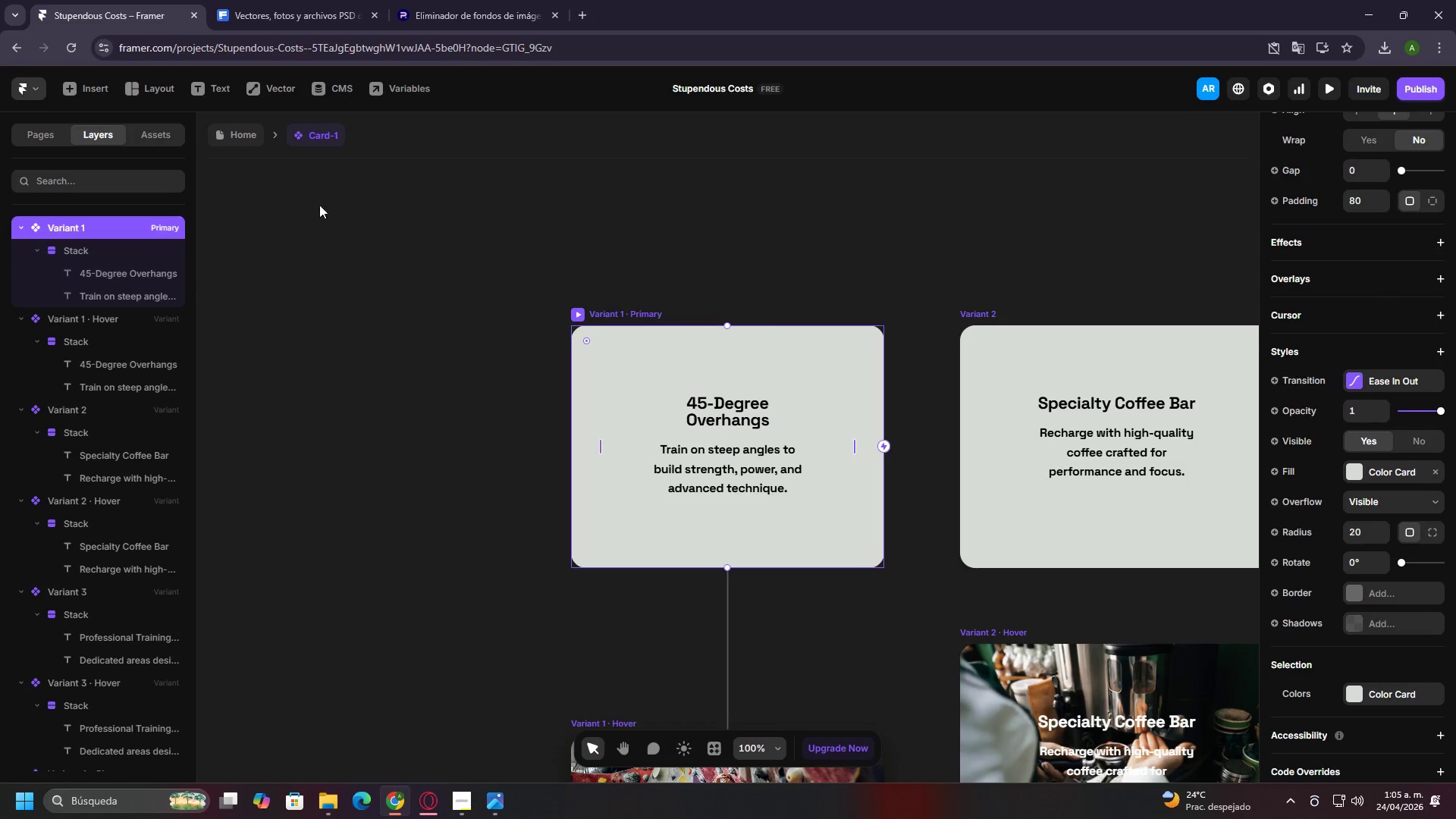 
left_click([224, 128])
 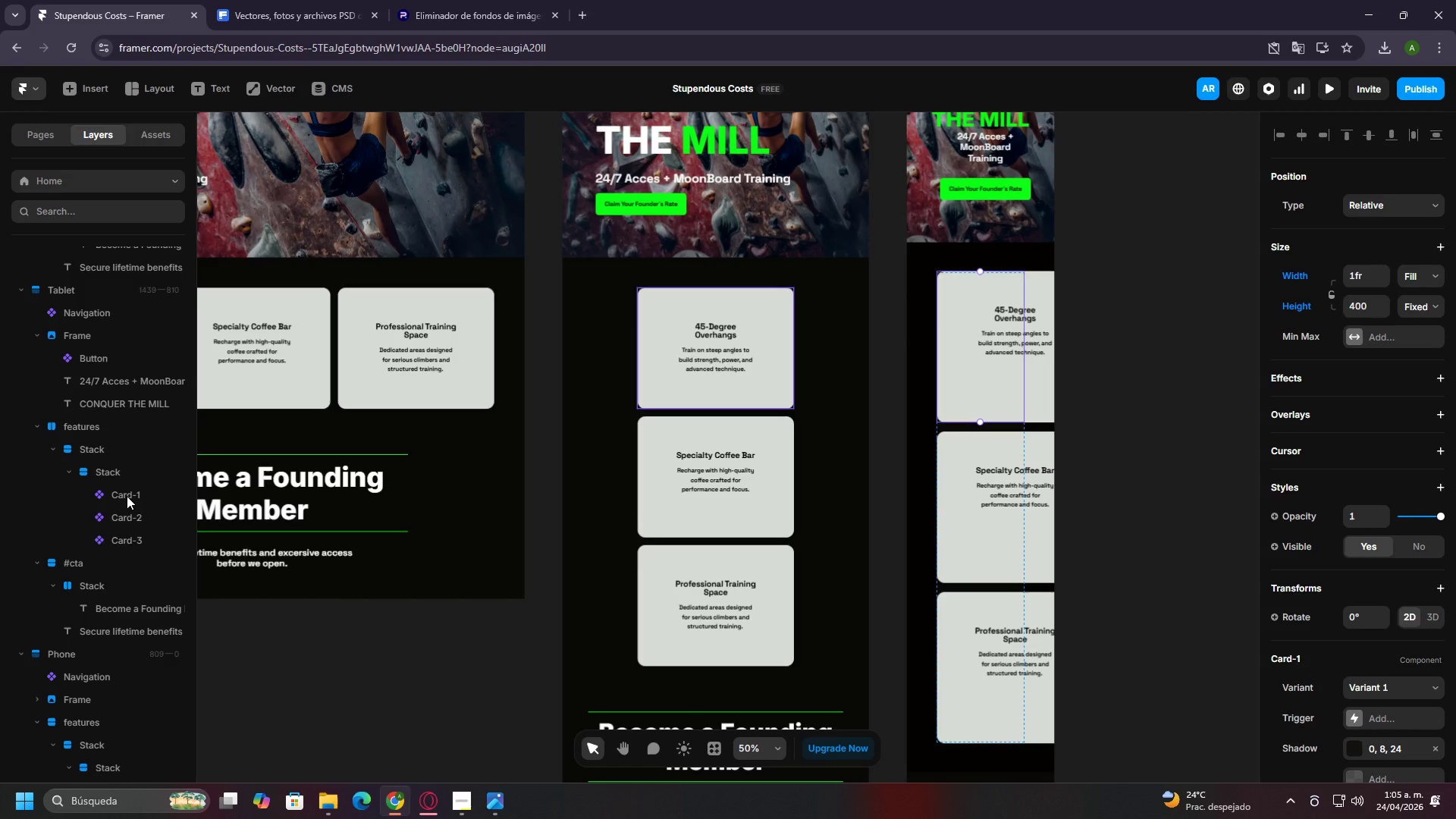 
left_click([127, 496])
 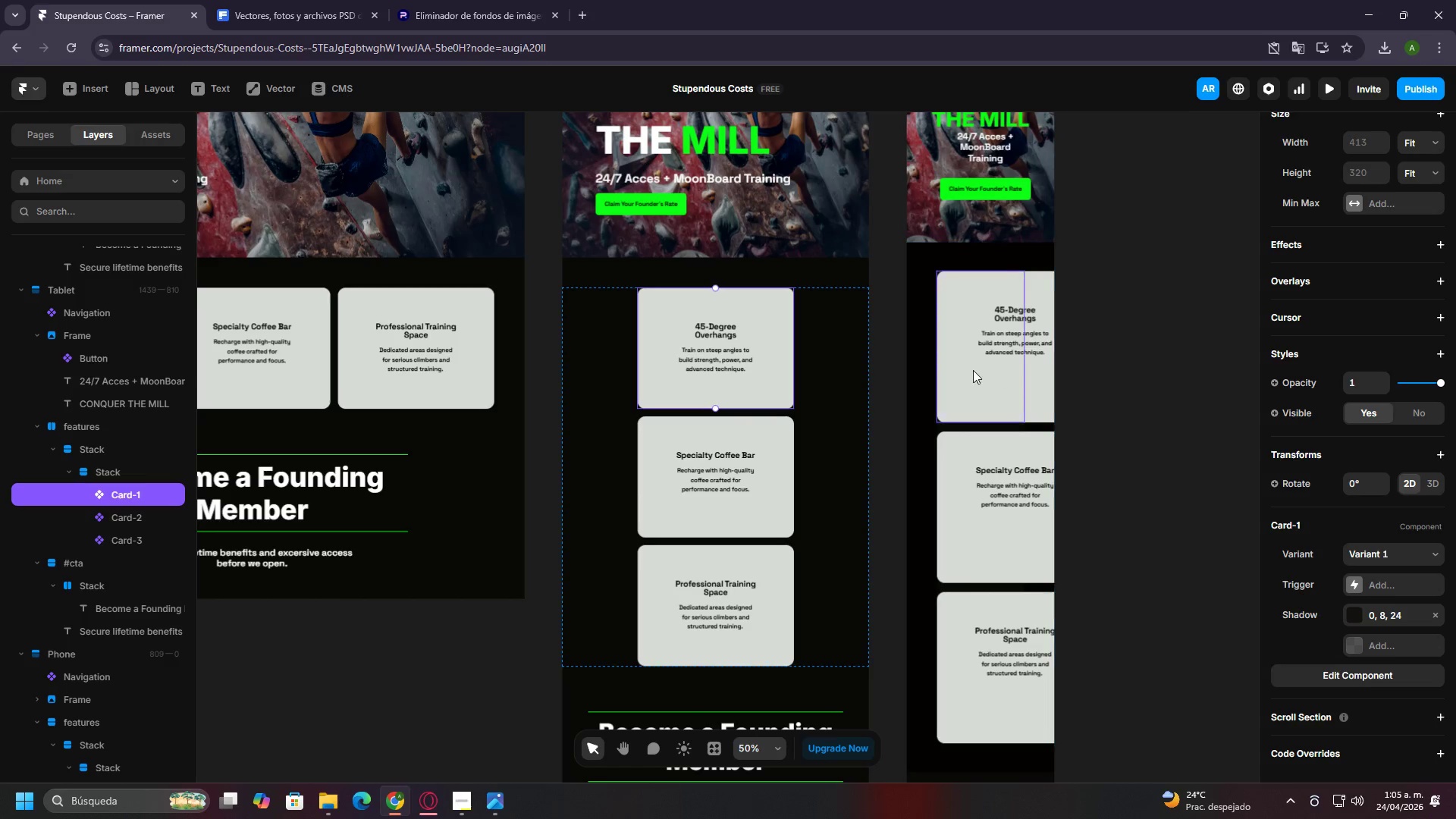 
left_click([959, 350])
 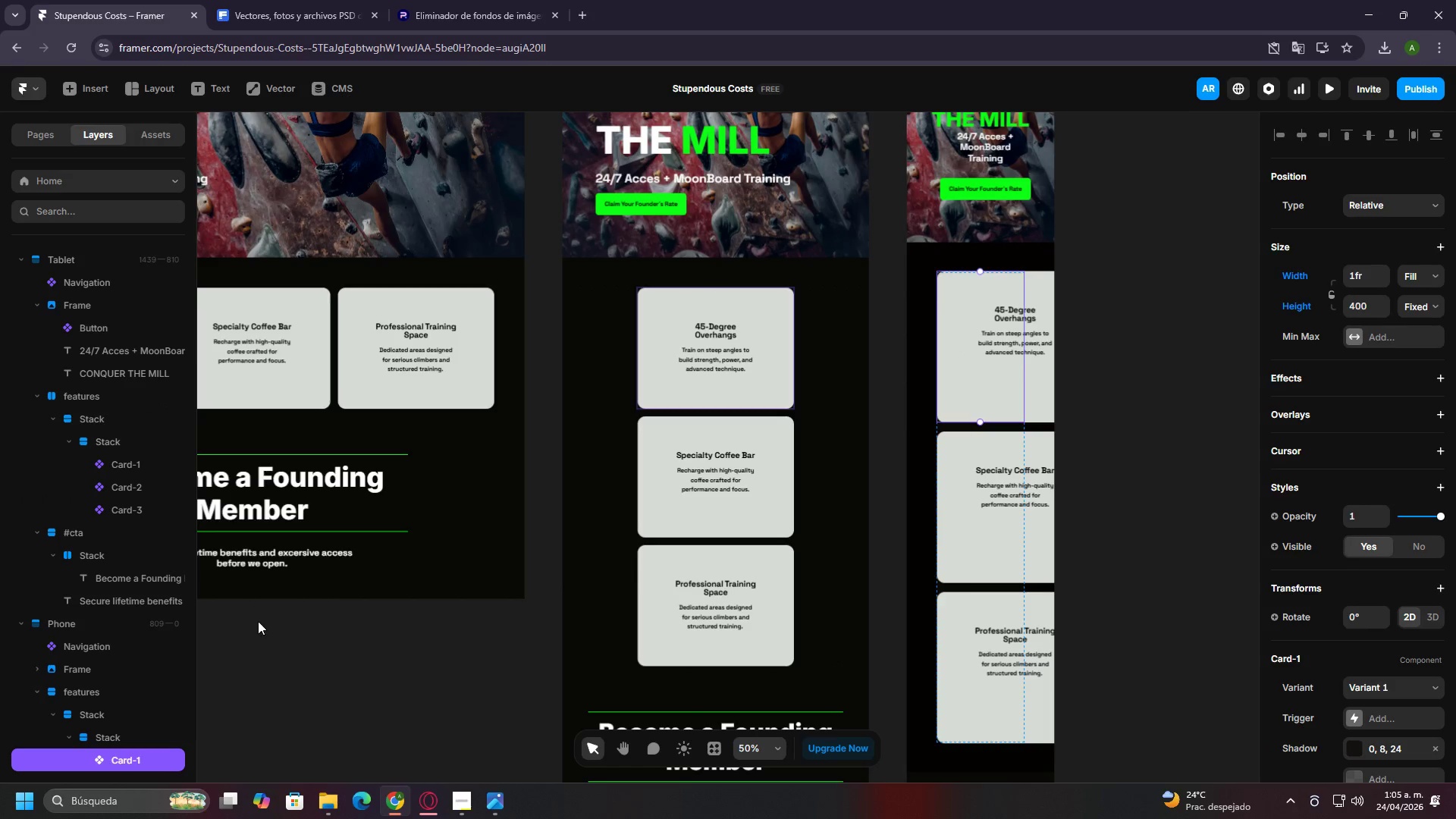 
scroll: coordinate [119, 621], scroll_direction: down, amount: 3.0
 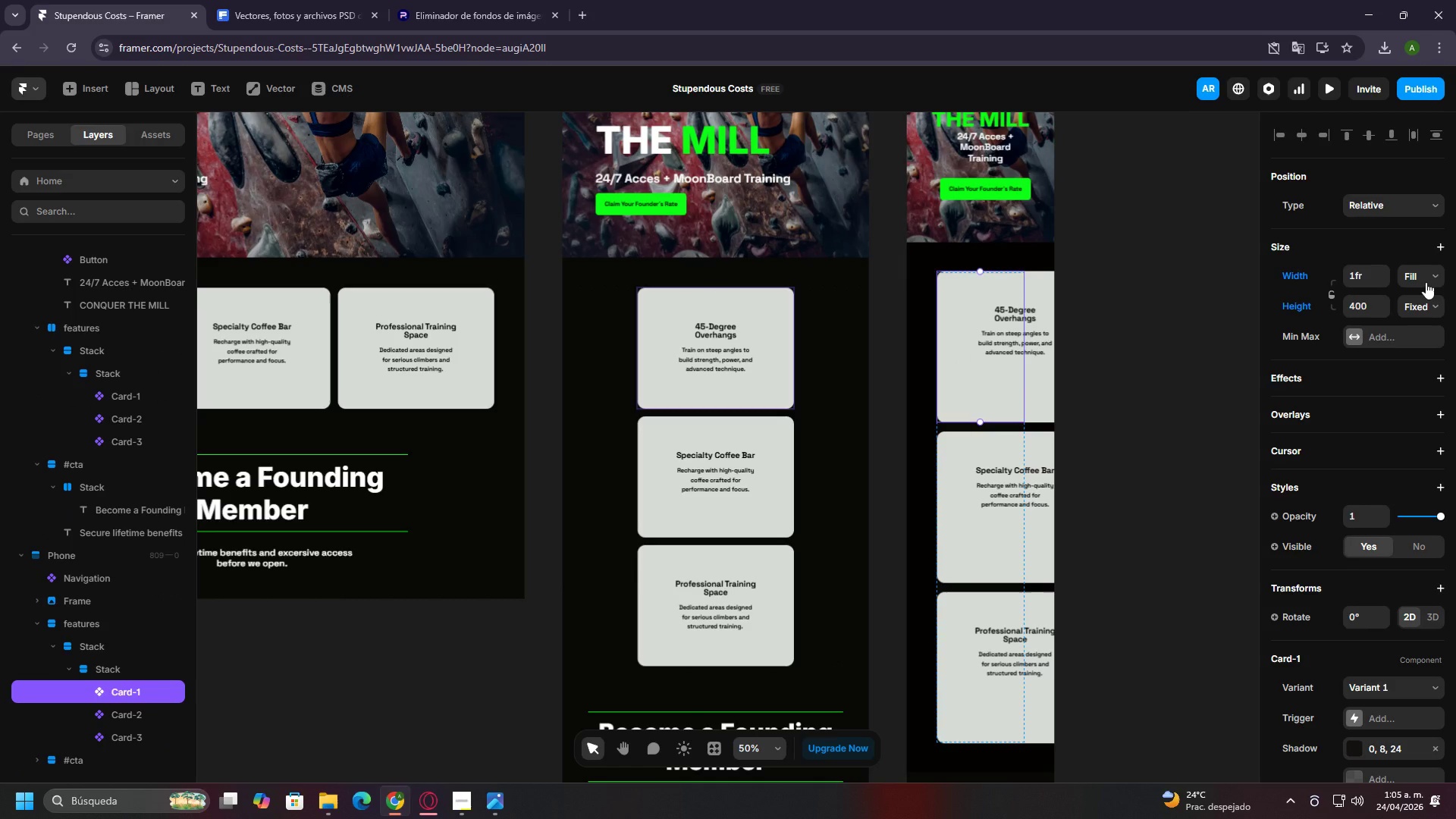 
left_click([1359, 281])
 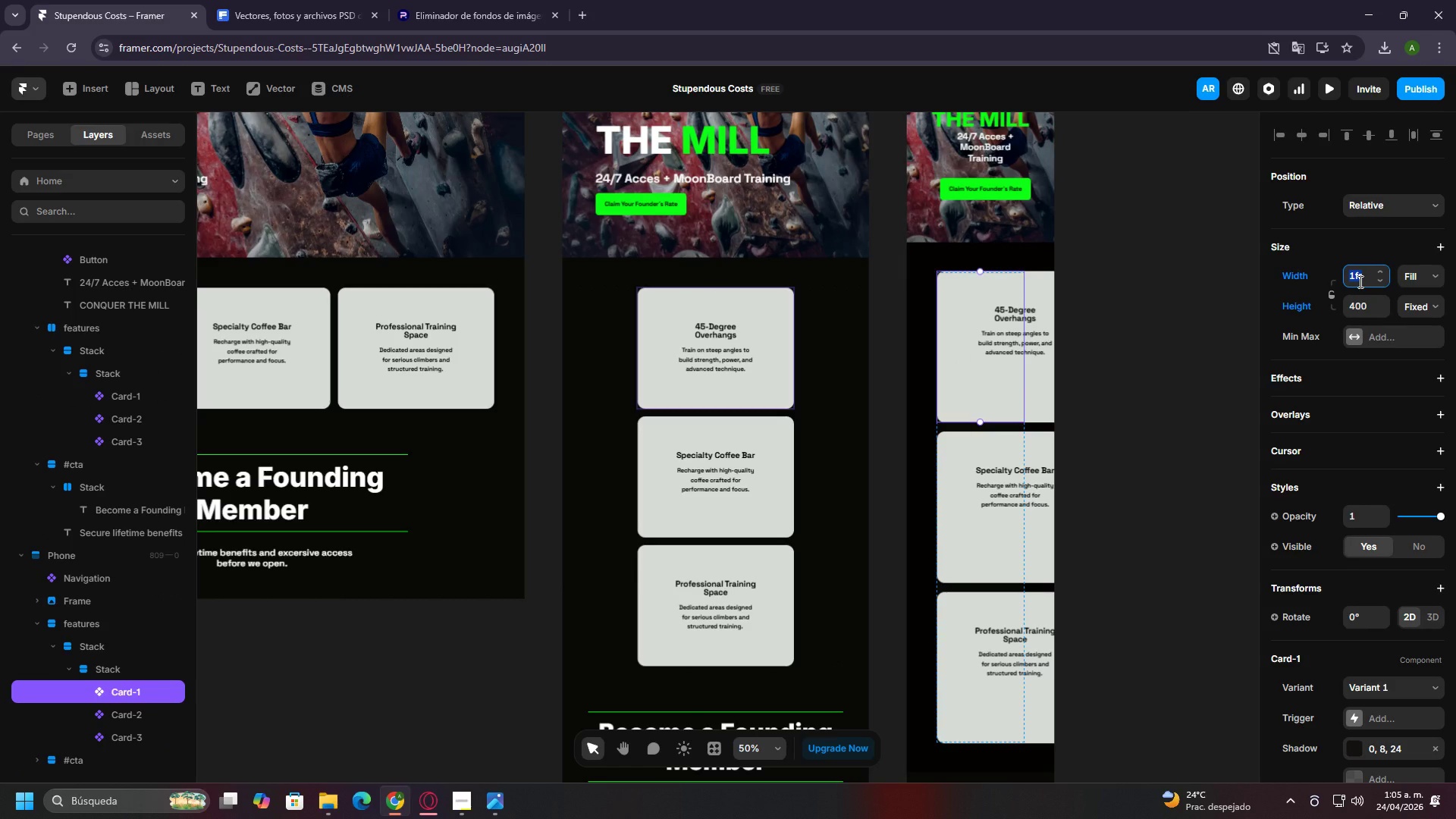 
type(200)
 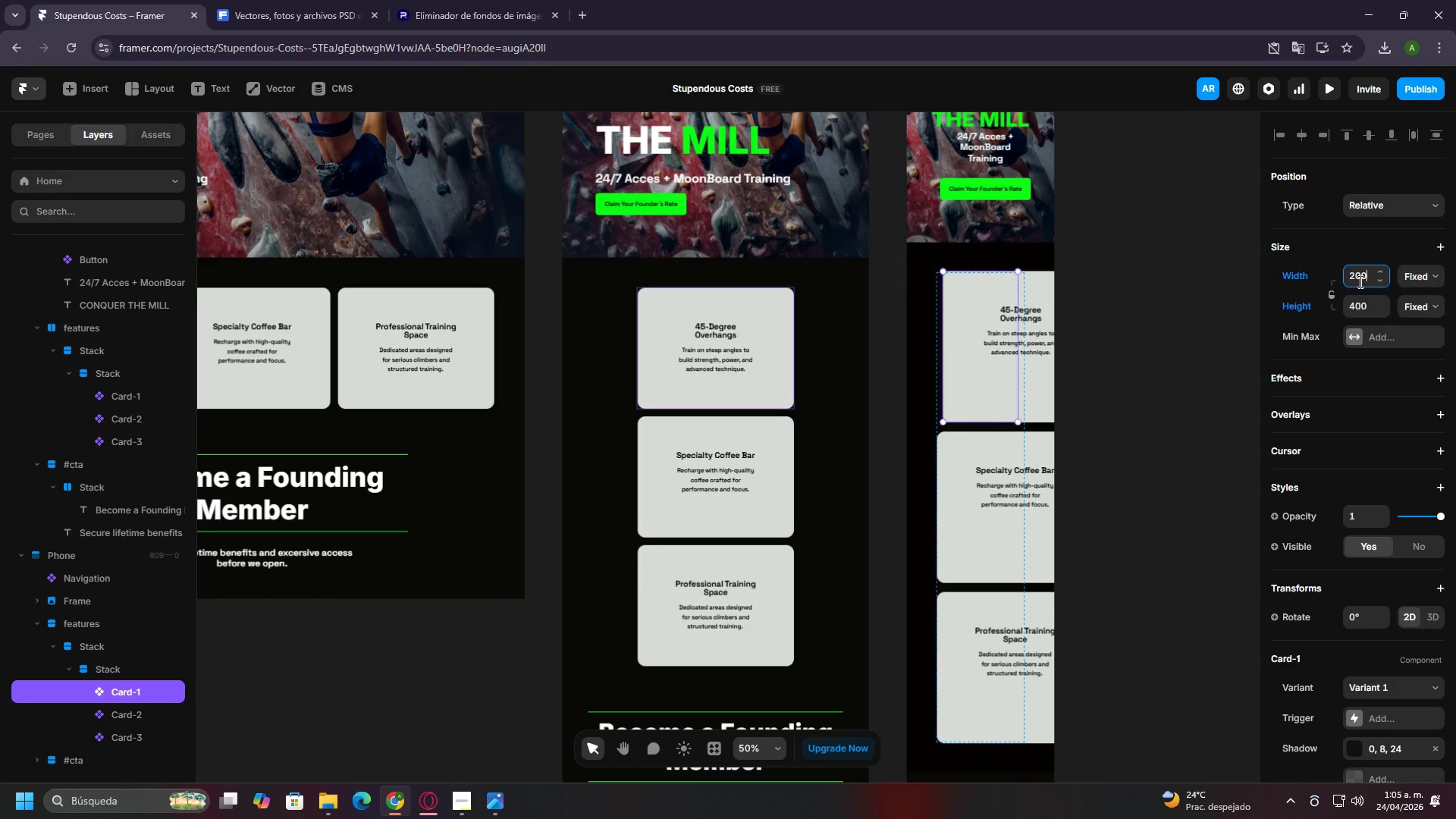 
key(Enter)
 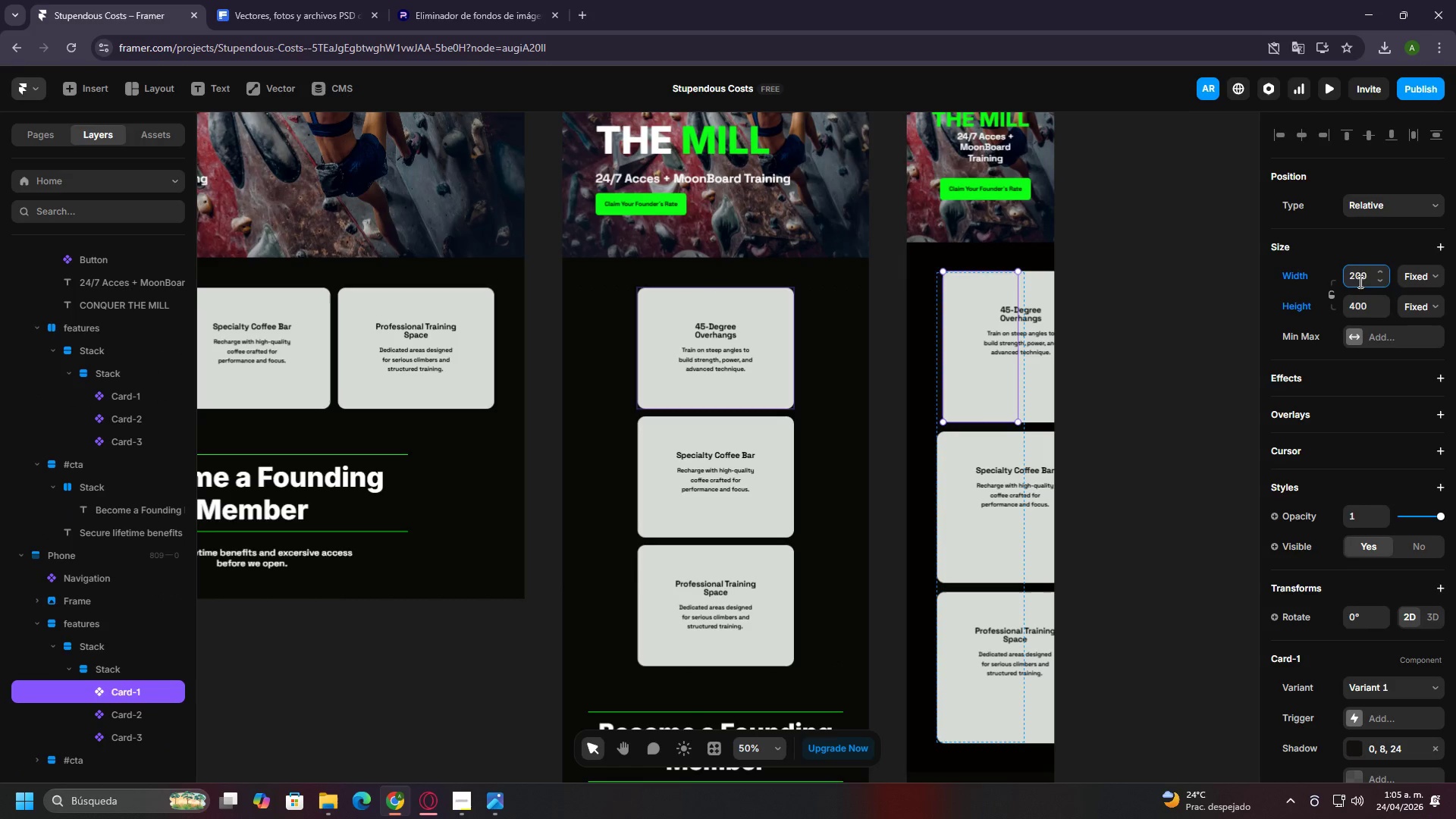 
key(Control+ControlLeft)
 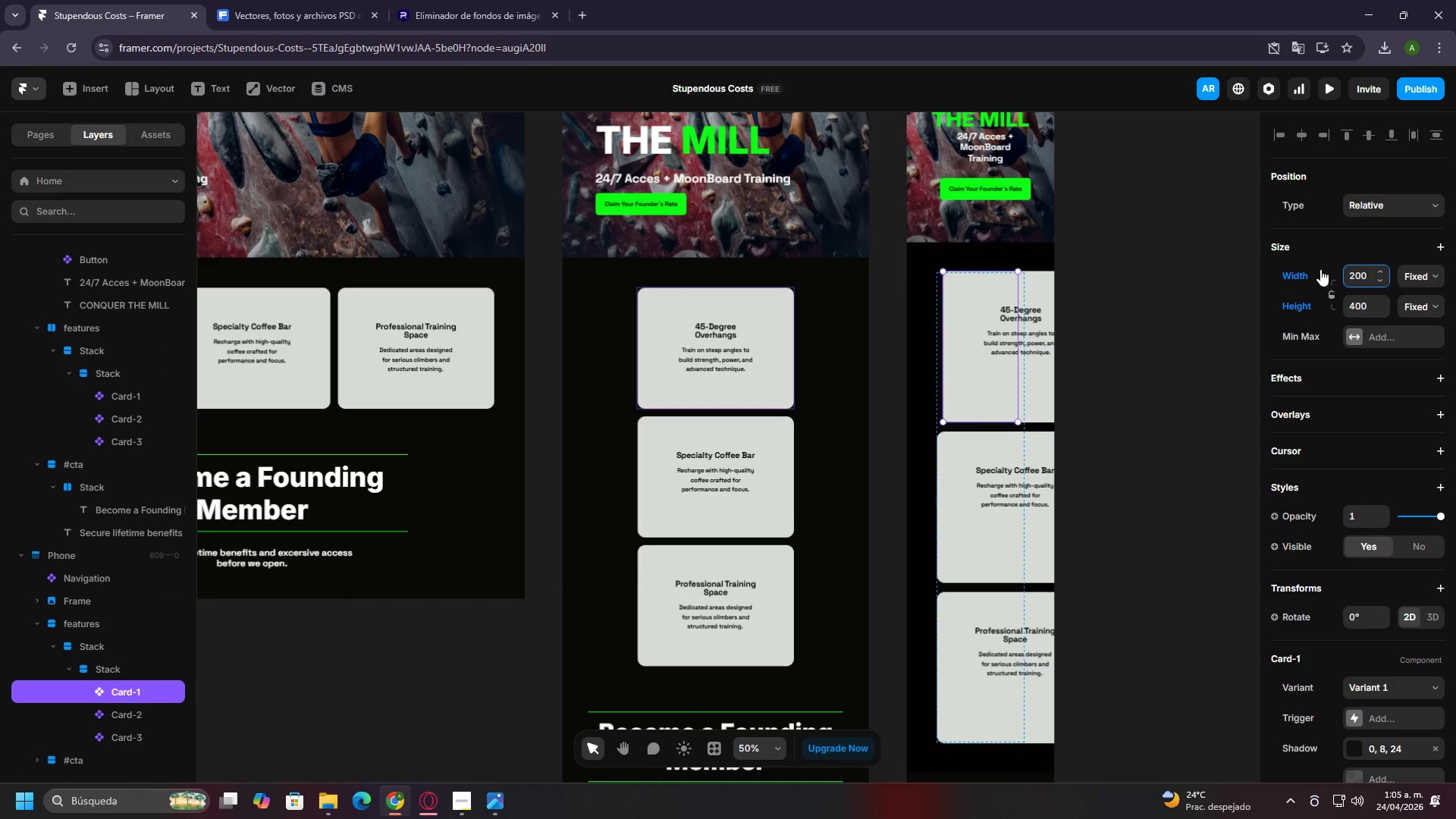 
key(Control+Z)
 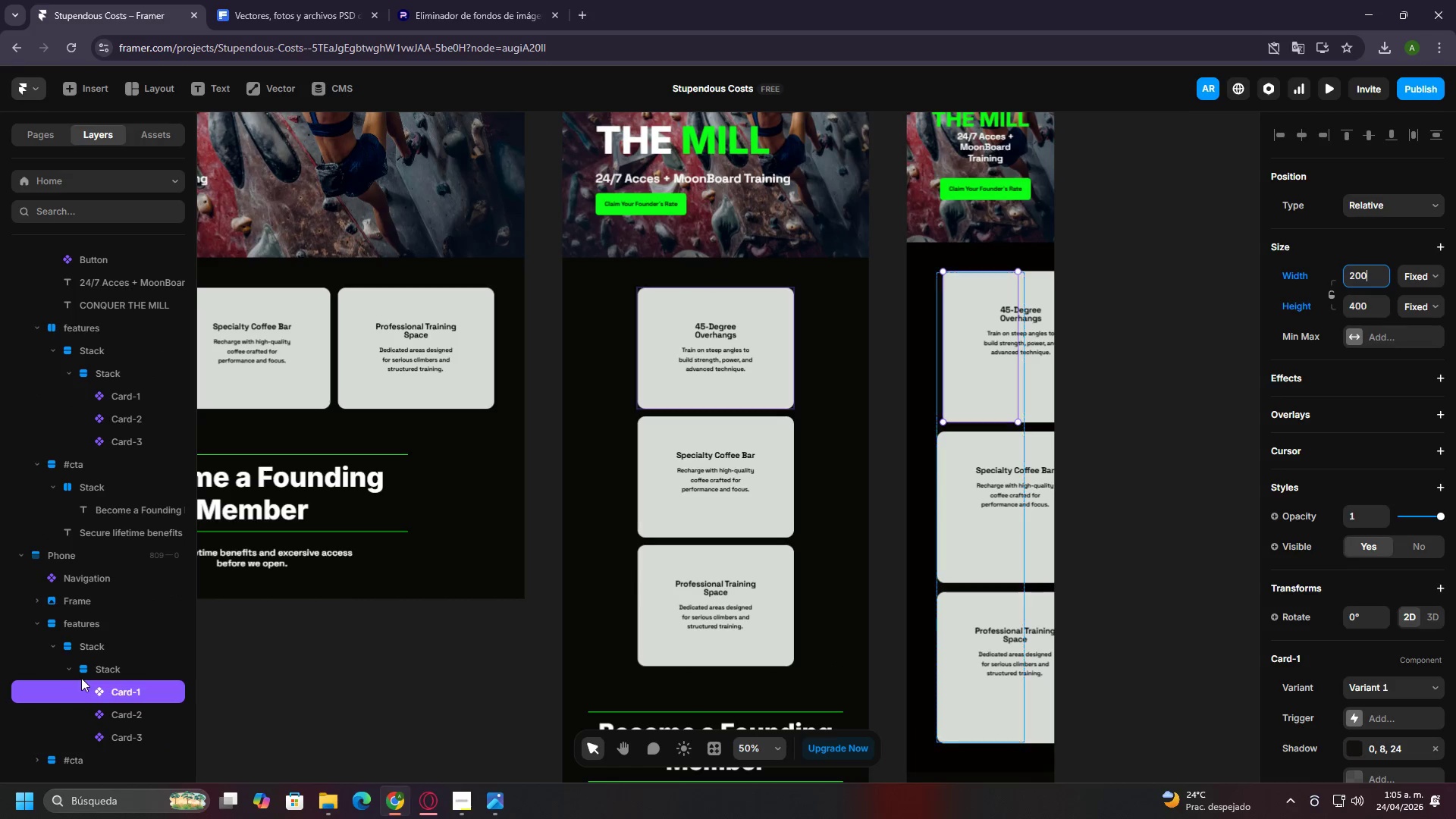 
left_click([124, 706])
 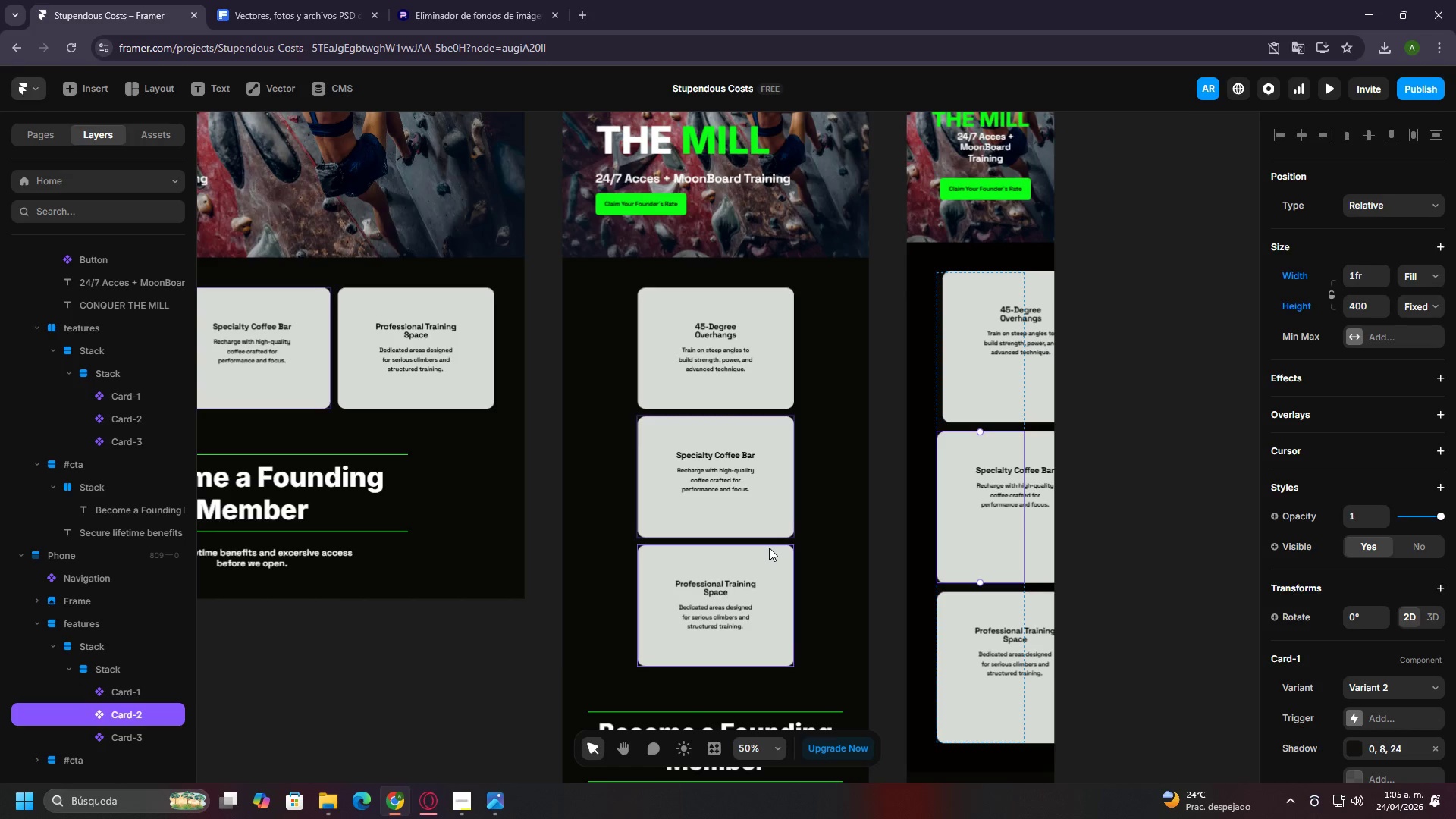 
key(Control+Z)
 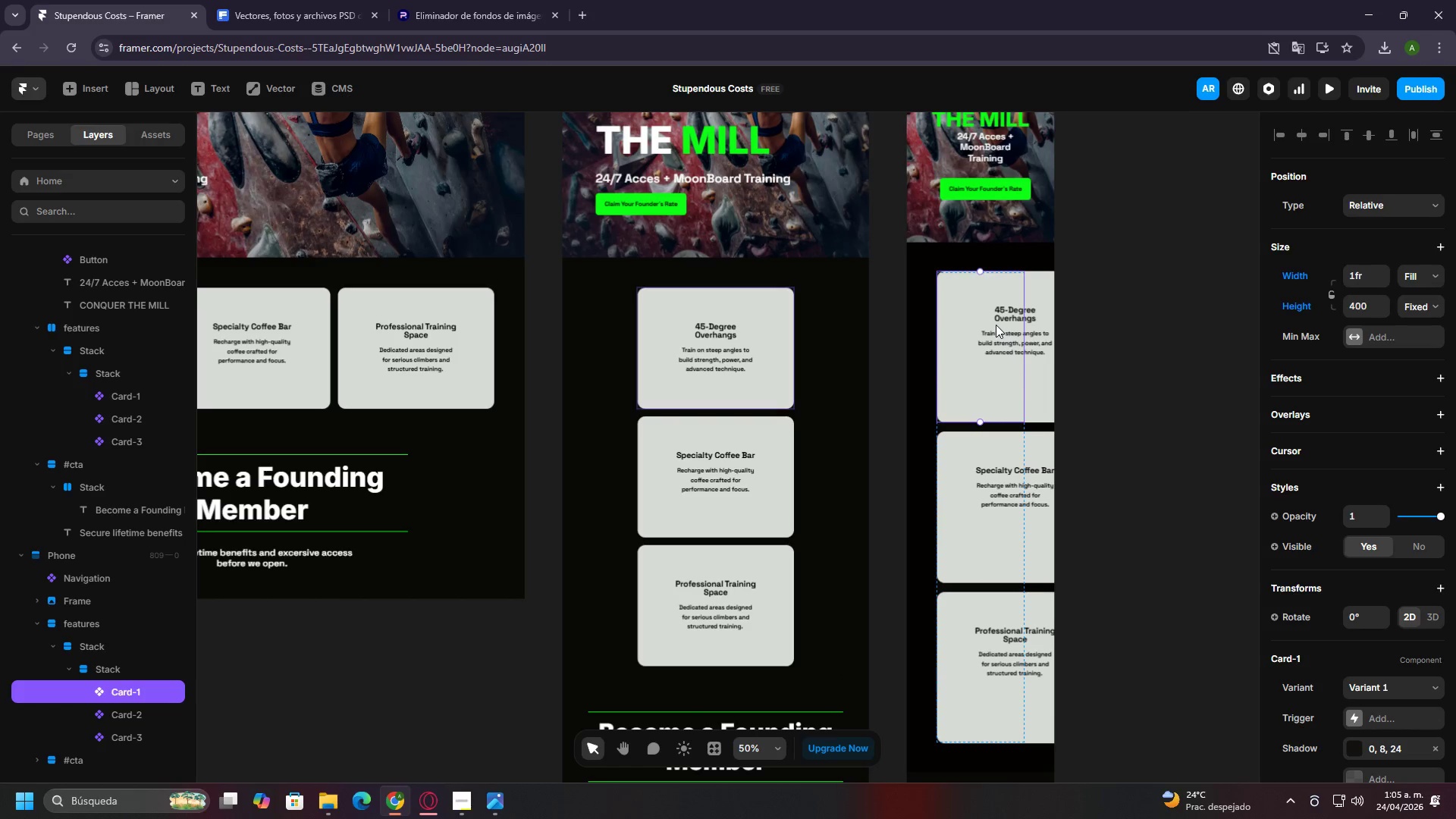 
double_click([996, 325])
 